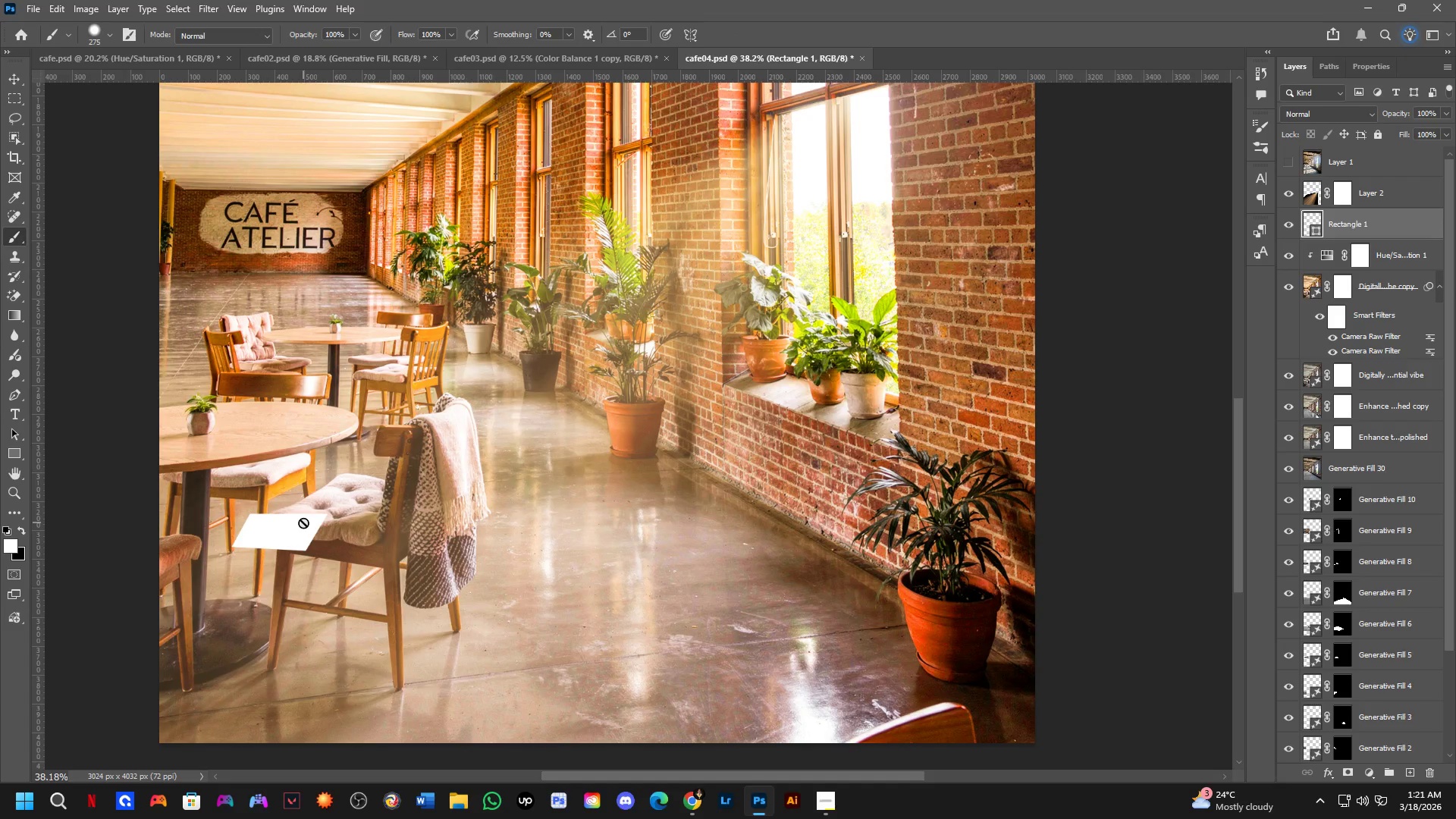 
key(Alt+Control+AltLeft)
 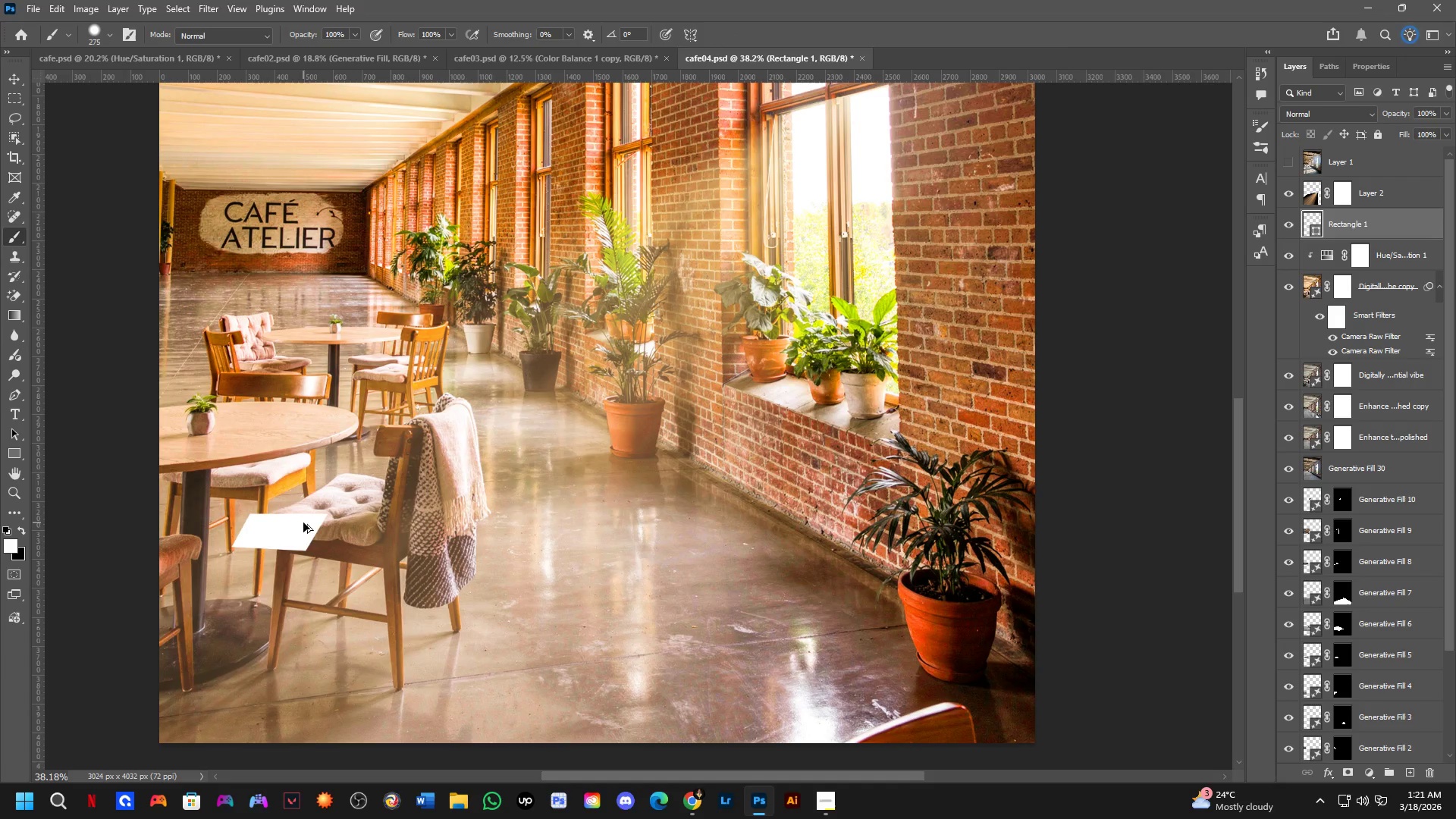 
key(Alt+Control+AltLeft)
 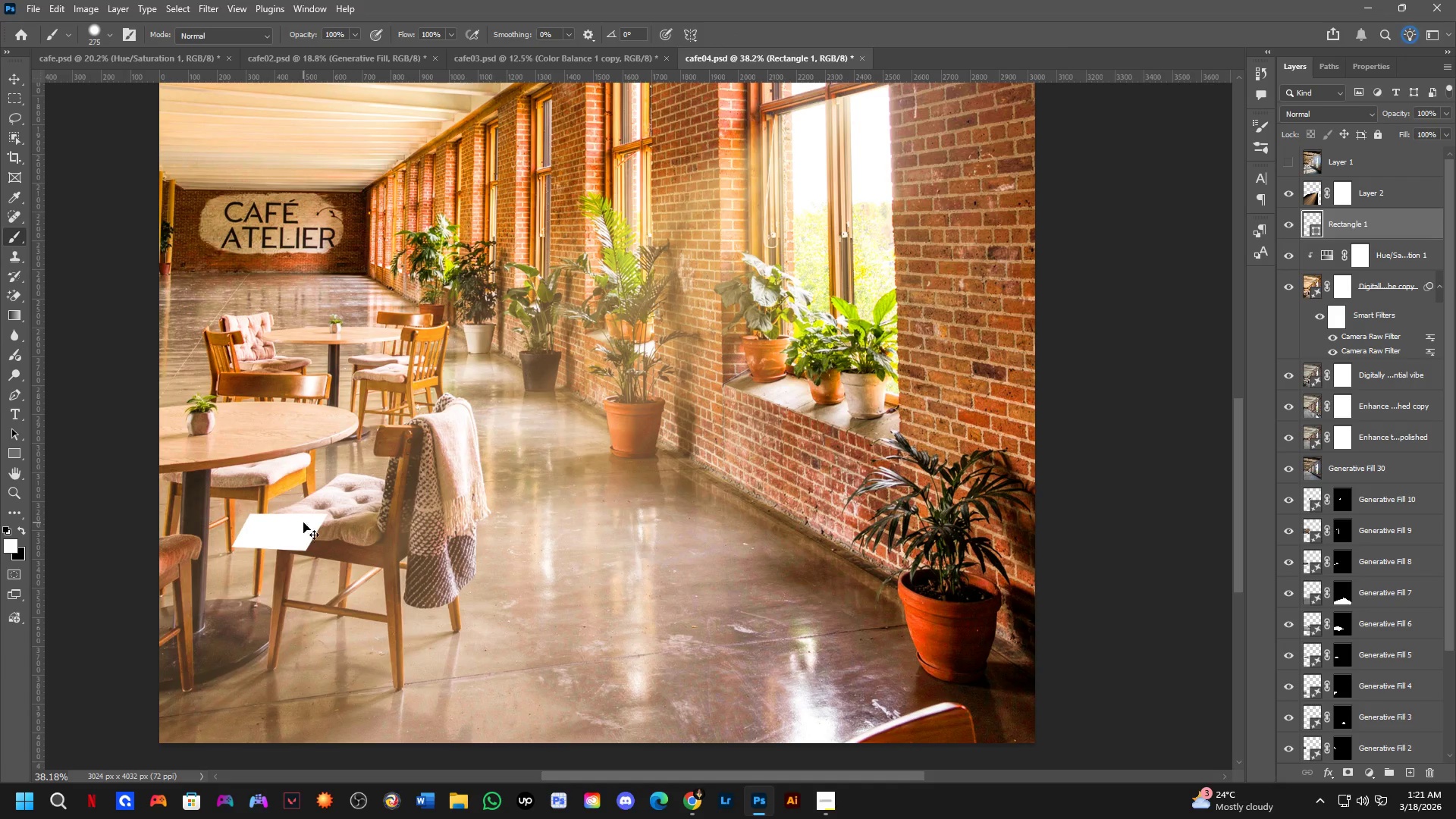 
hold_key(key=AltLeft, duration=0.75)
left_click_drag(start_coordinate=[295, 528], to_coordinate=[366, 534])
 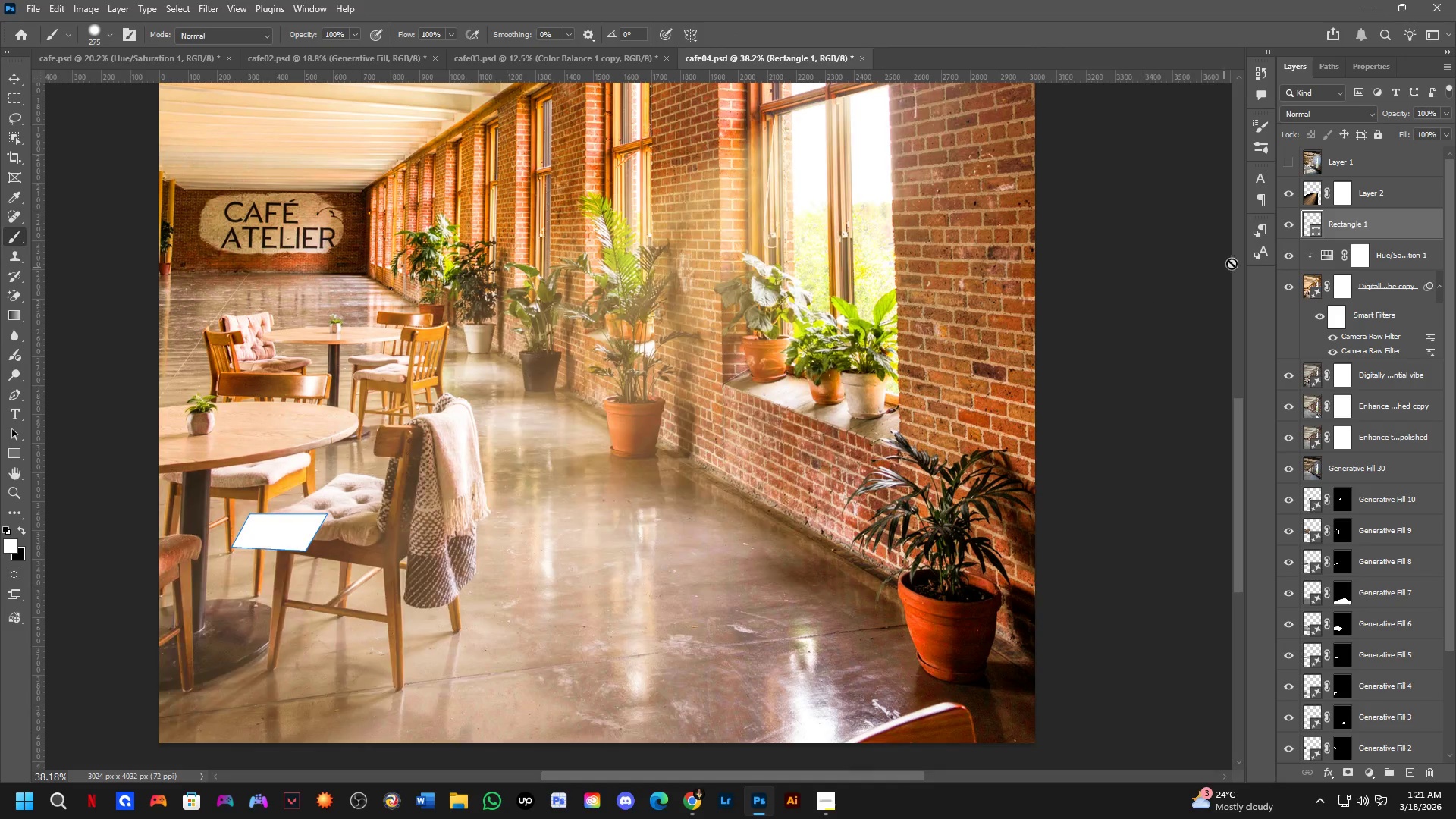 
hold_key(key=ShiftLeft, duration=0.36)
 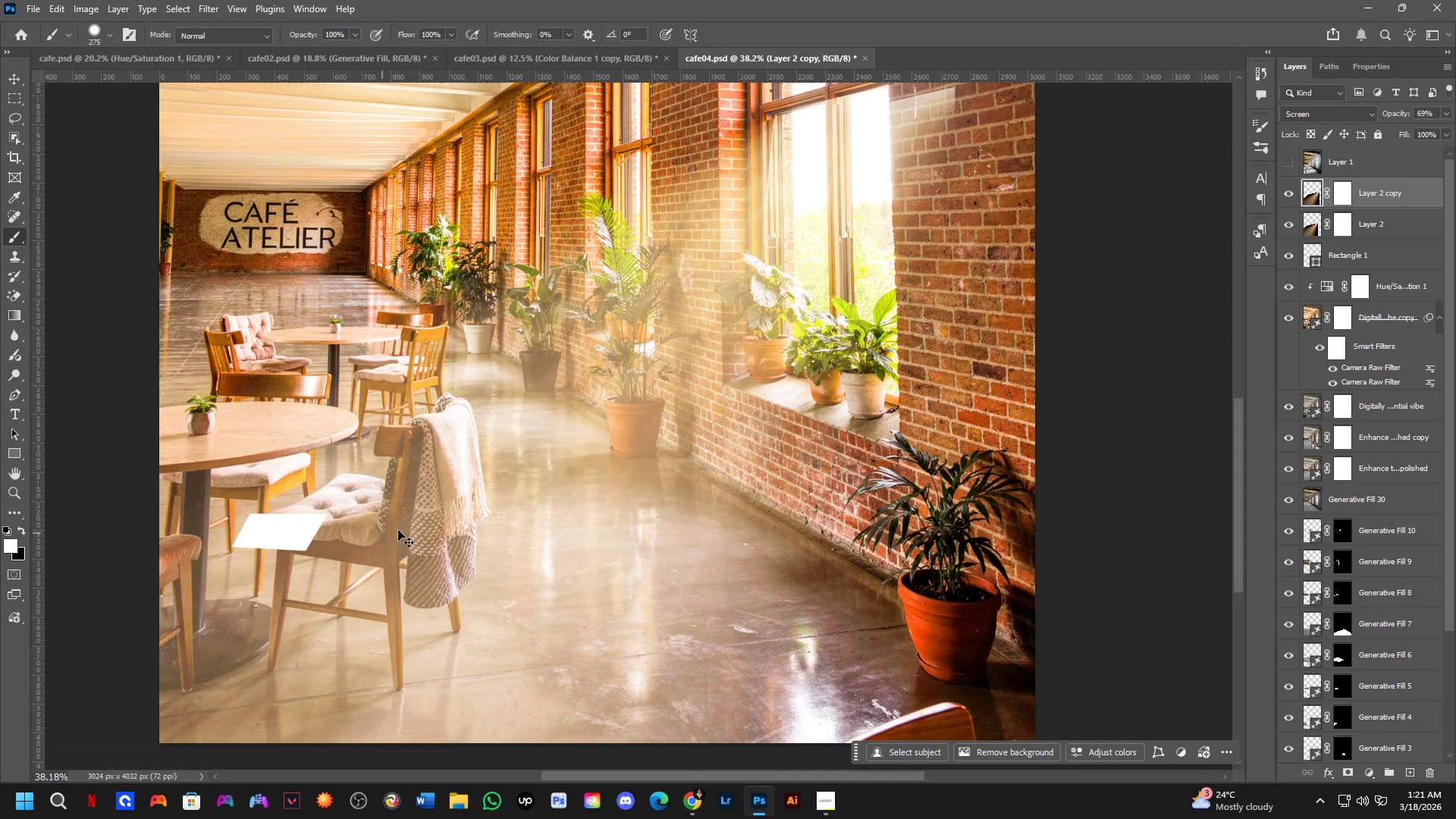 
key(Control+Z)
 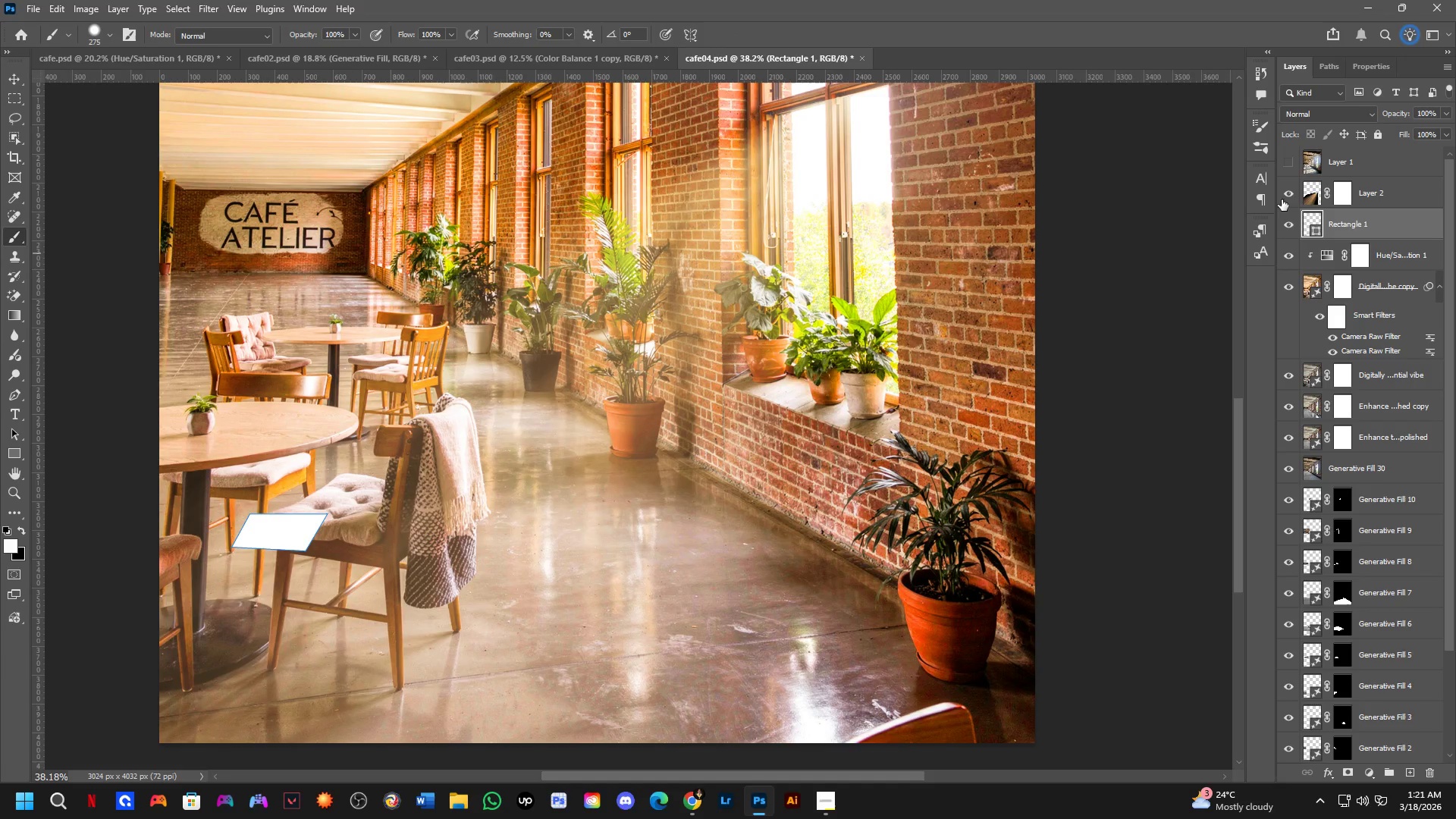 
left_click([1284, 196])
 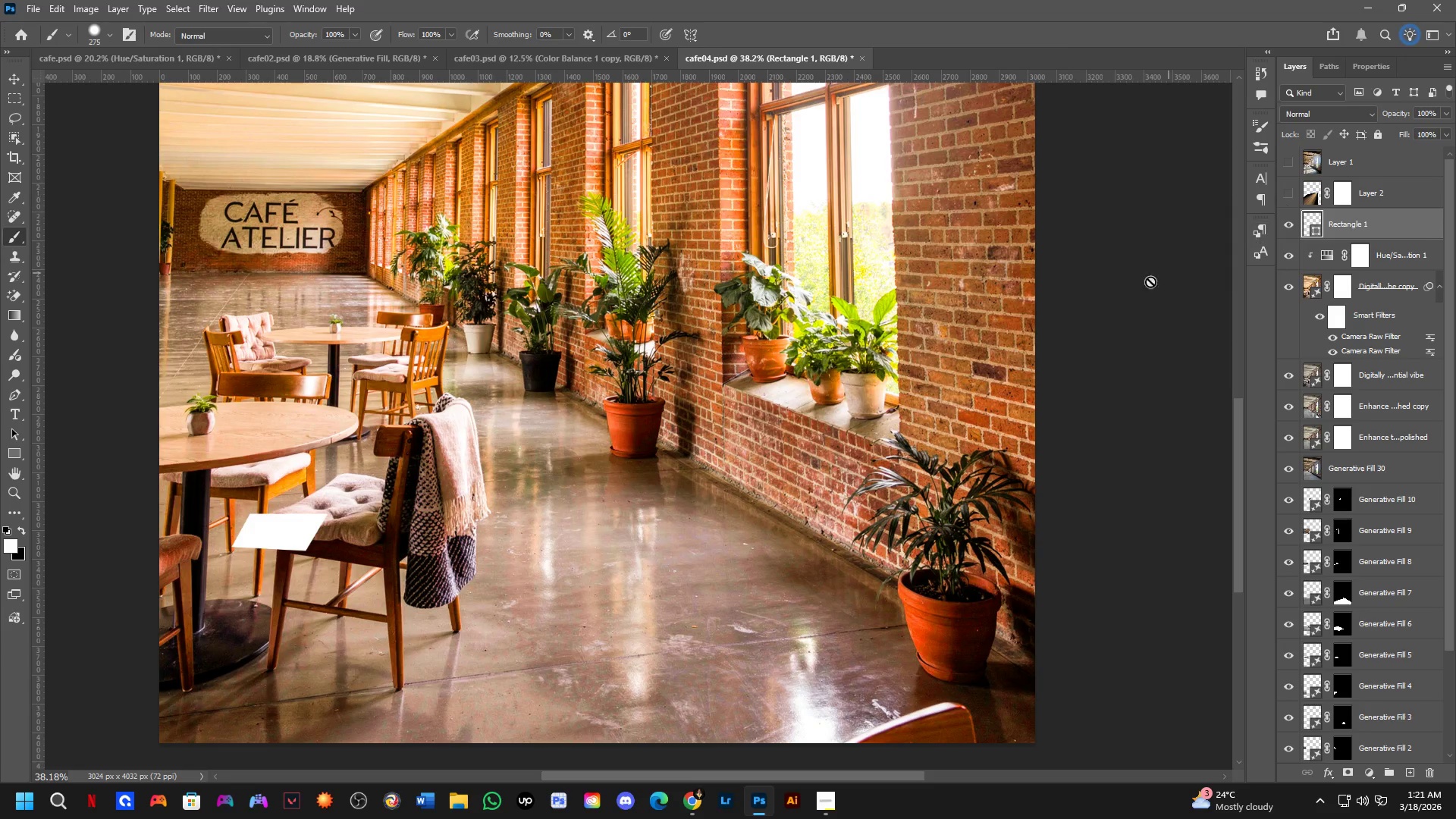 
hold_key(key=ControlLeft, duration=3.3)
hold_key(key=AltLeft, duration=1.5)
left_click_drag(start_coordinate=[277, 532], to_coordinate=[371, 535])
 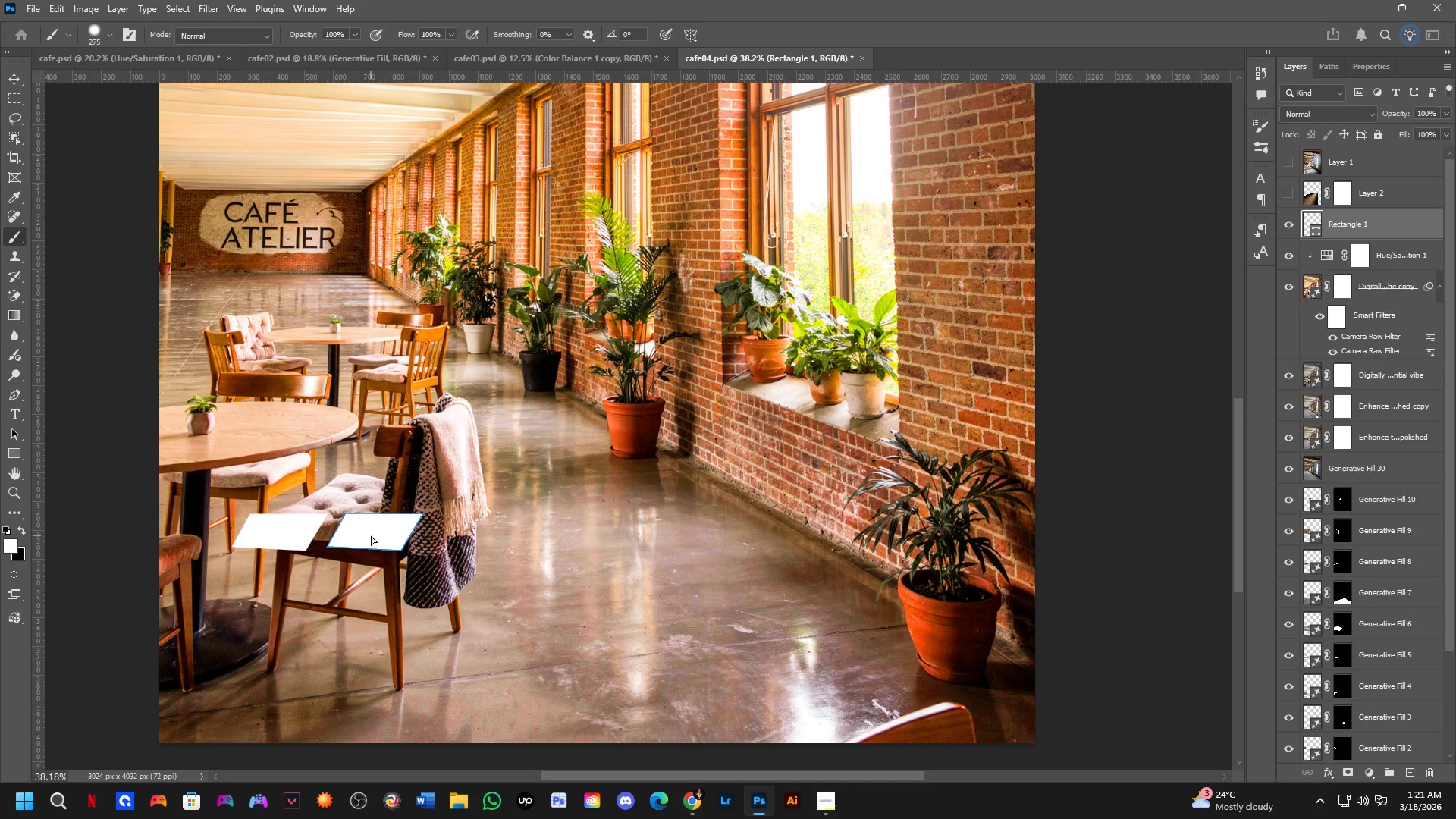 
hold_key(key=AltLeft, duration=1.51)
left_click_drag(start_coordinate=[371, 535], to_coordinate=[471, 540])
 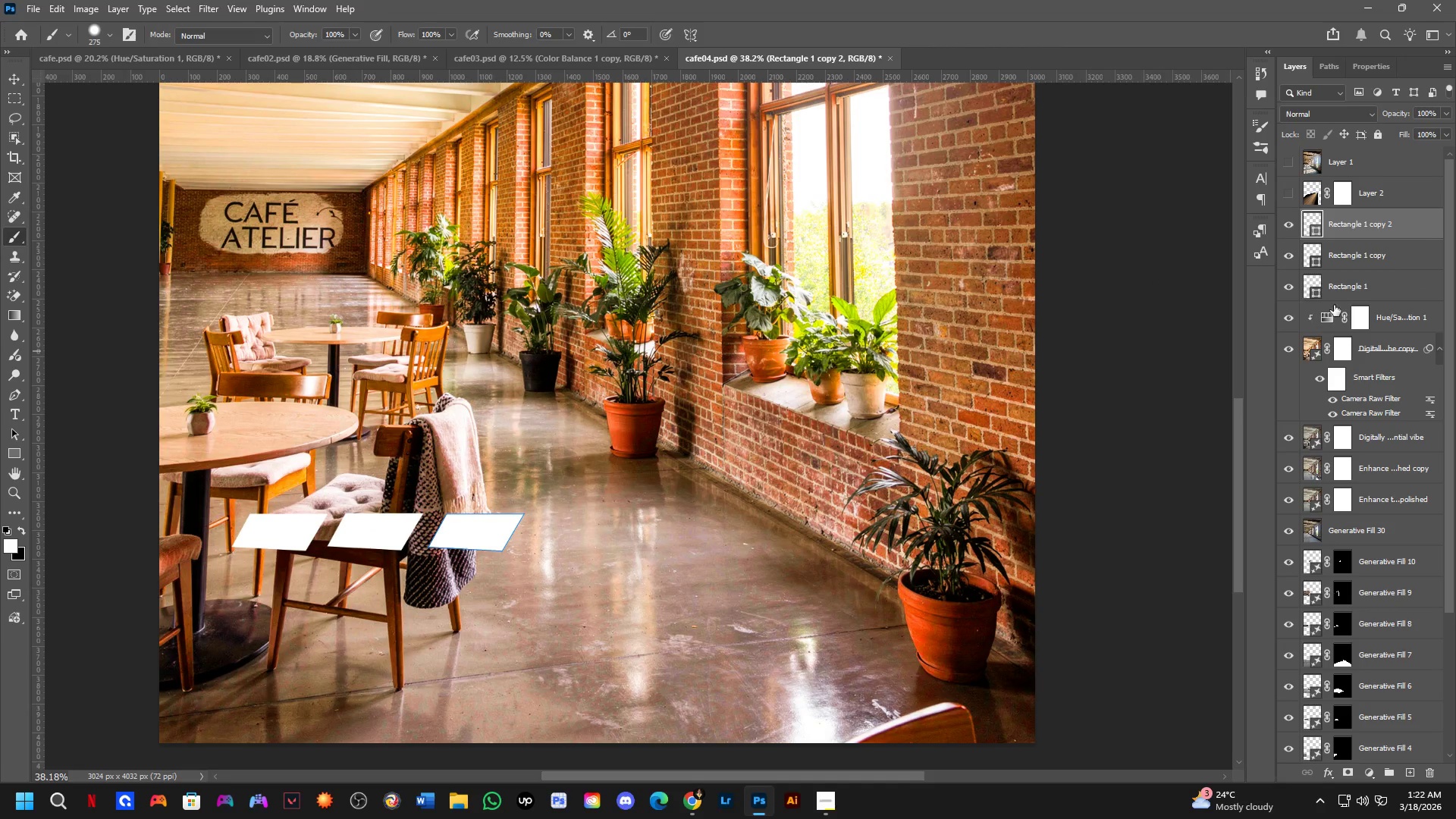 
hold_key(key=AltLeft, duration=0.31)
 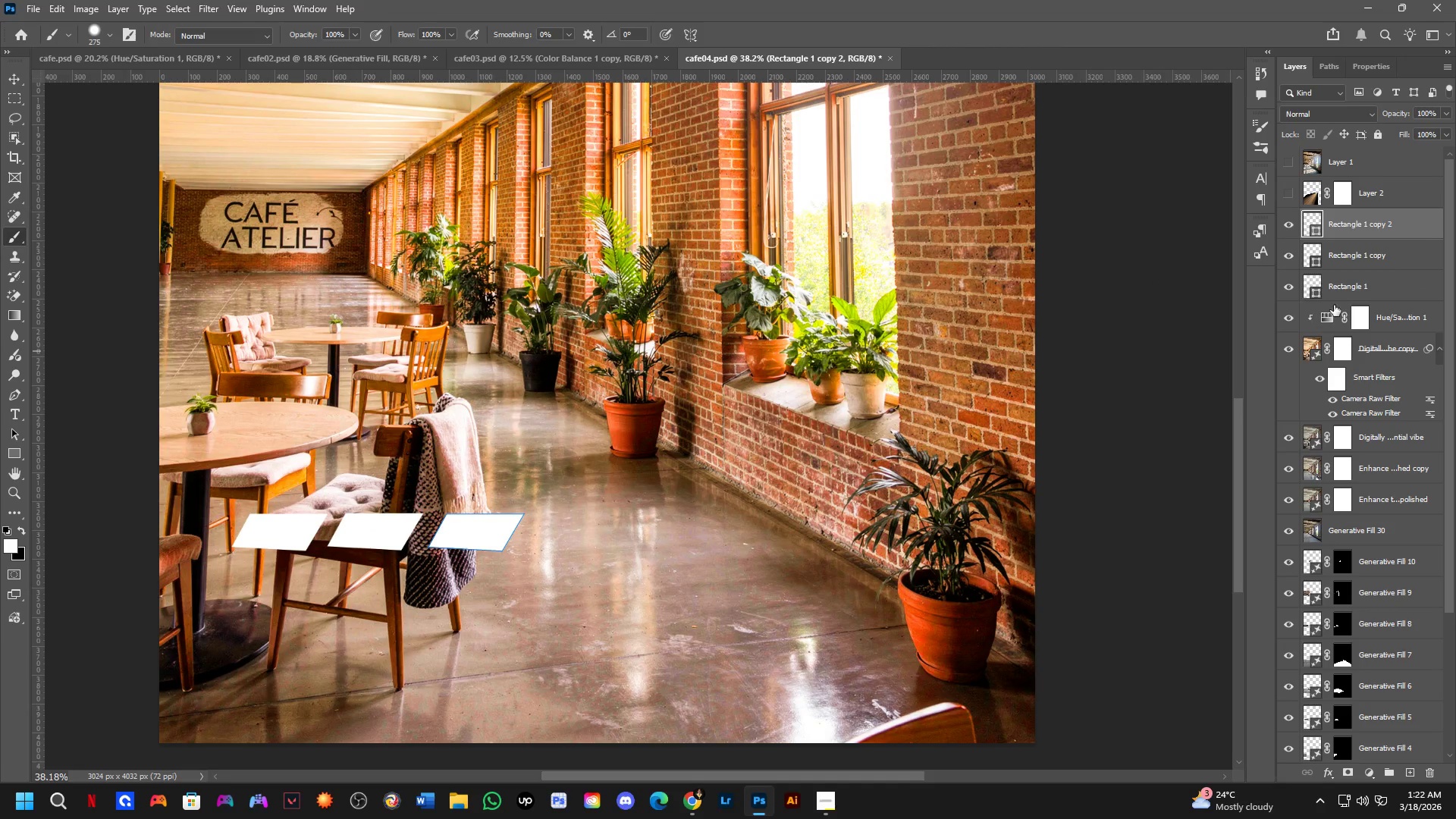 
key(Control+Shift+ShiftLeft)
 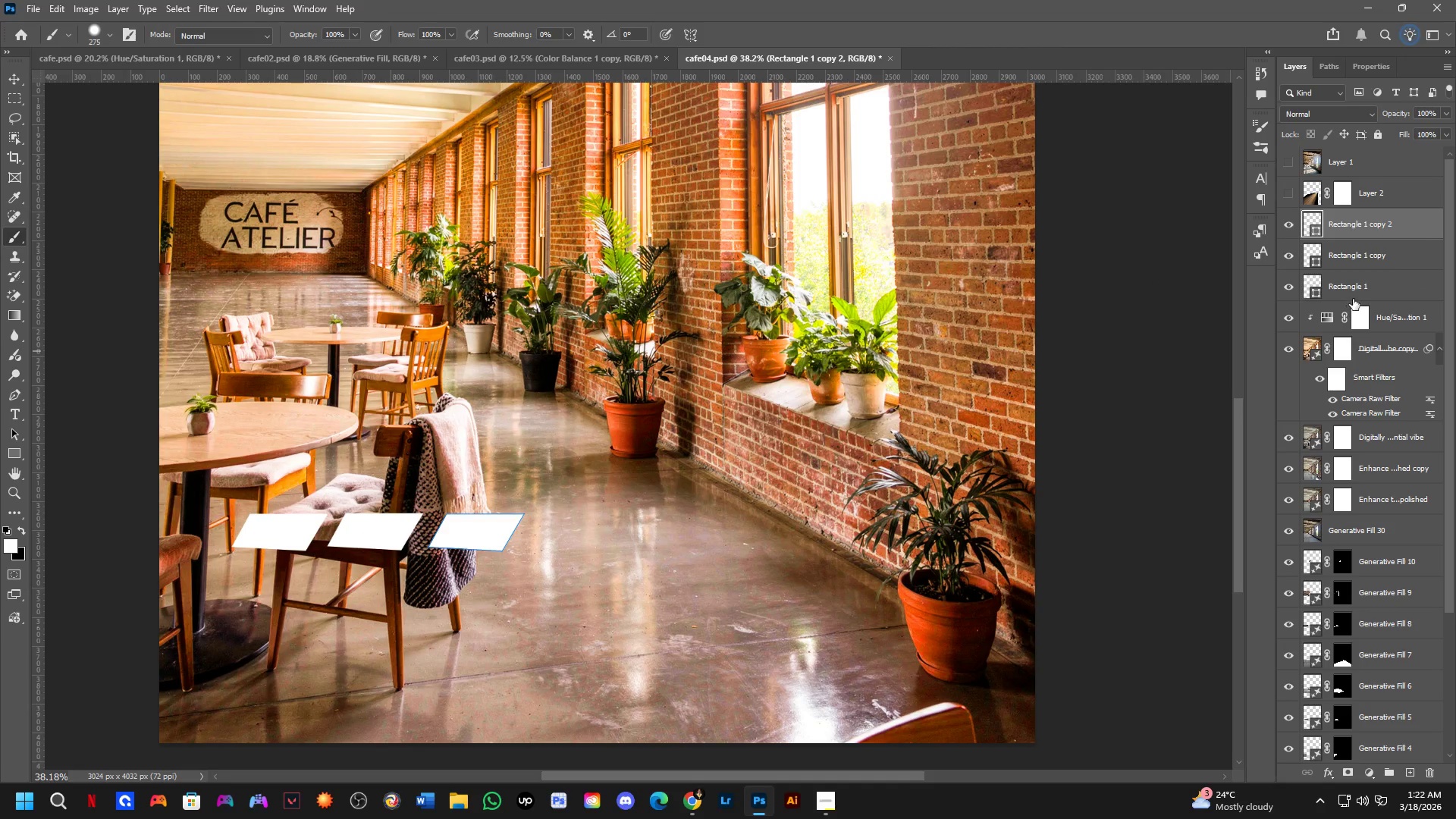 
left_click([1354, 298])
 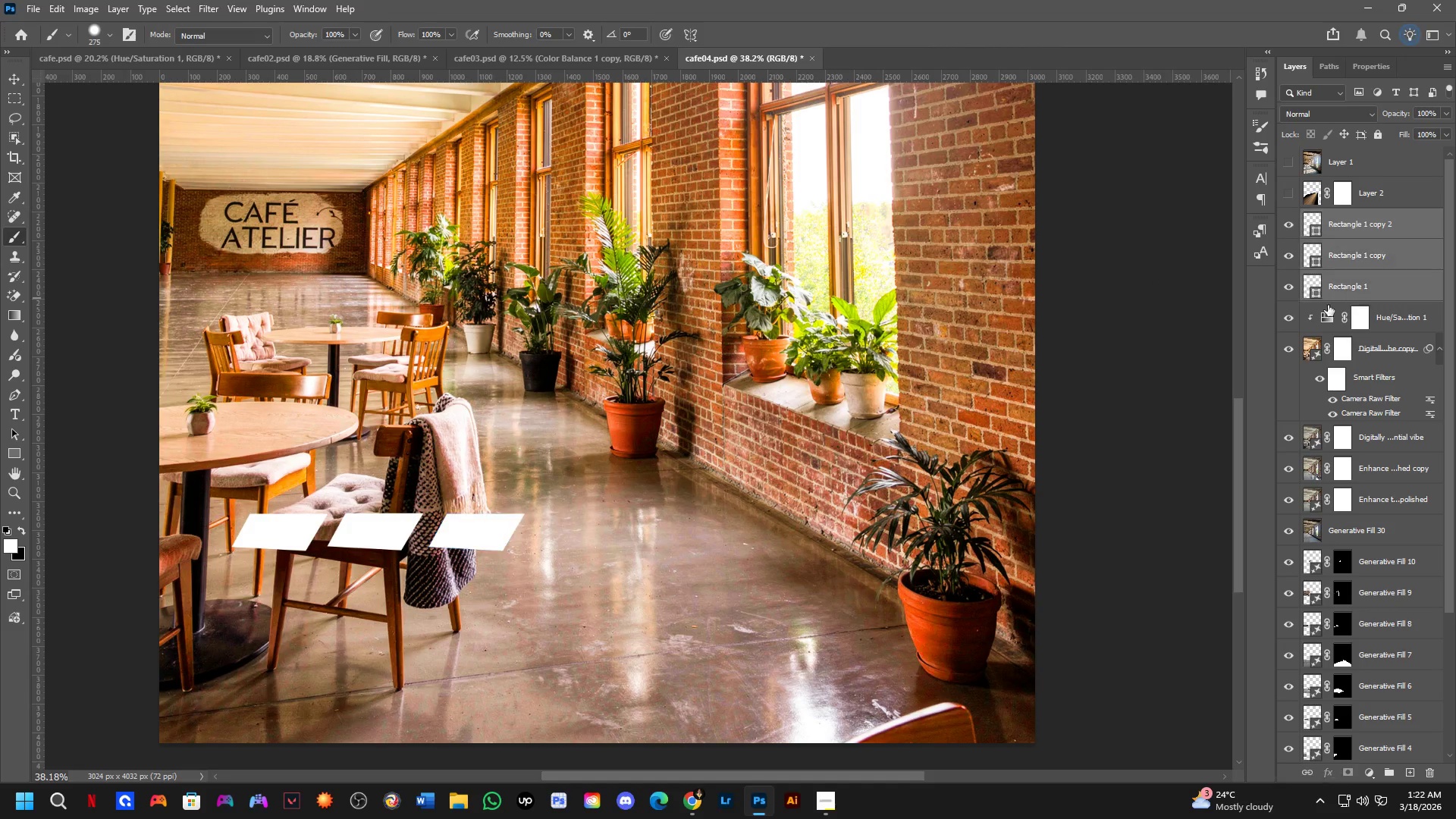 
key(Control+E)
 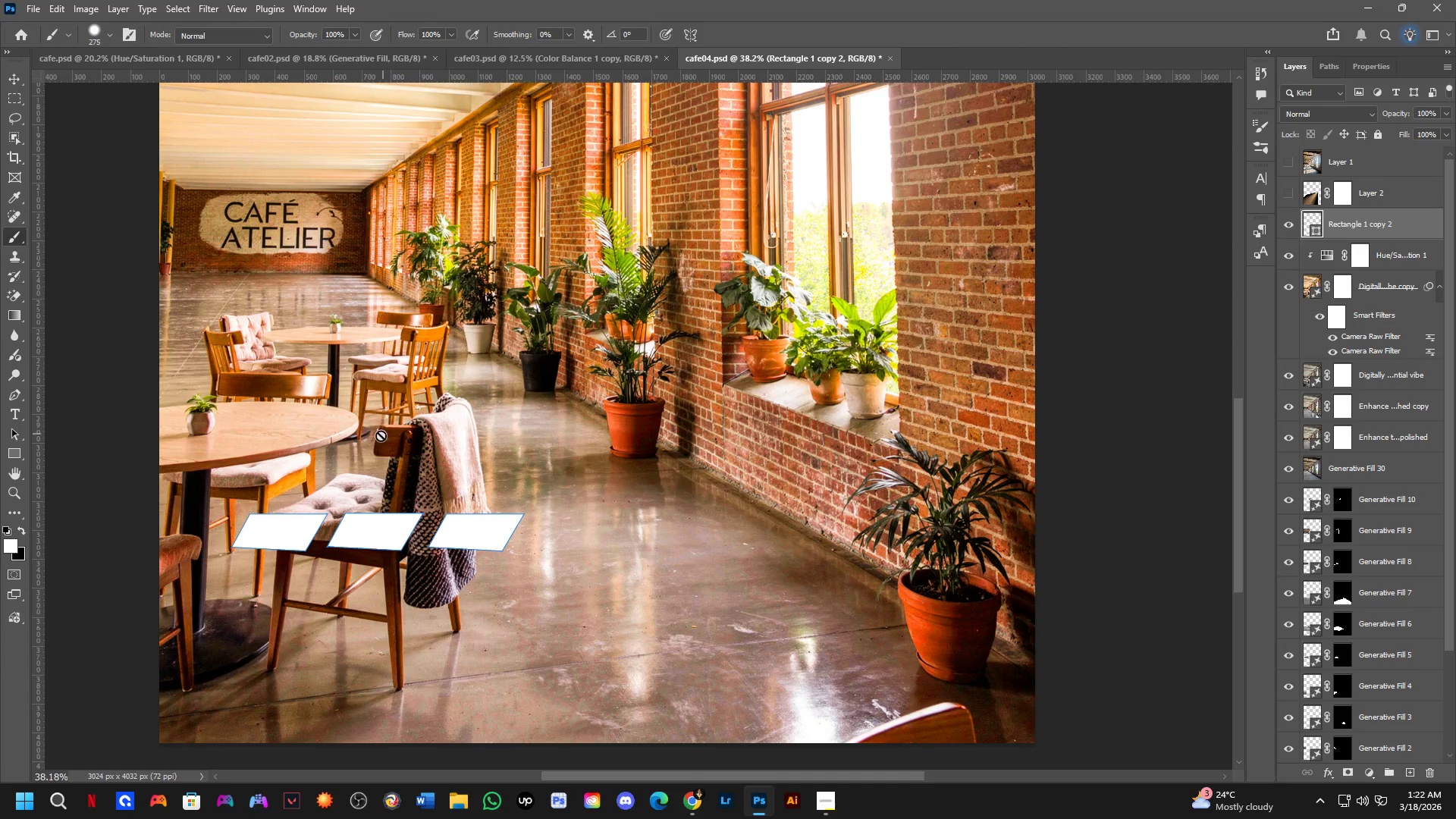 
left_click([357, 527])
 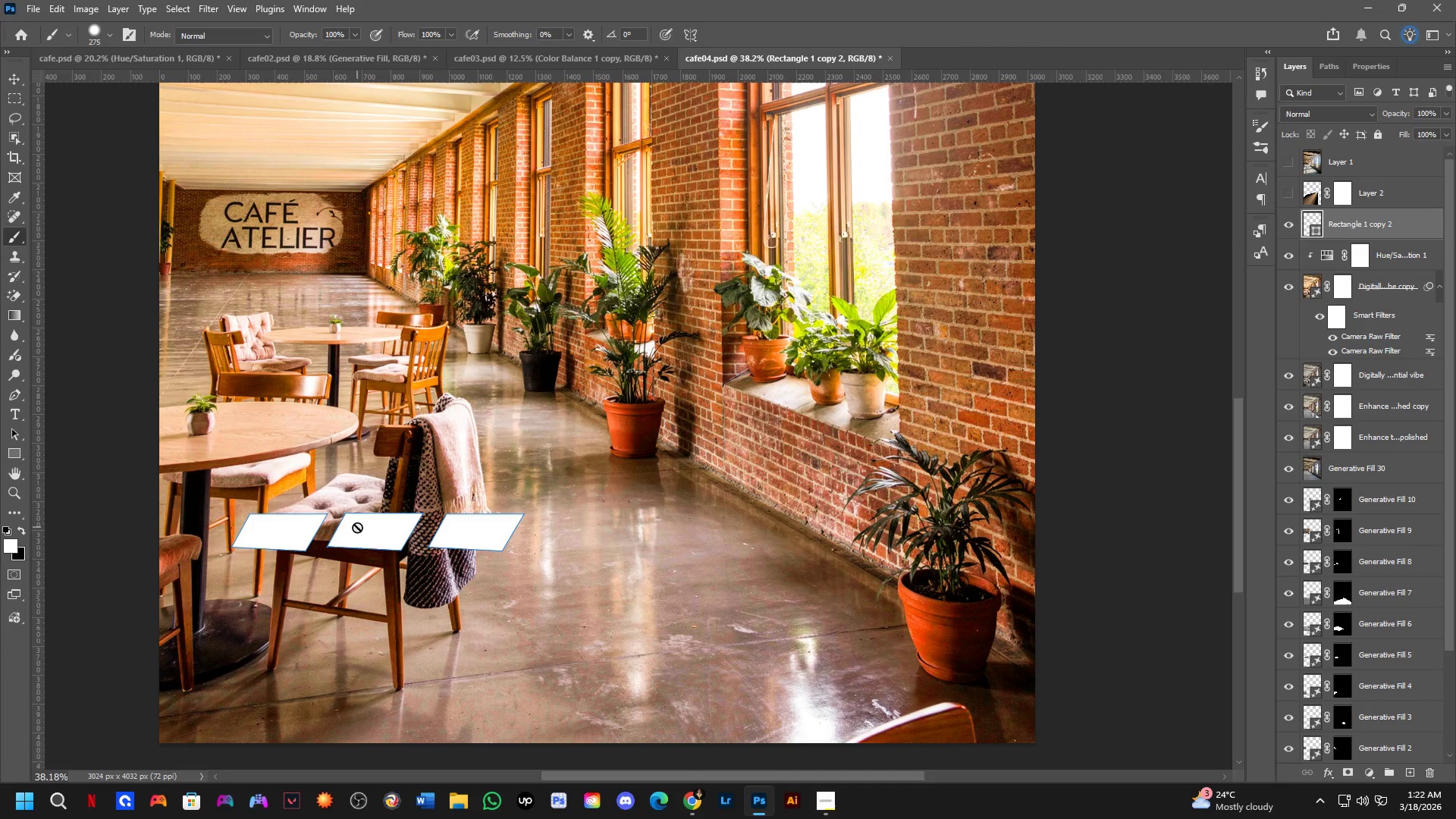 
key(Space)
 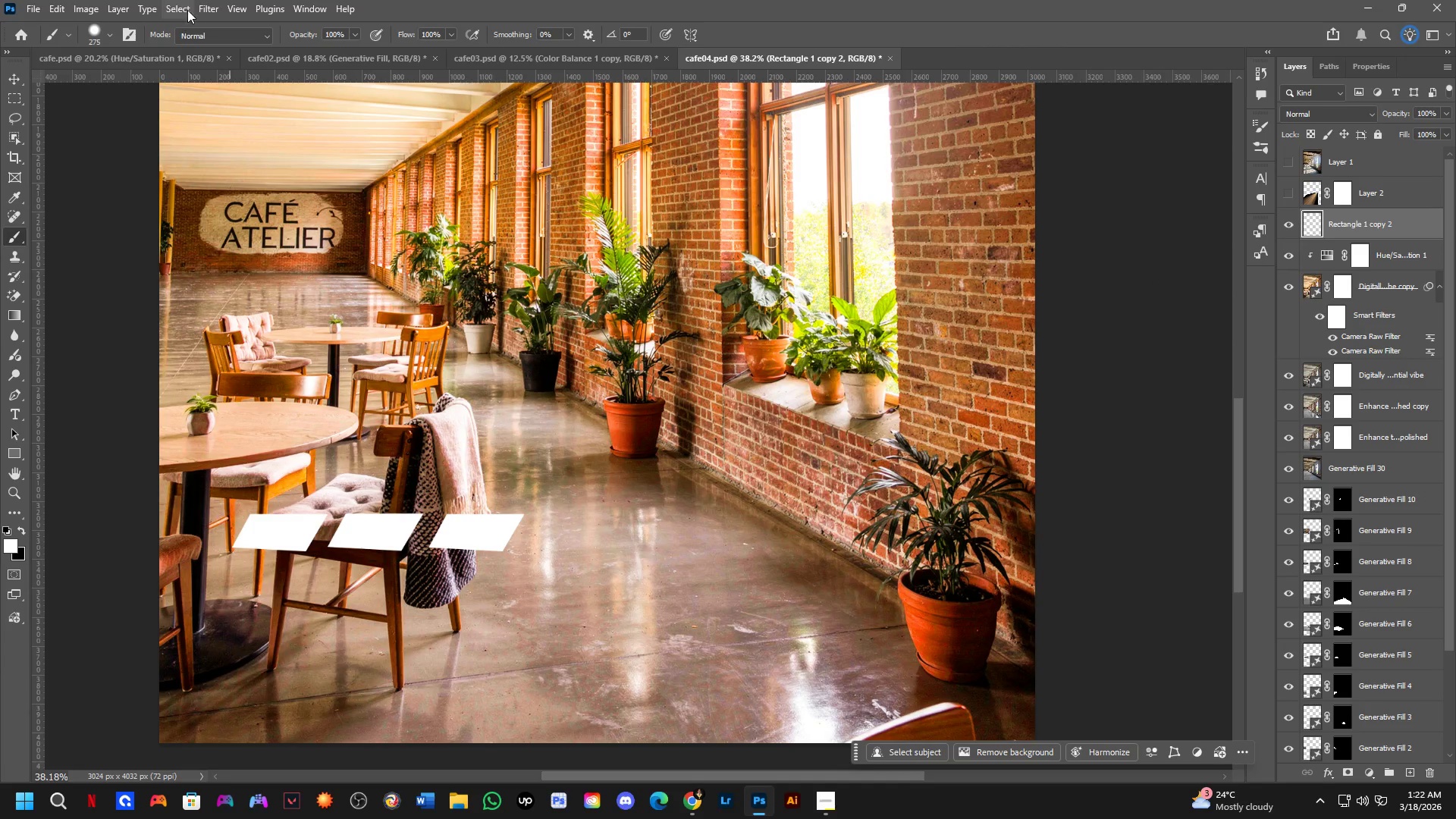 
left_click([205, 8])
 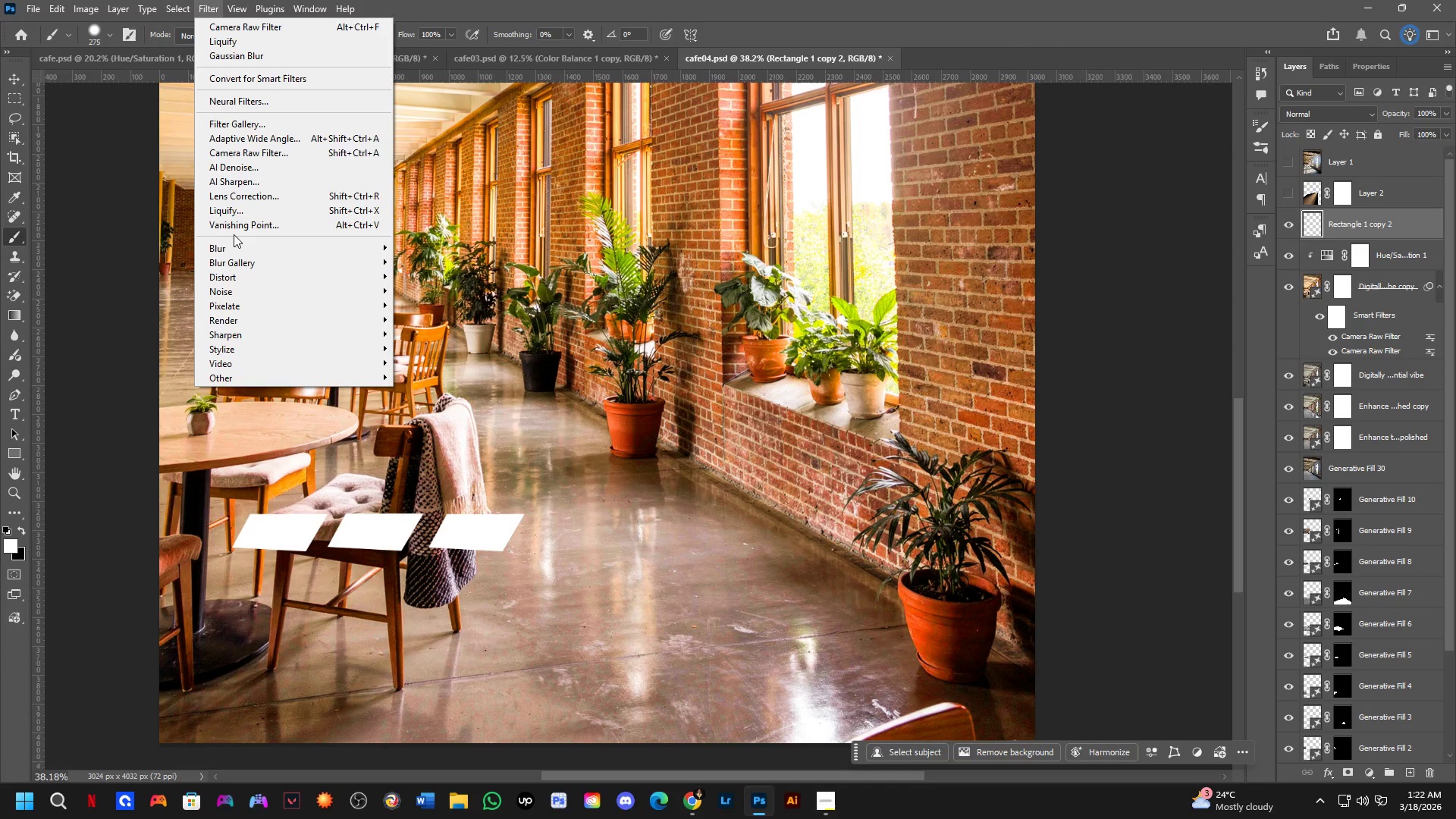 
left_click([235, 244])
 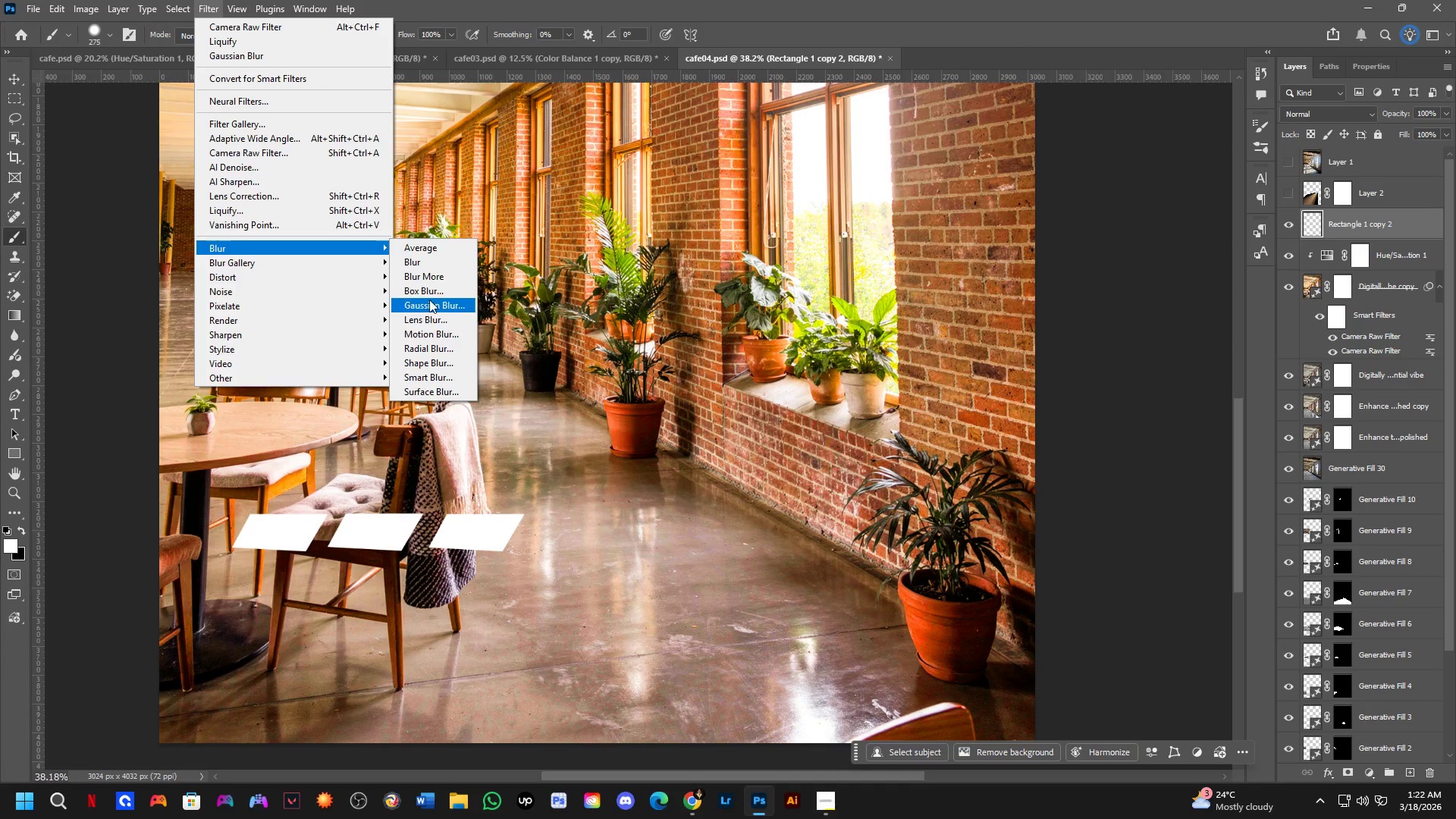 
left_click([430, 300])
 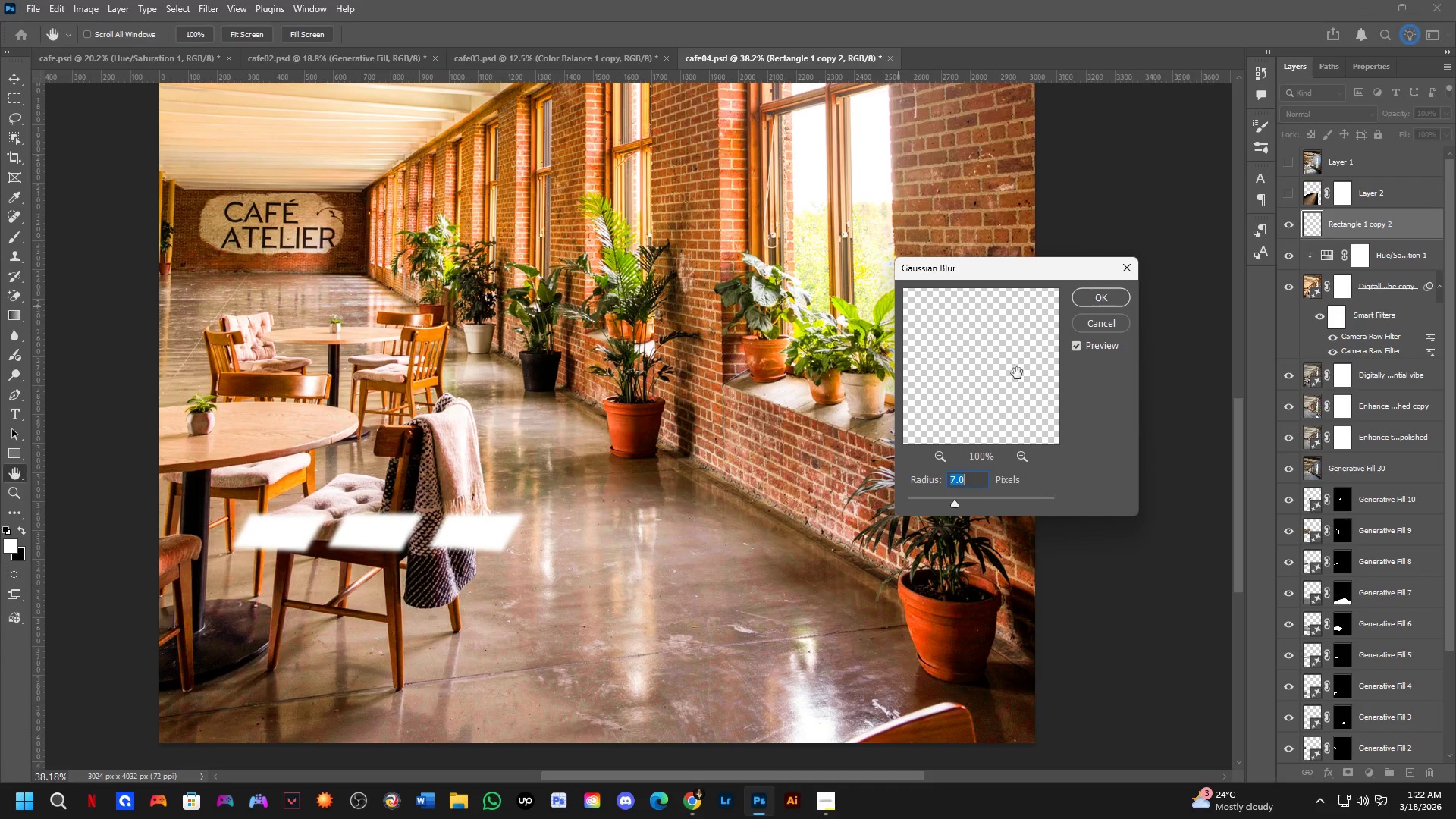 
left_click_drag(start_coordinate=[959, 507], to_coordinate=[971, 507])
 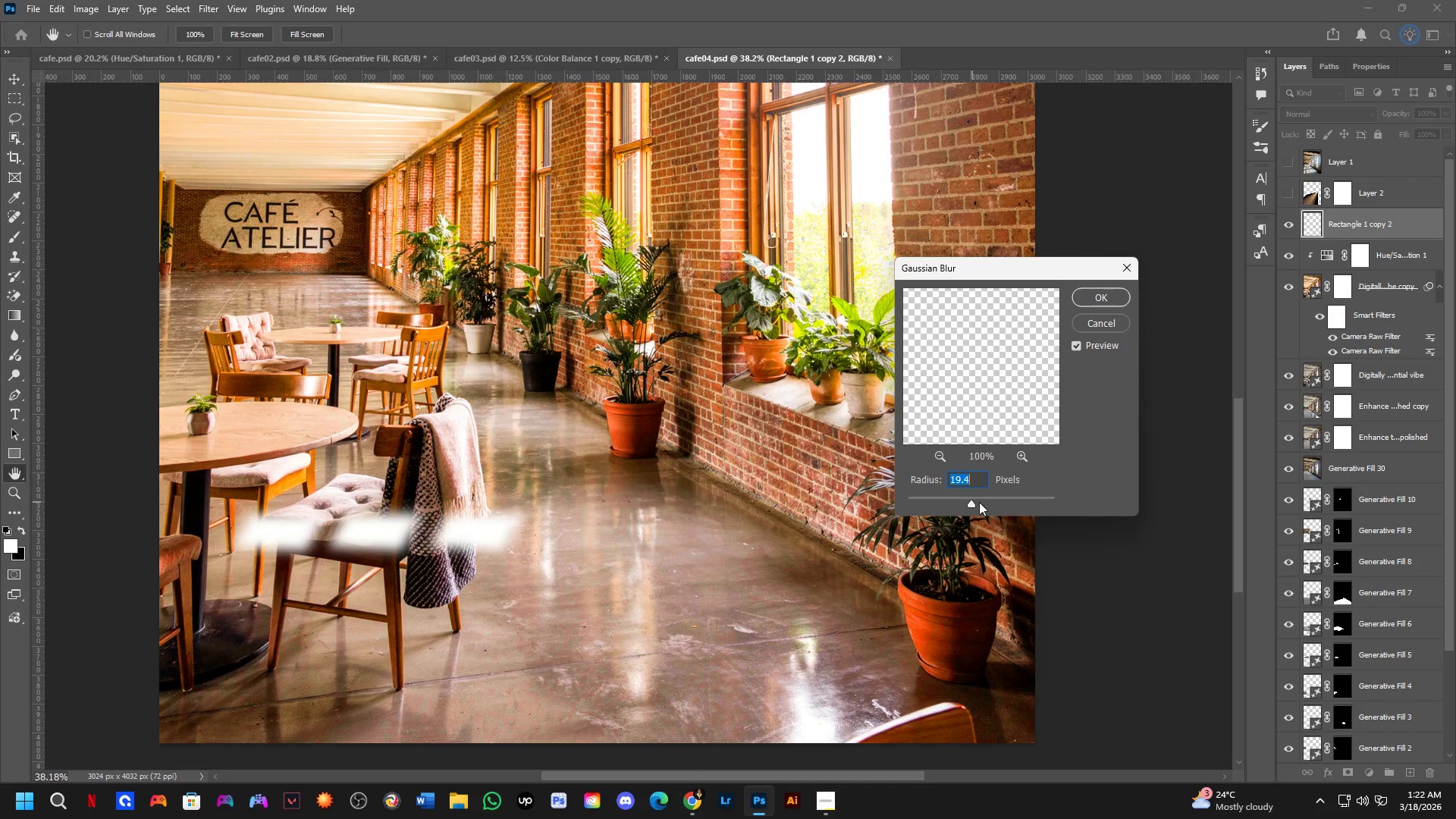 
left_click_drag(start_coordinate=[968, 497], to_coordinate=[959, 500])
 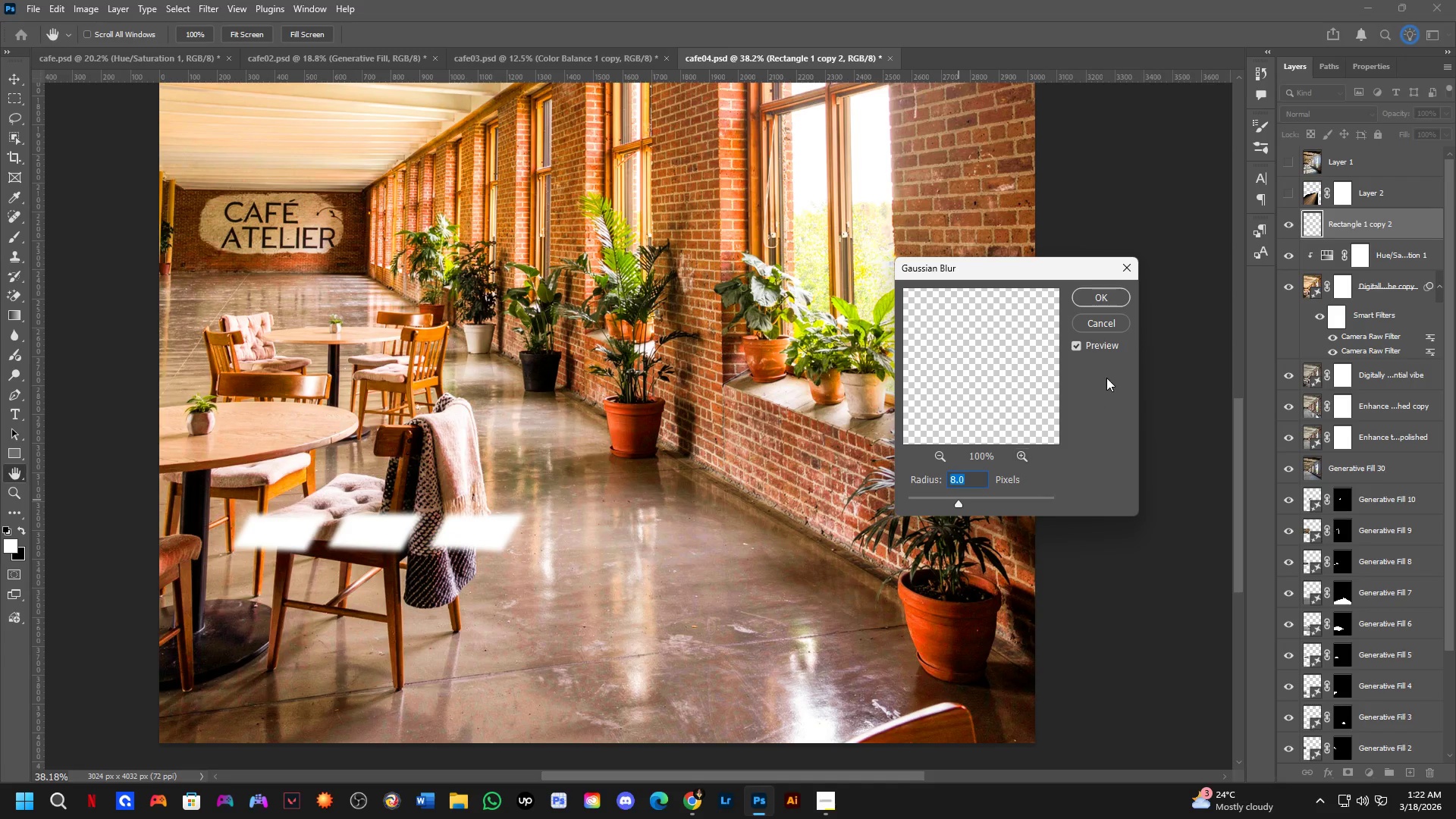 
left_click([1103, 306])
 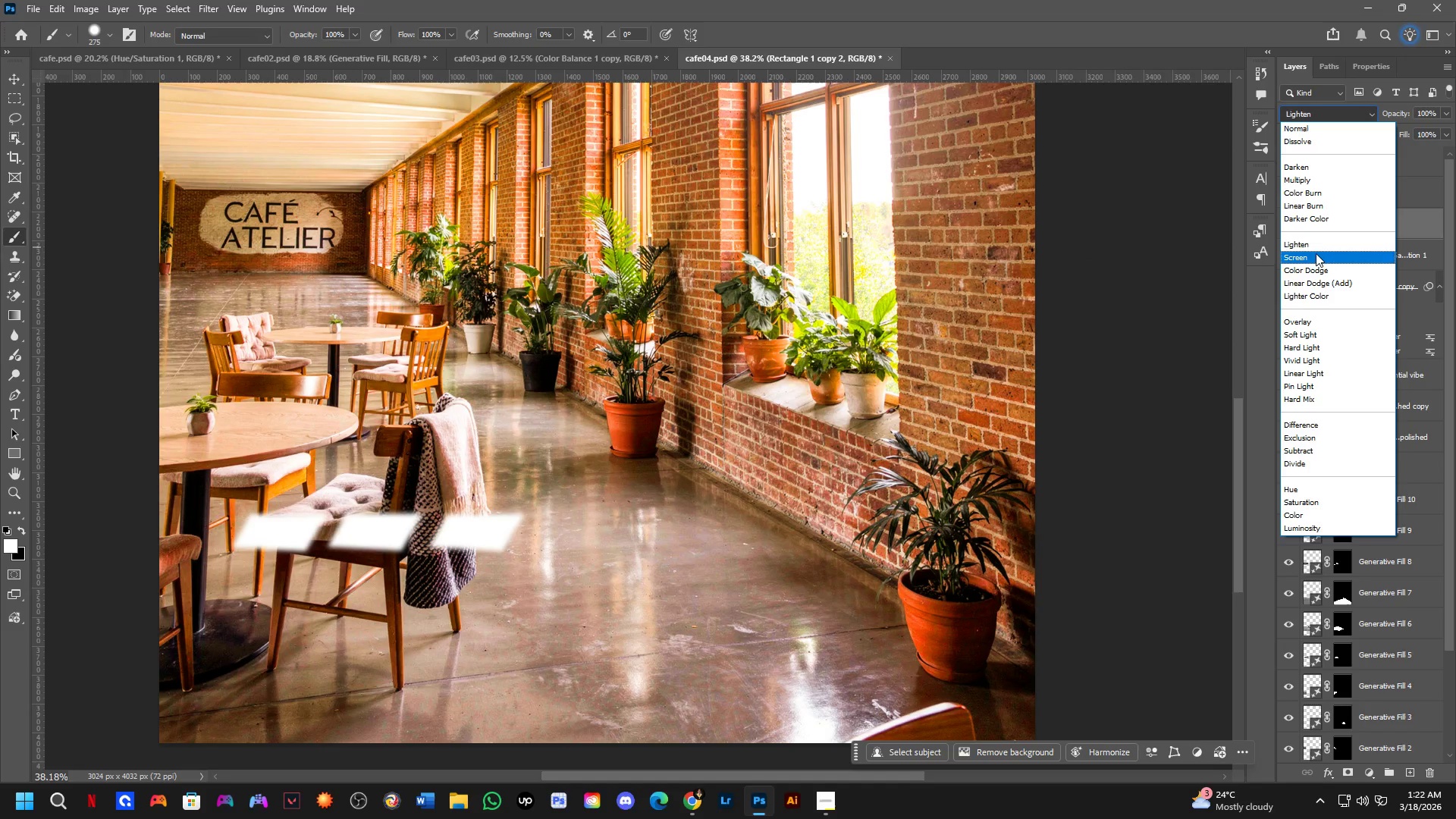 
left_click_drag(start_coordinate=[1316, 254], to_coordinate=[1323, 256])
 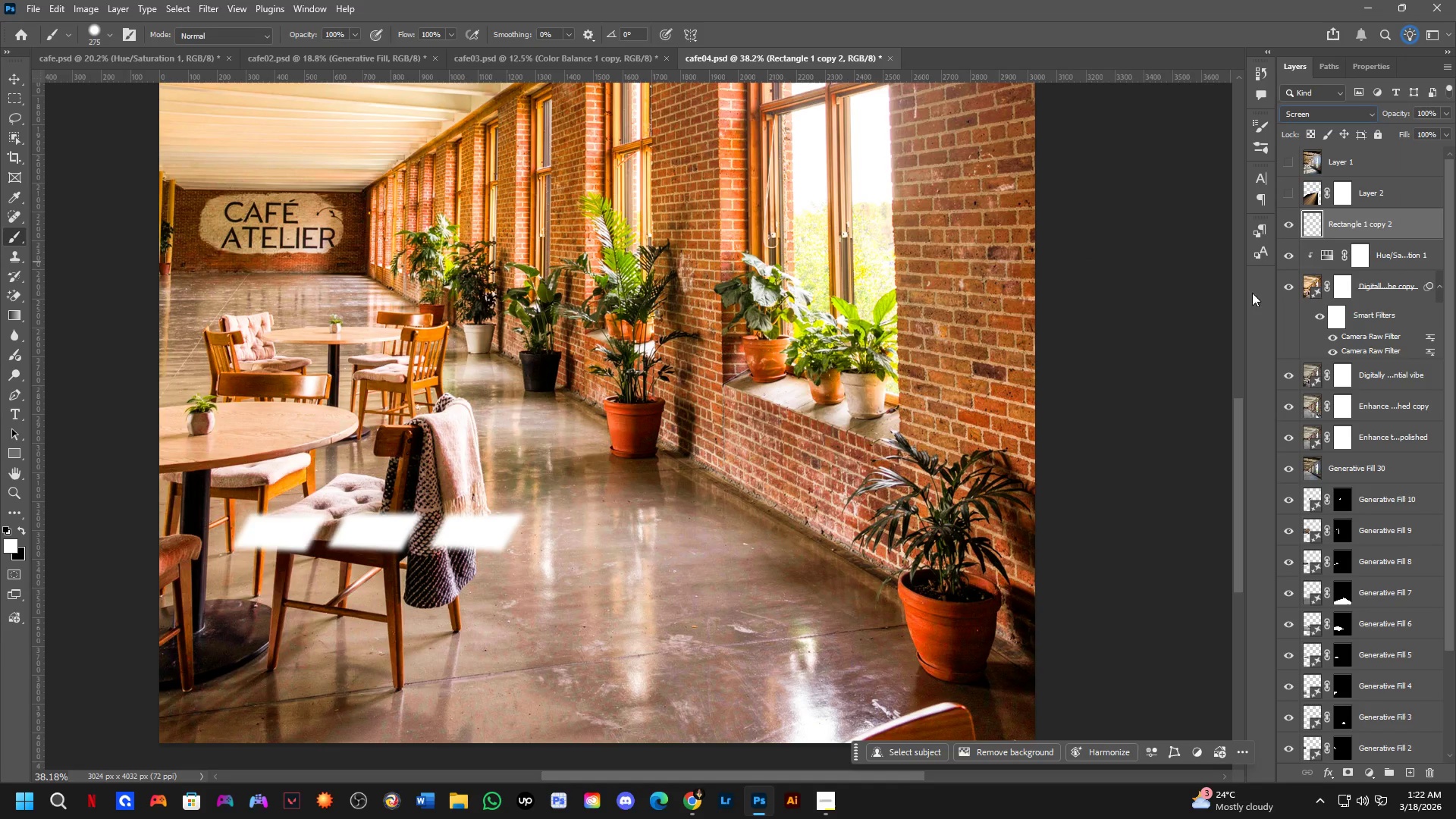 
hold_key(key=Space, duration=0.45)
 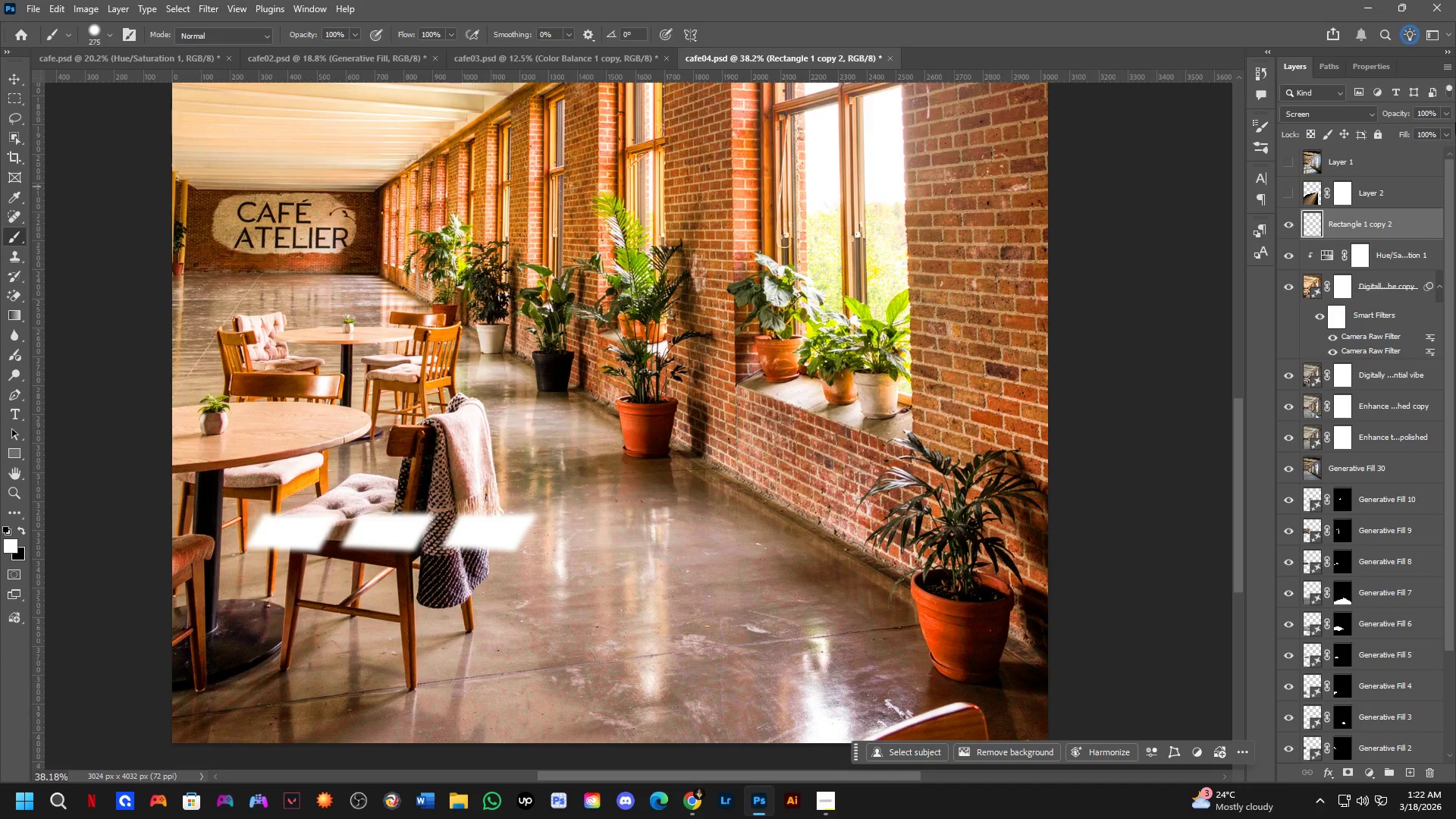 
left_click_drag(start_coordinate=[285, 539], to_coordinate=[298, 539])
 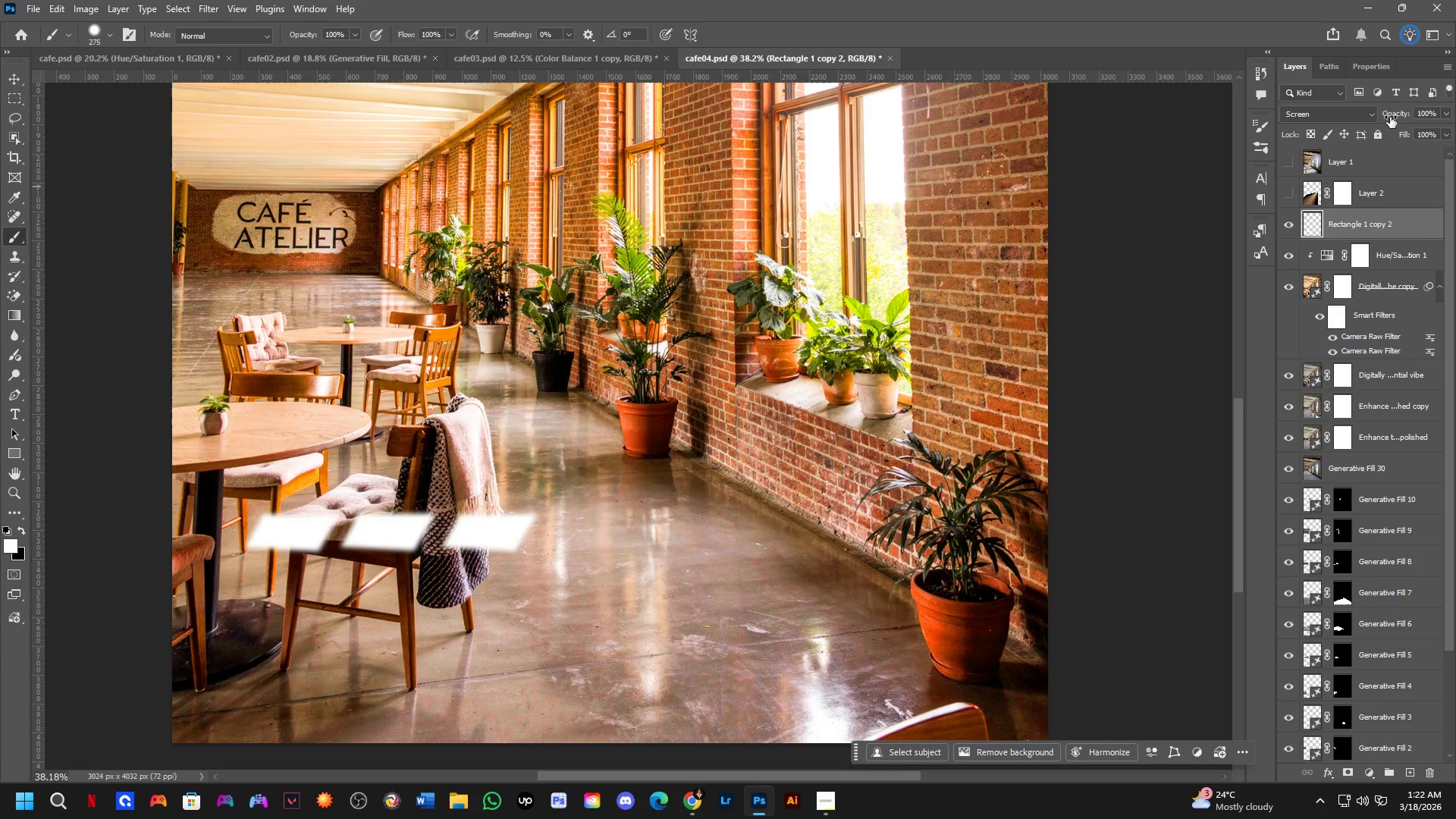 
left_click_drag(start_coordinate=[1397, 113], to_coordinate=[1353, 121])
 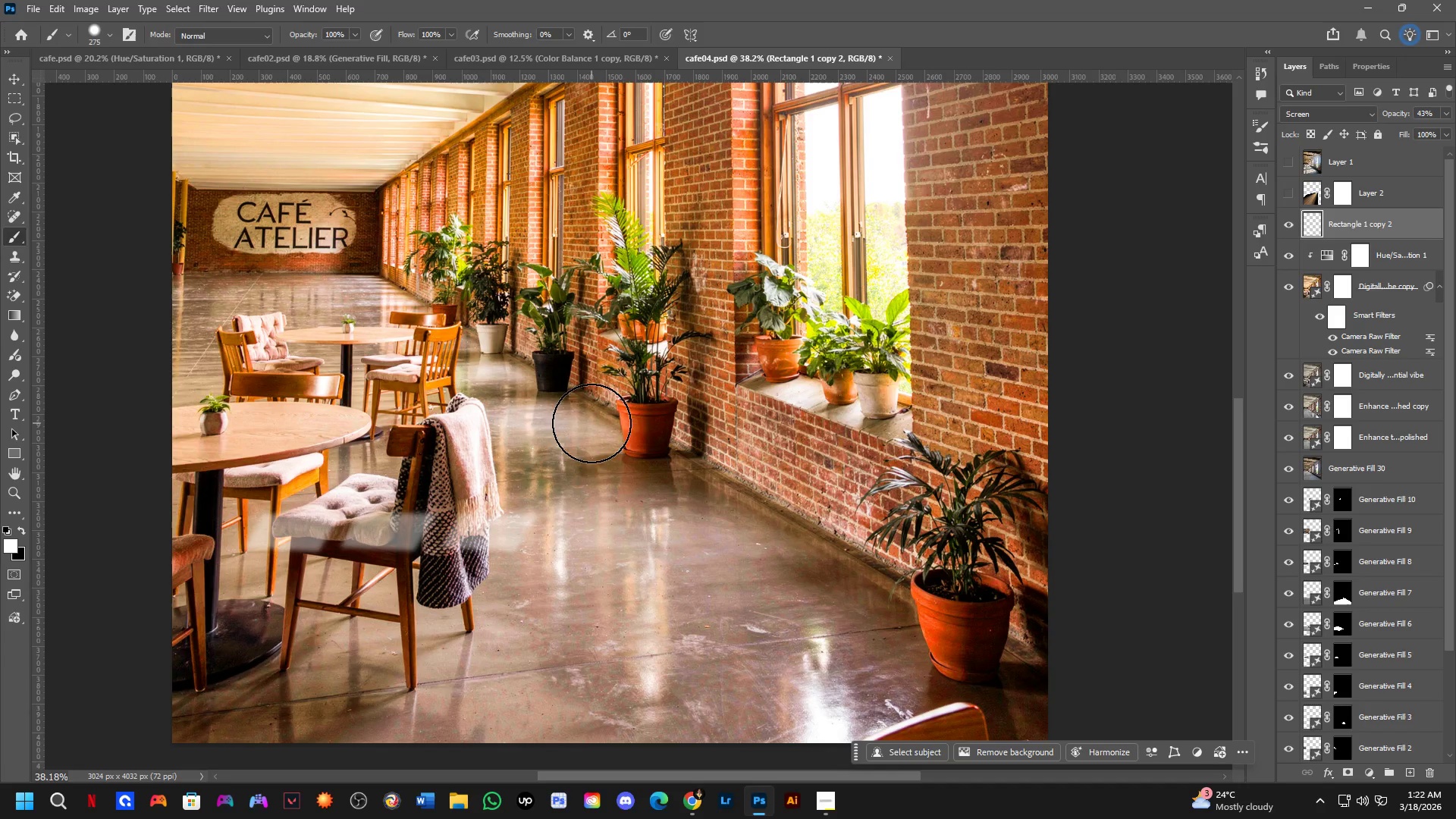 
key(Control+ControlLeft)
 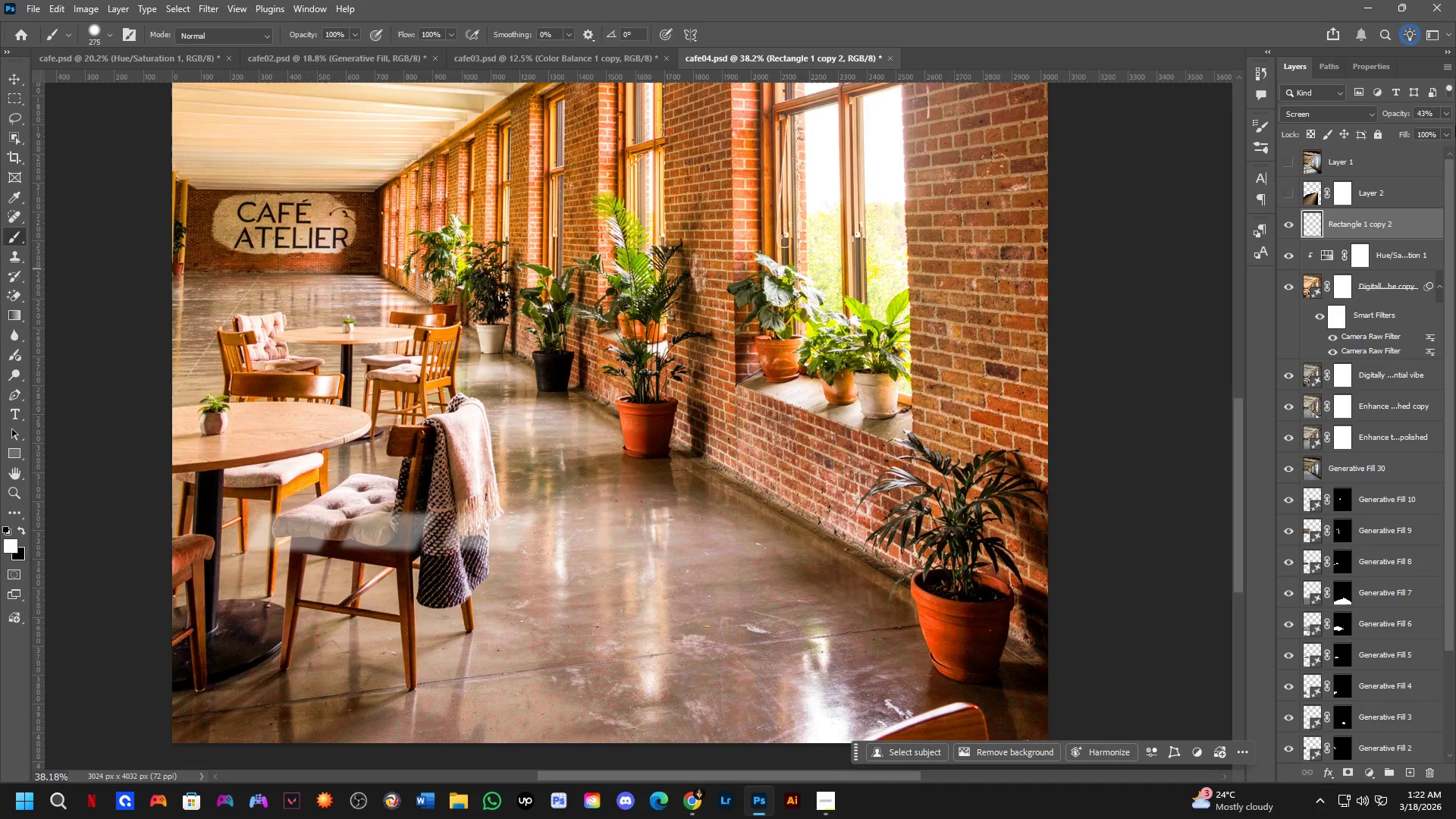 
key(Control+Z)
 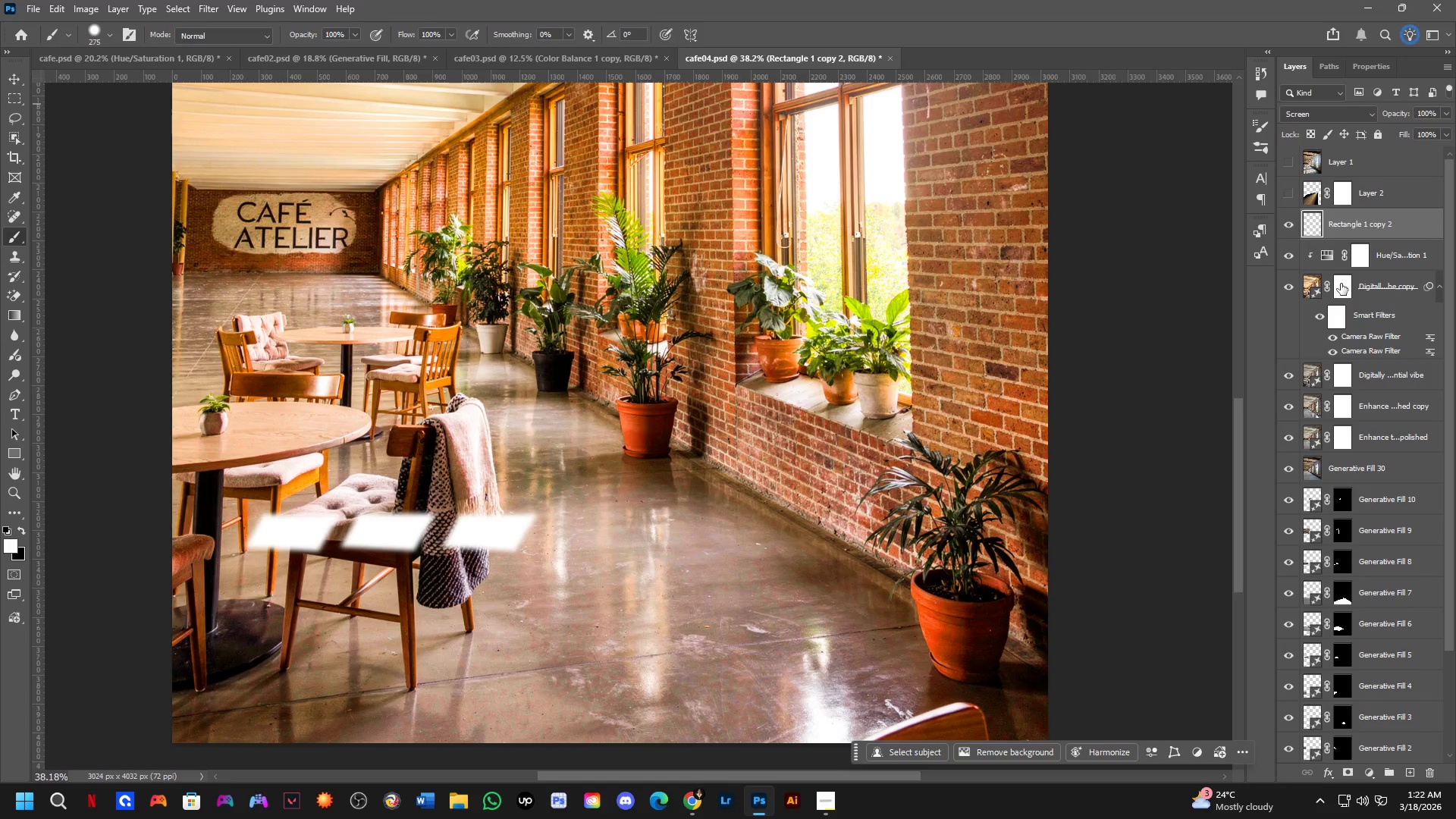 
wait(23.91)
 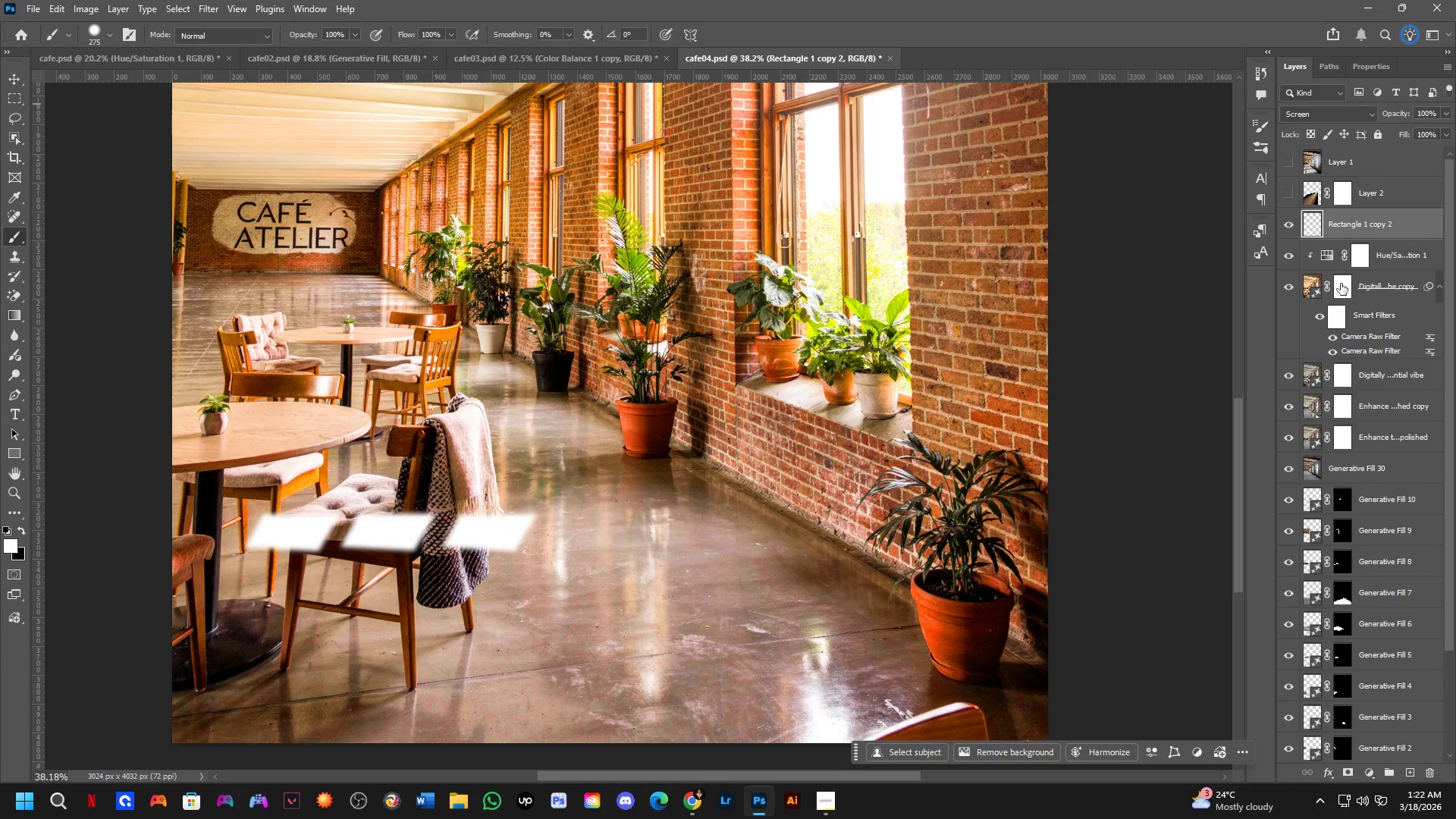 
left_click([1291, 202])
 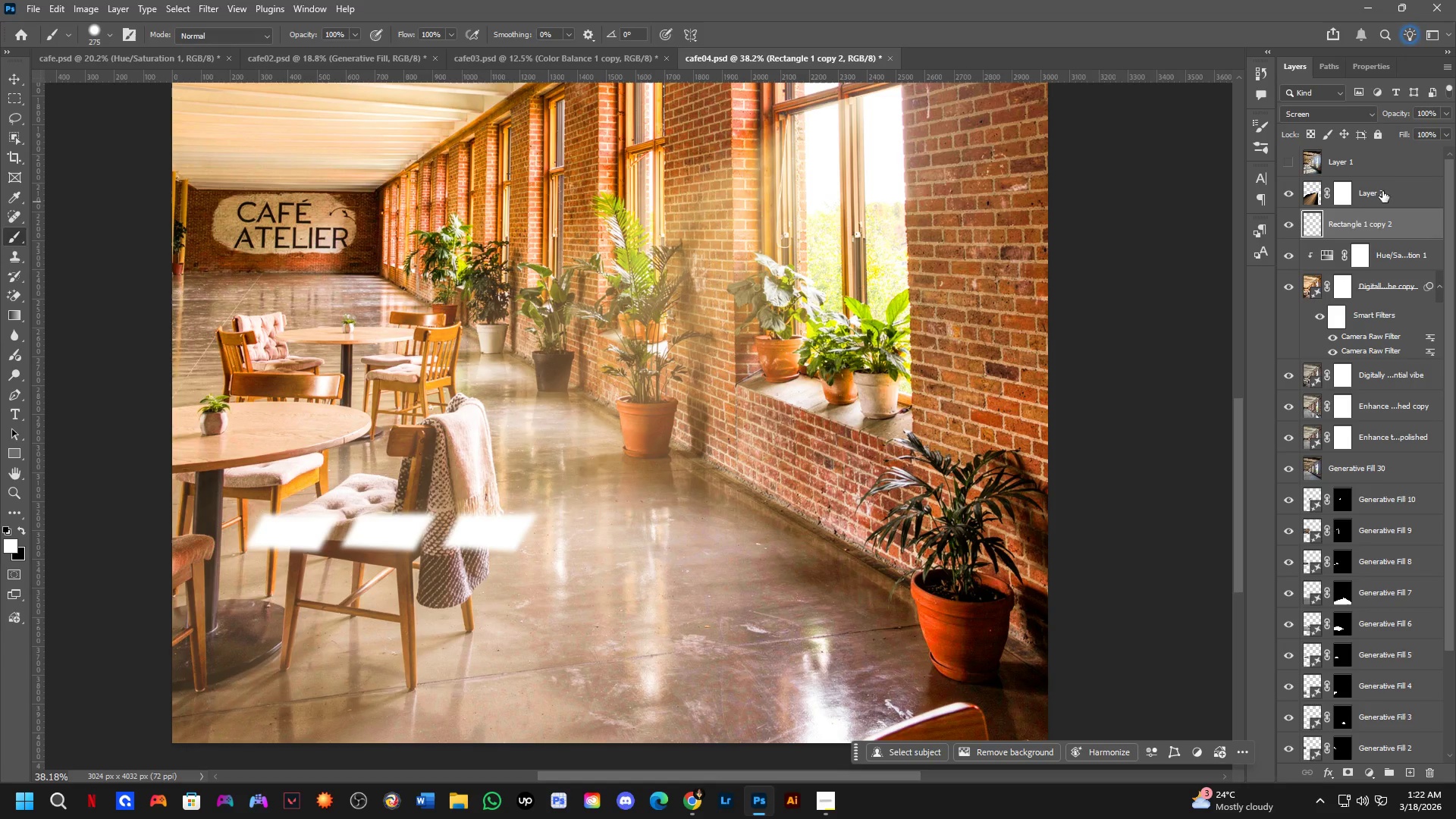 
left_click([1359, 115])
 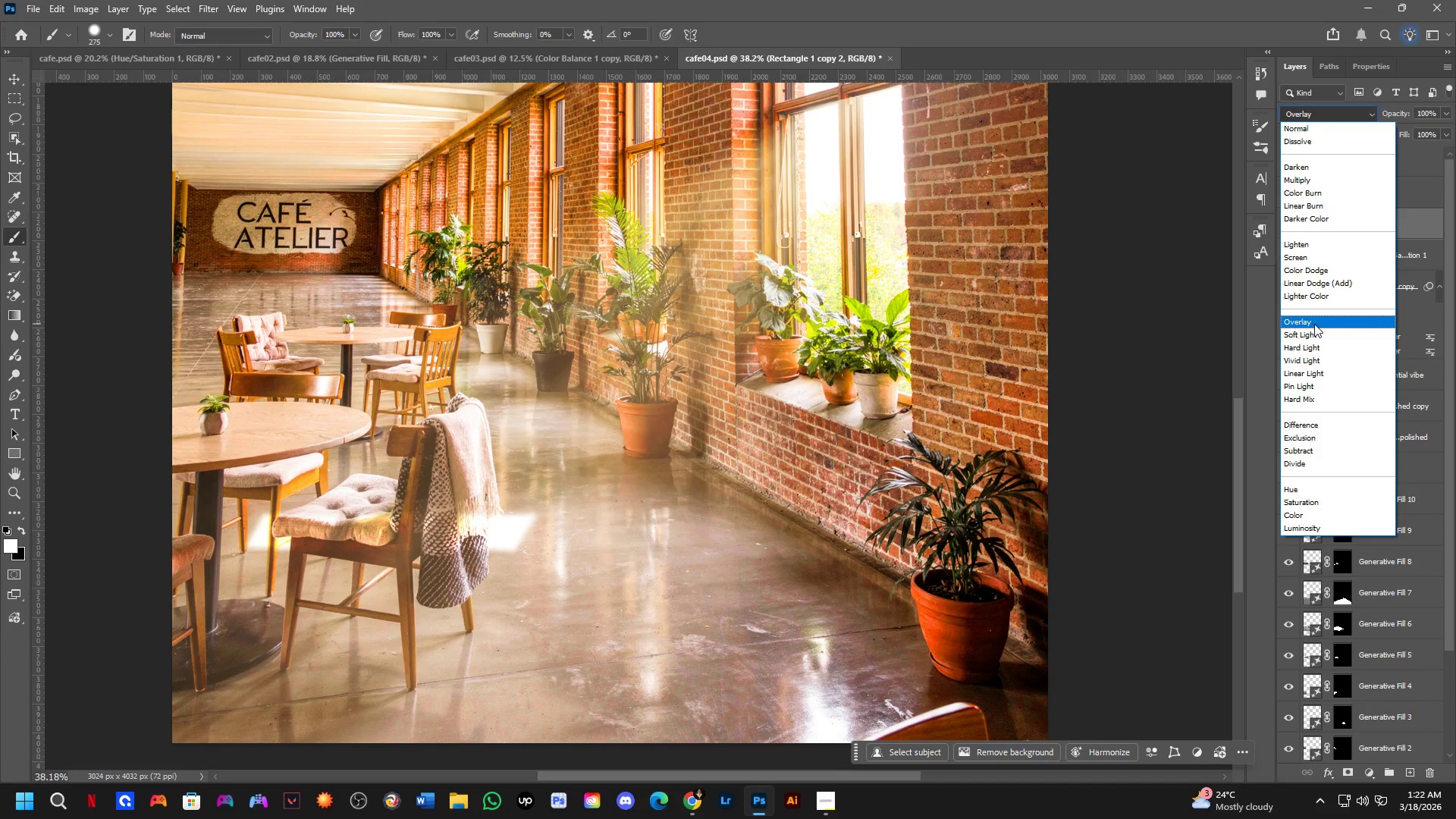 
left_click([1314, 324])
 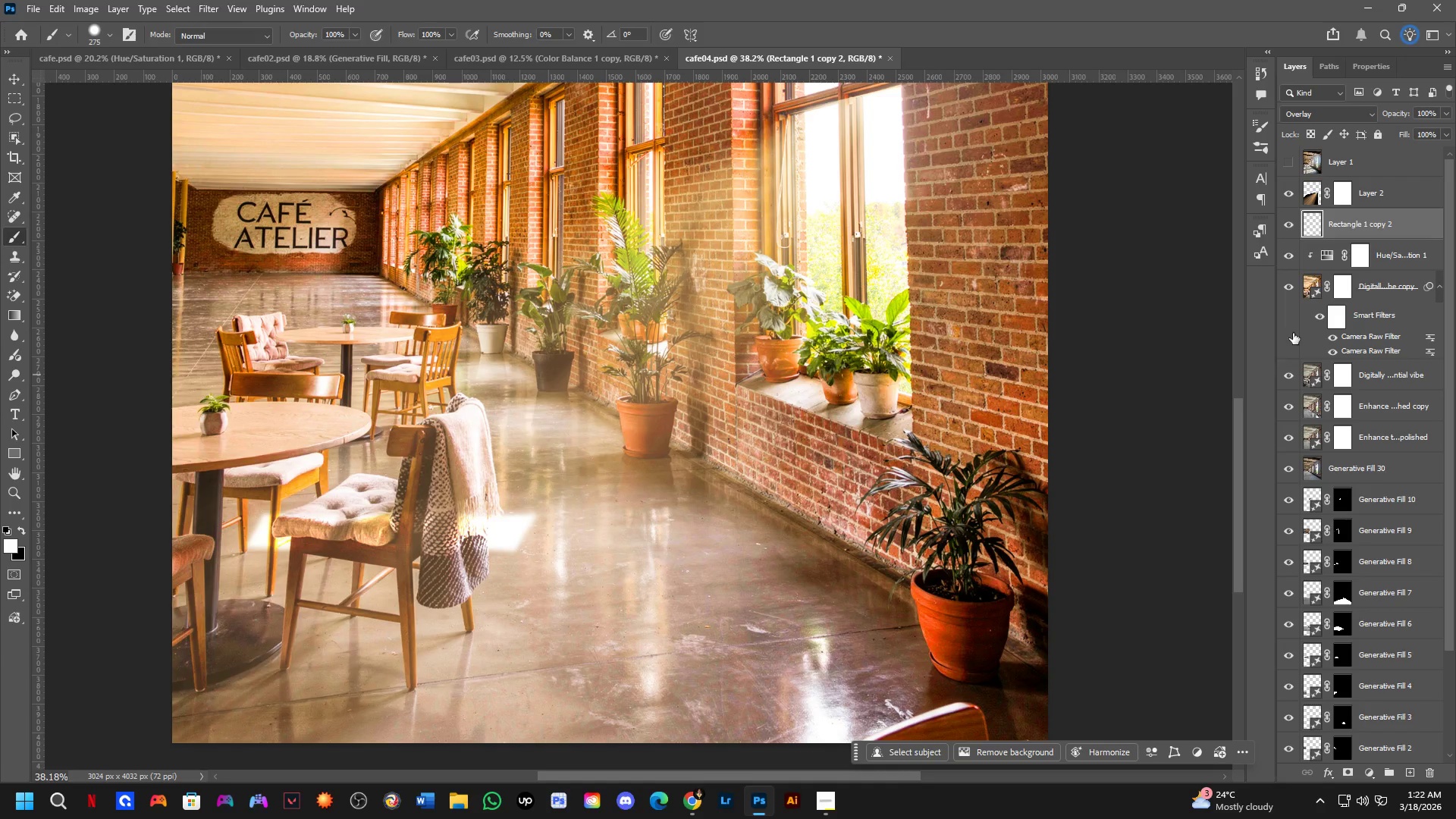 
key(Control+T)
 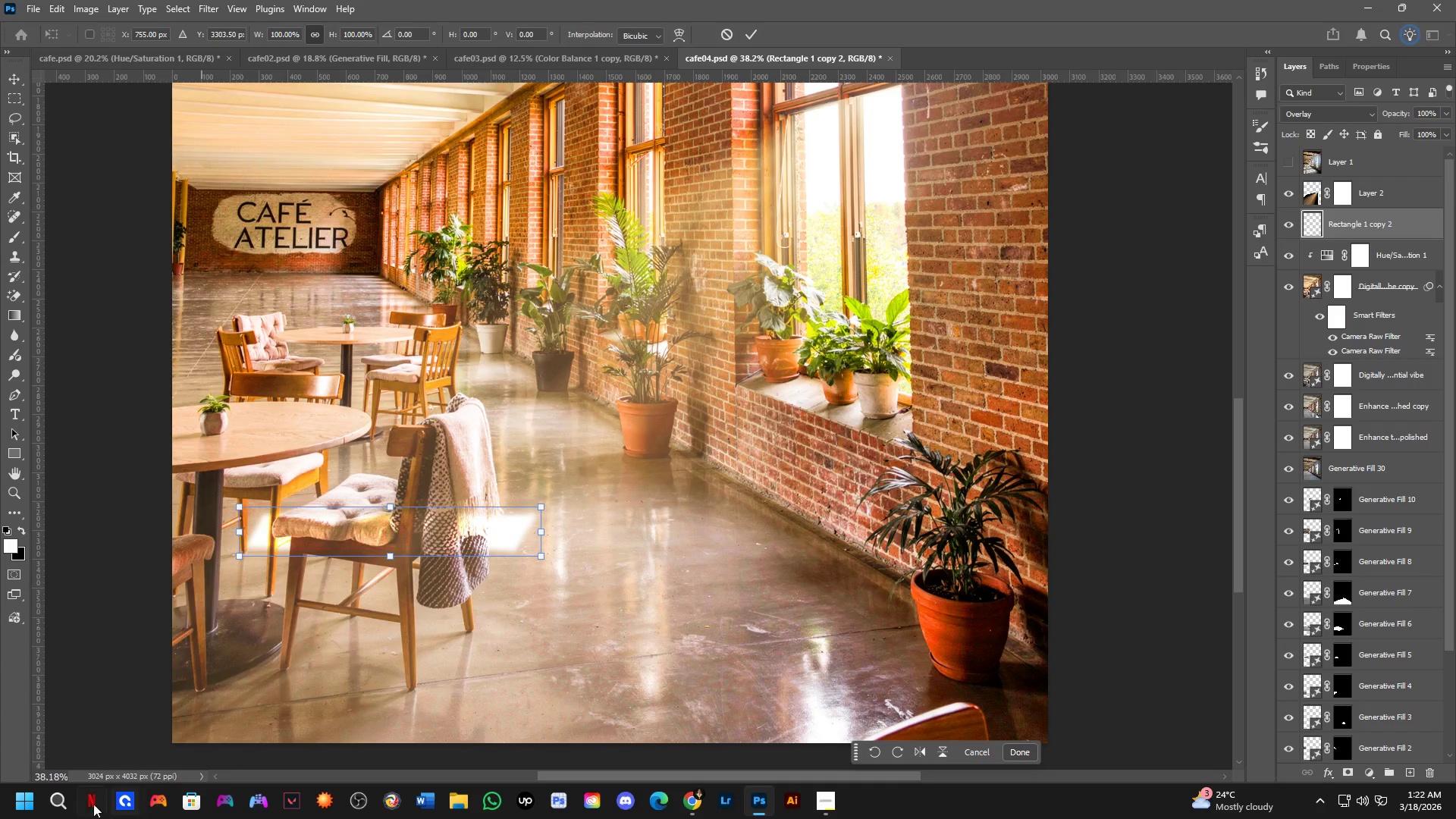 
left_click_drag(start_coordinate=[470, 527], to_coordinate=[676, 579])
 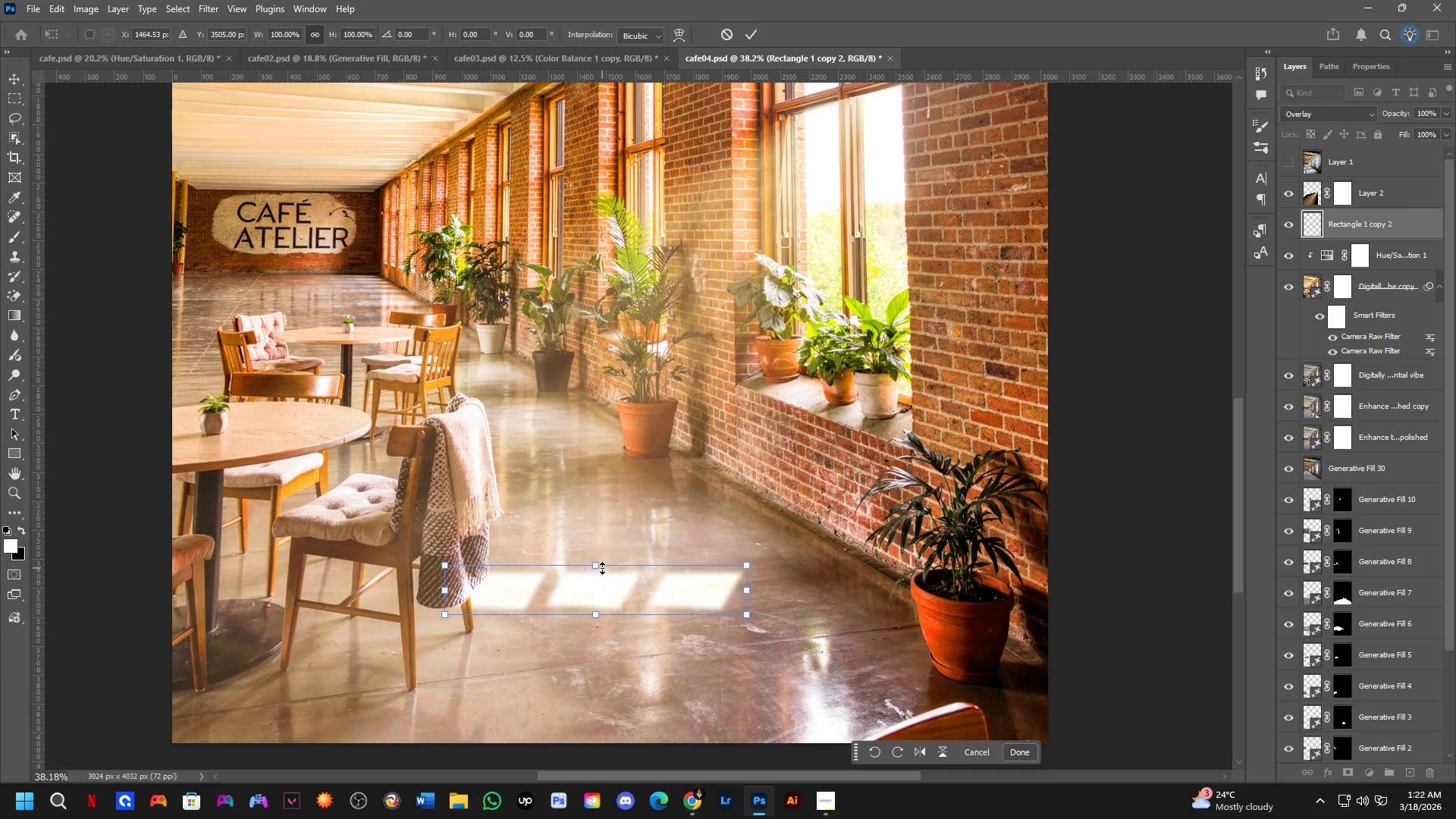 
hold_key(key=ControlLeft, duration=1.5)
left_click_drag(start_coordinate=[597, 566], to_coordinate=[497, 529])
 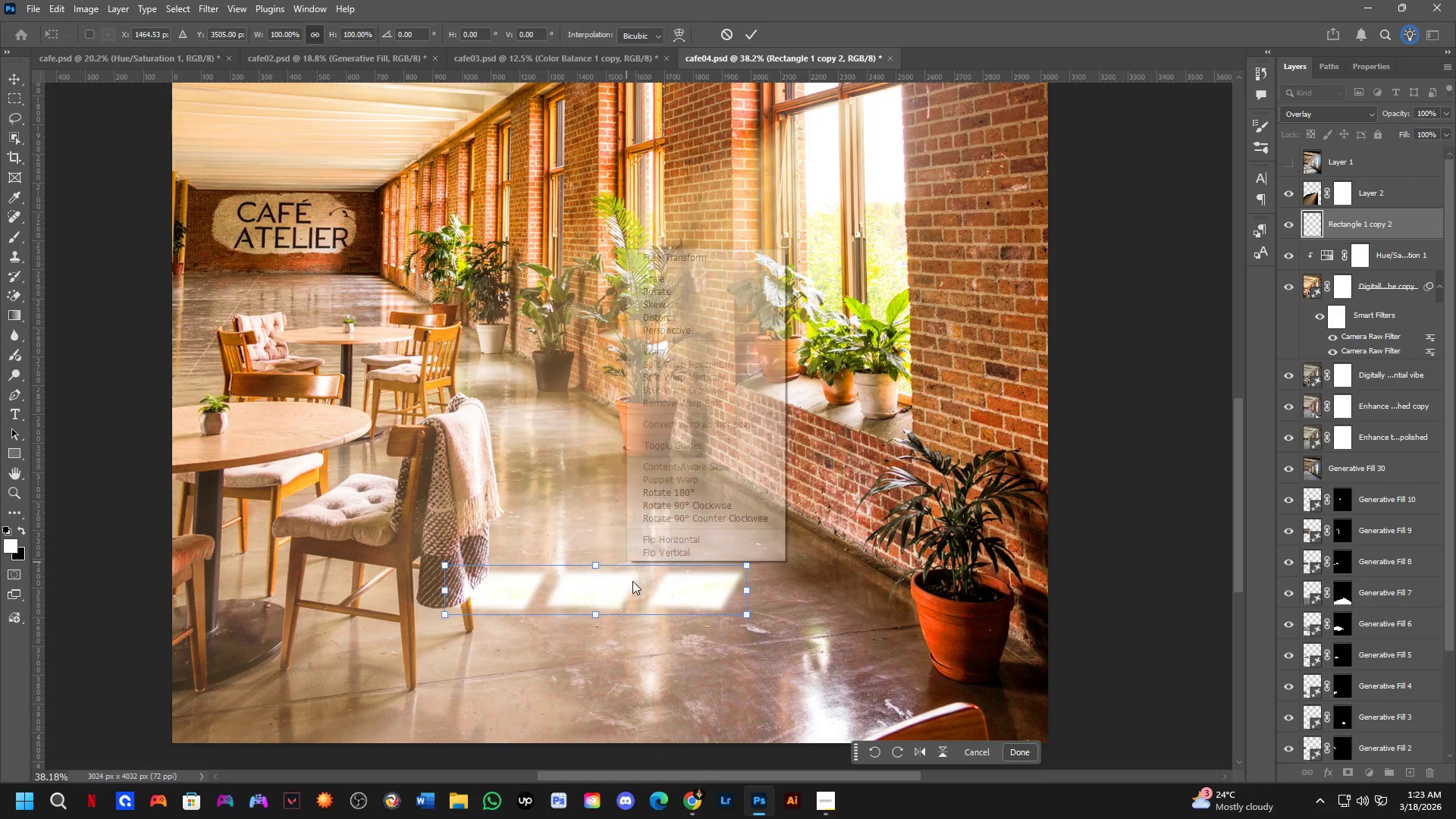 
hold_key(key=ControlLeft, duration=1.52)
 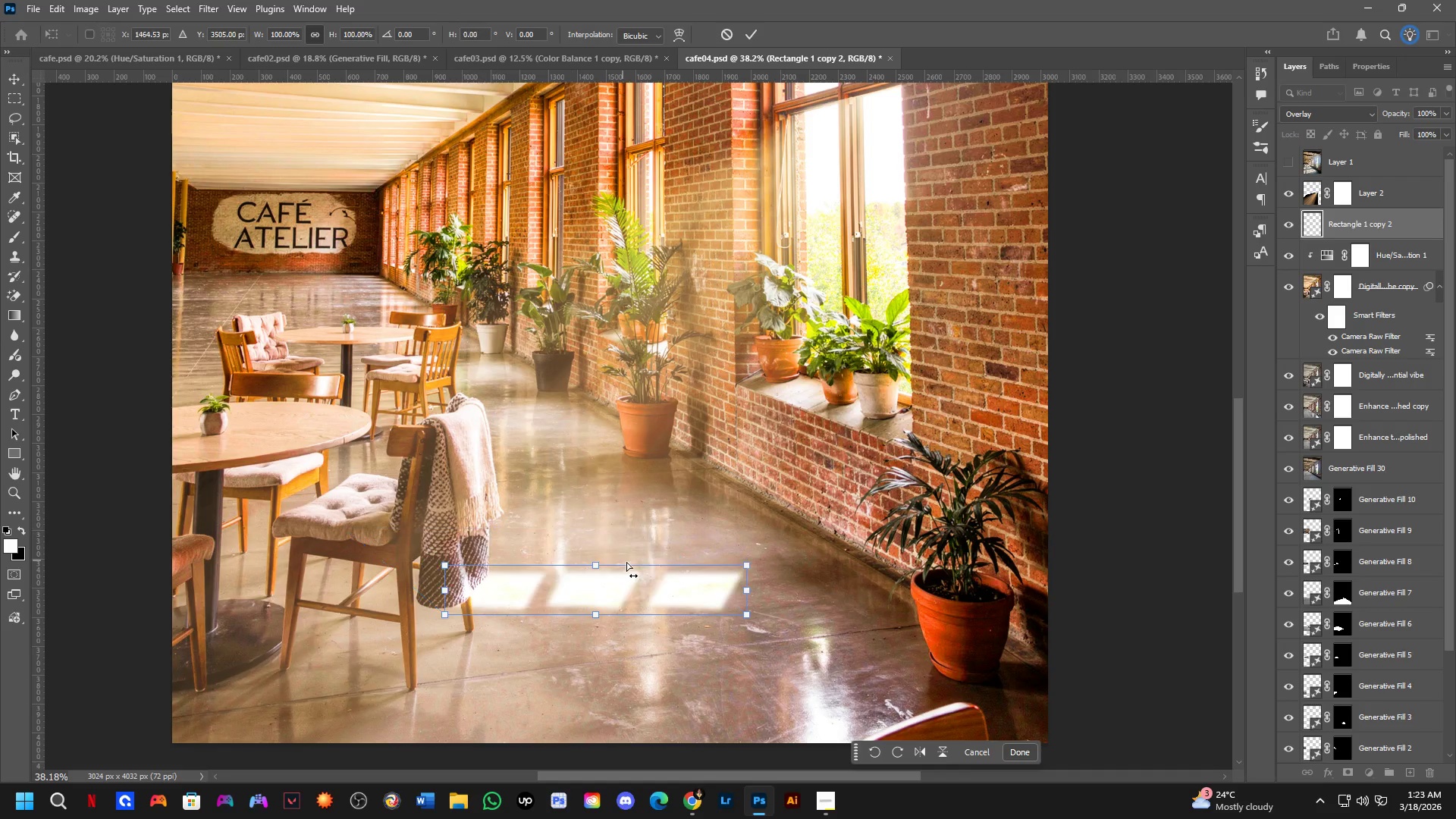 
key(Control+Z)
 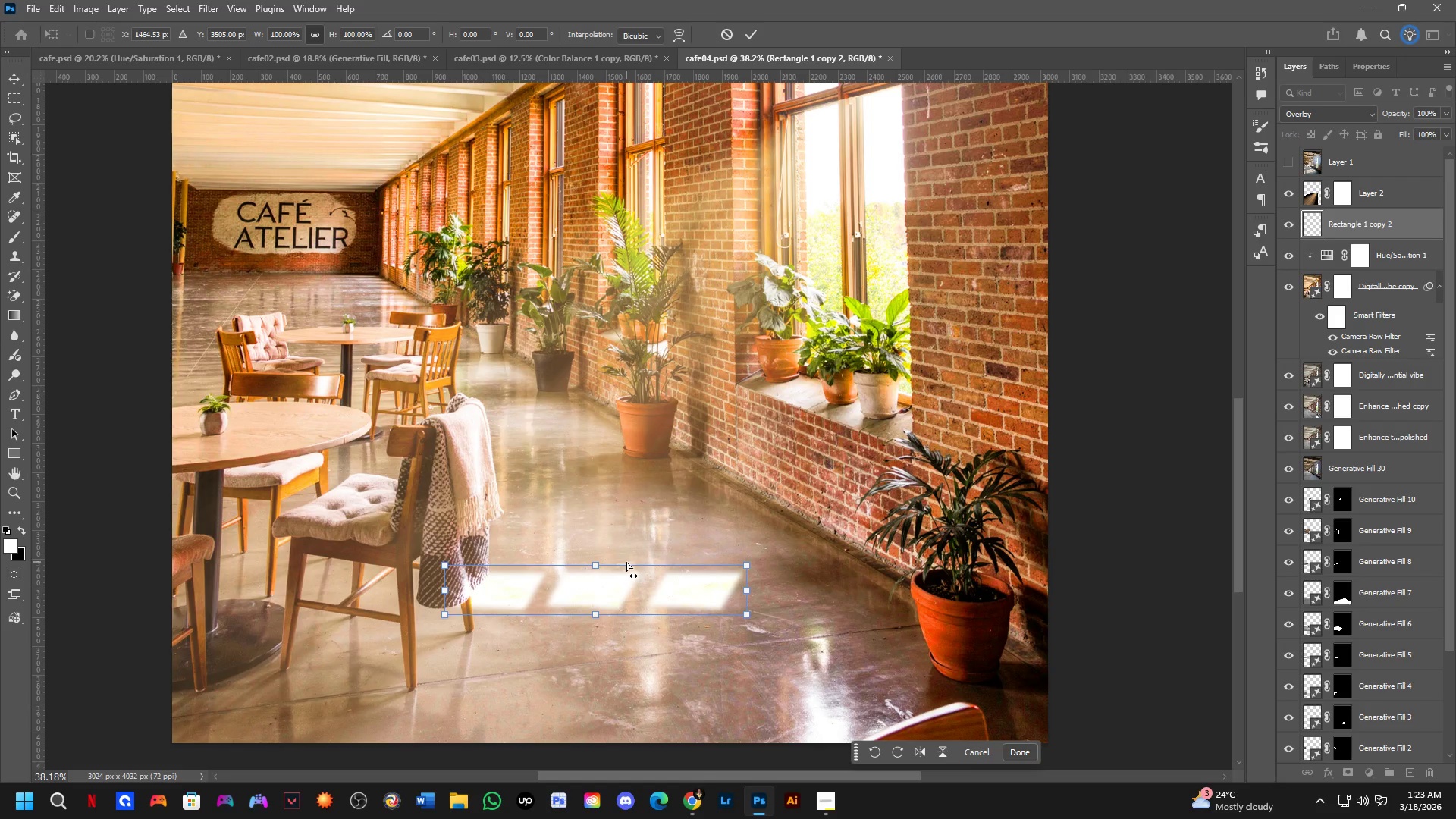 
right_click([626, 562])
 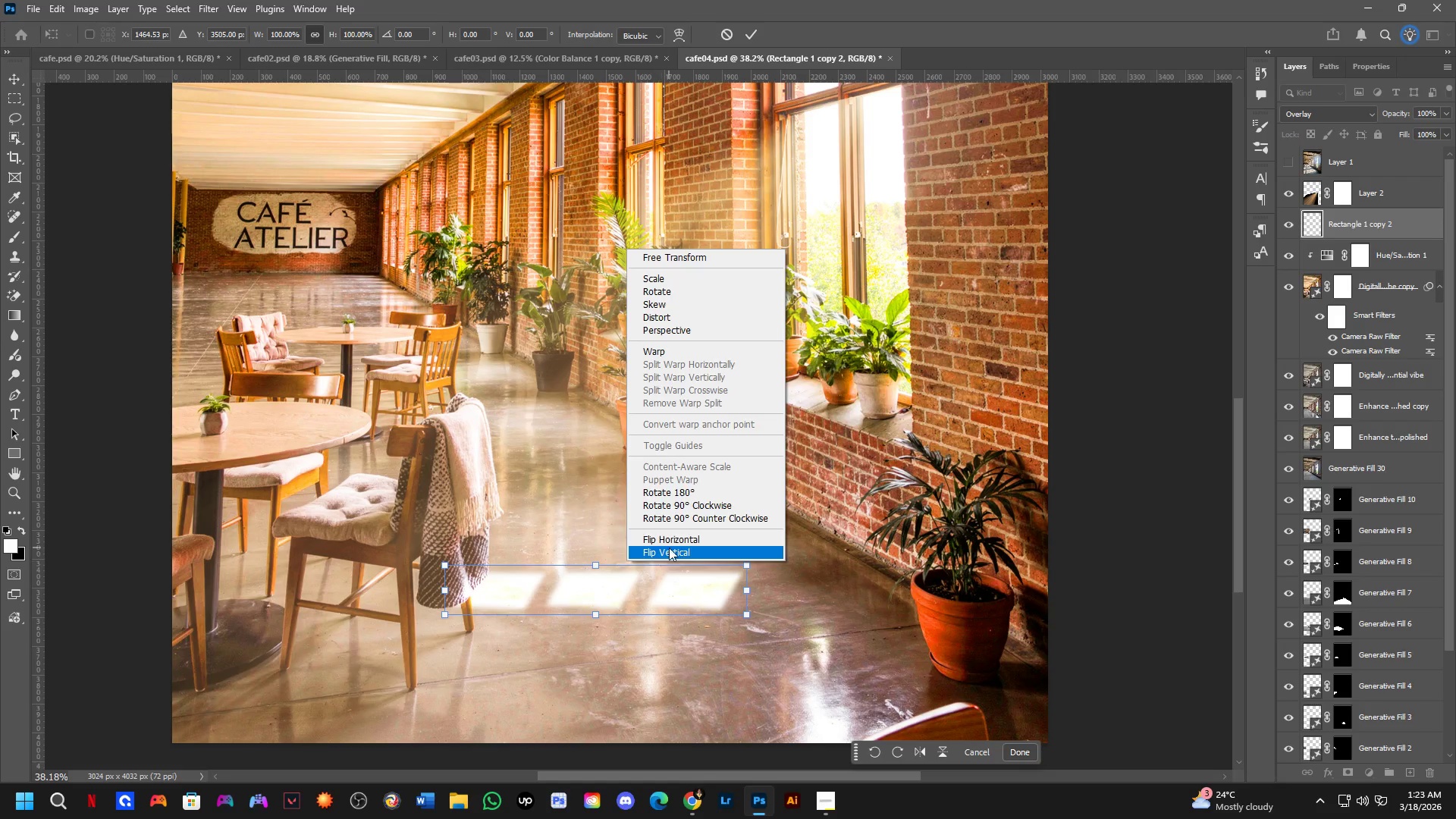 
left_click([673, 538])
 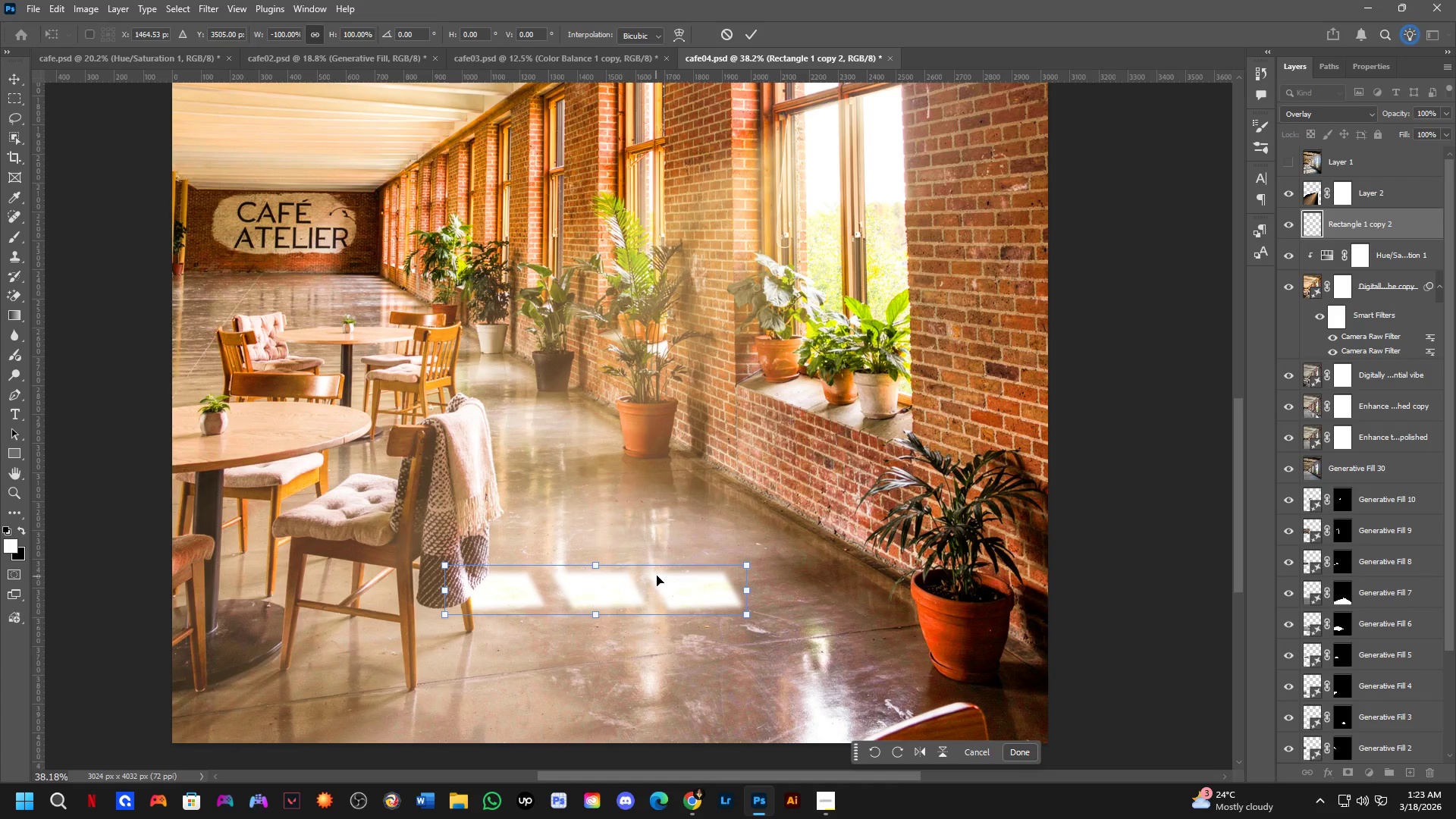 
hold_key(key=ControlLeft, duration=1.5)
left_click_drag(start_coordinate=[596, 563], to_coordinate=[423, 499])
 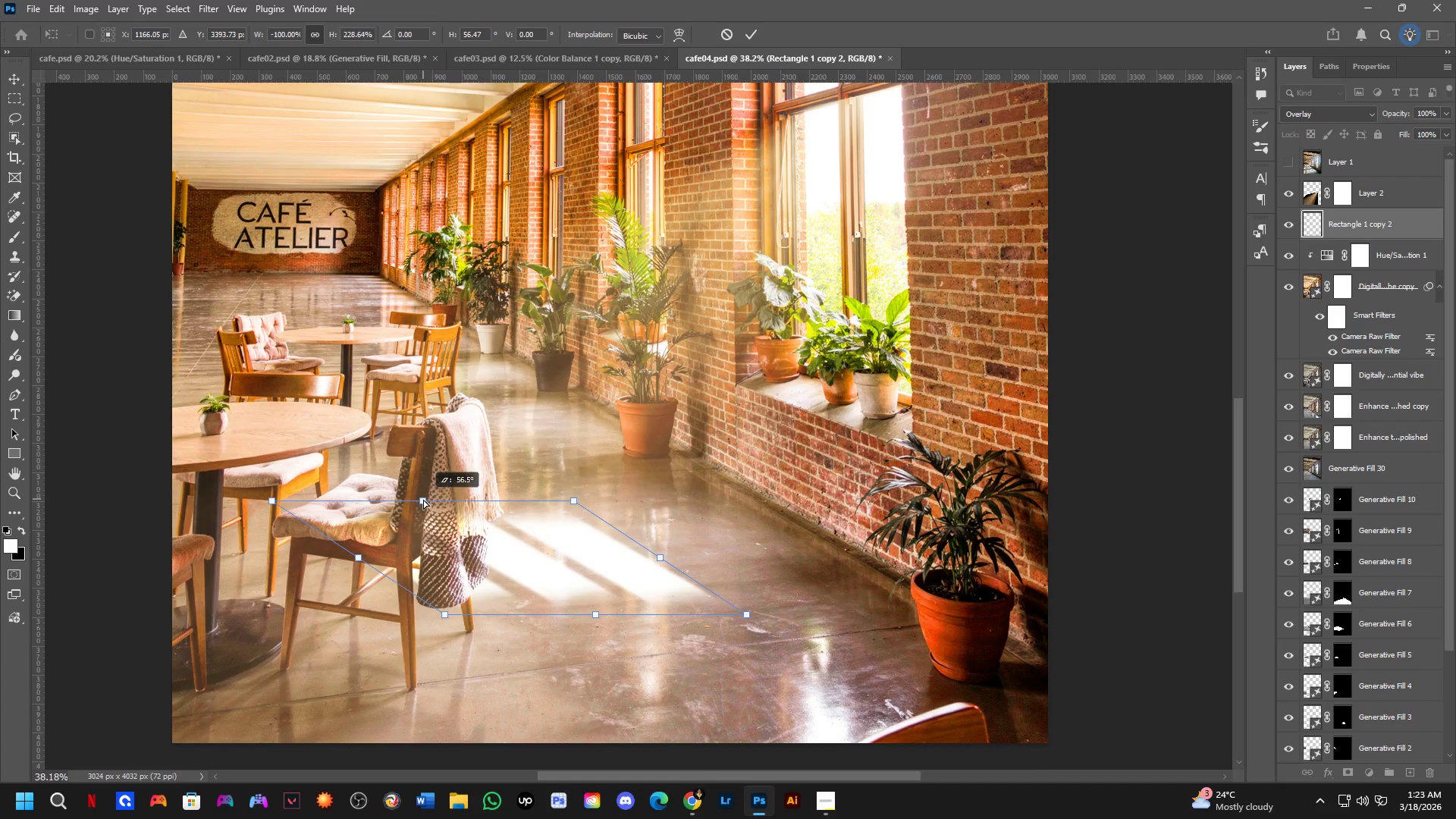 
key(Control+ControlLeft)
 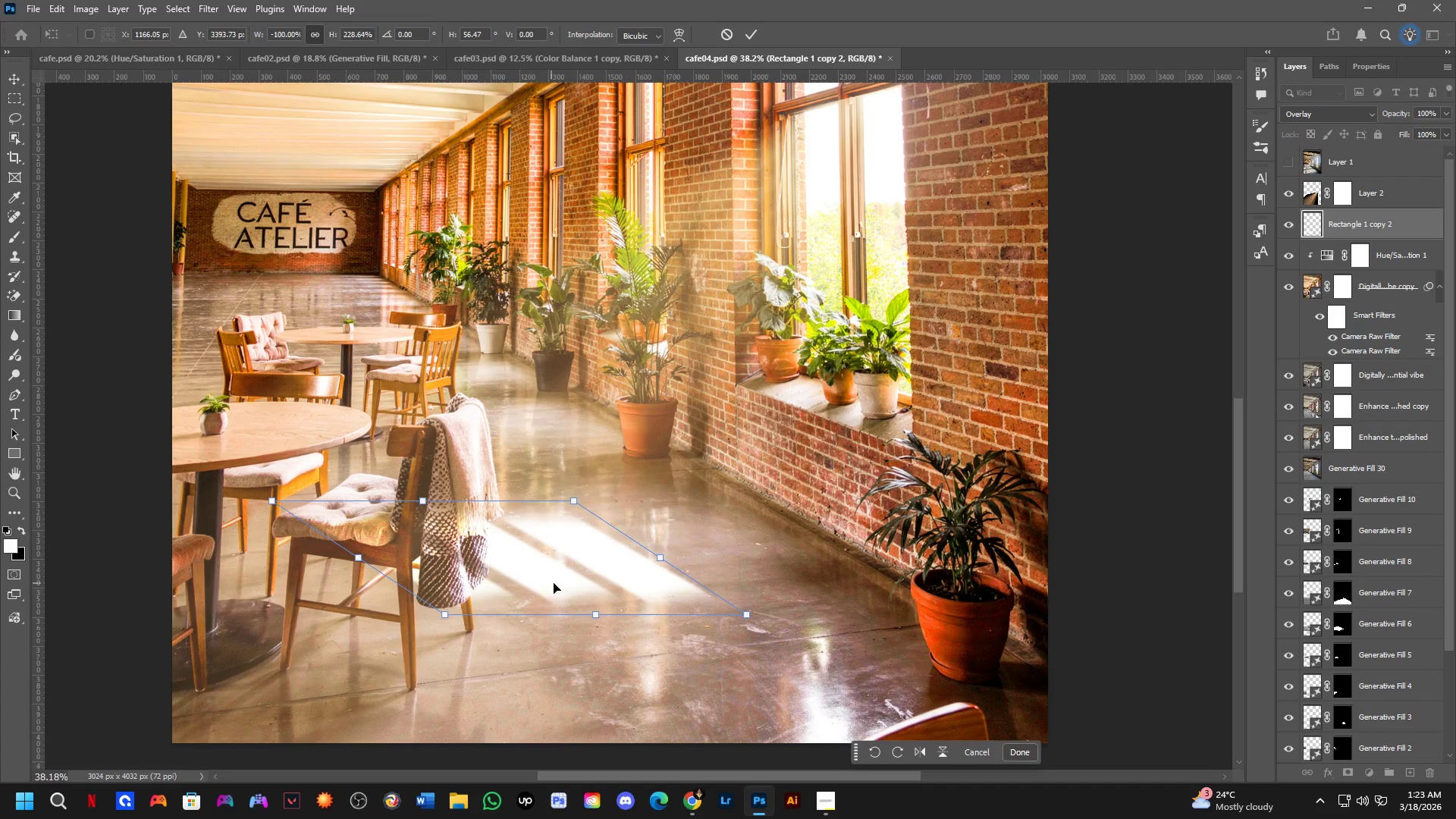 
hold_key(key=ControlLeft, duration=1.03)
left_click_drag(start_coordinate=[565, 582], to_coordinate=[645, 569])
 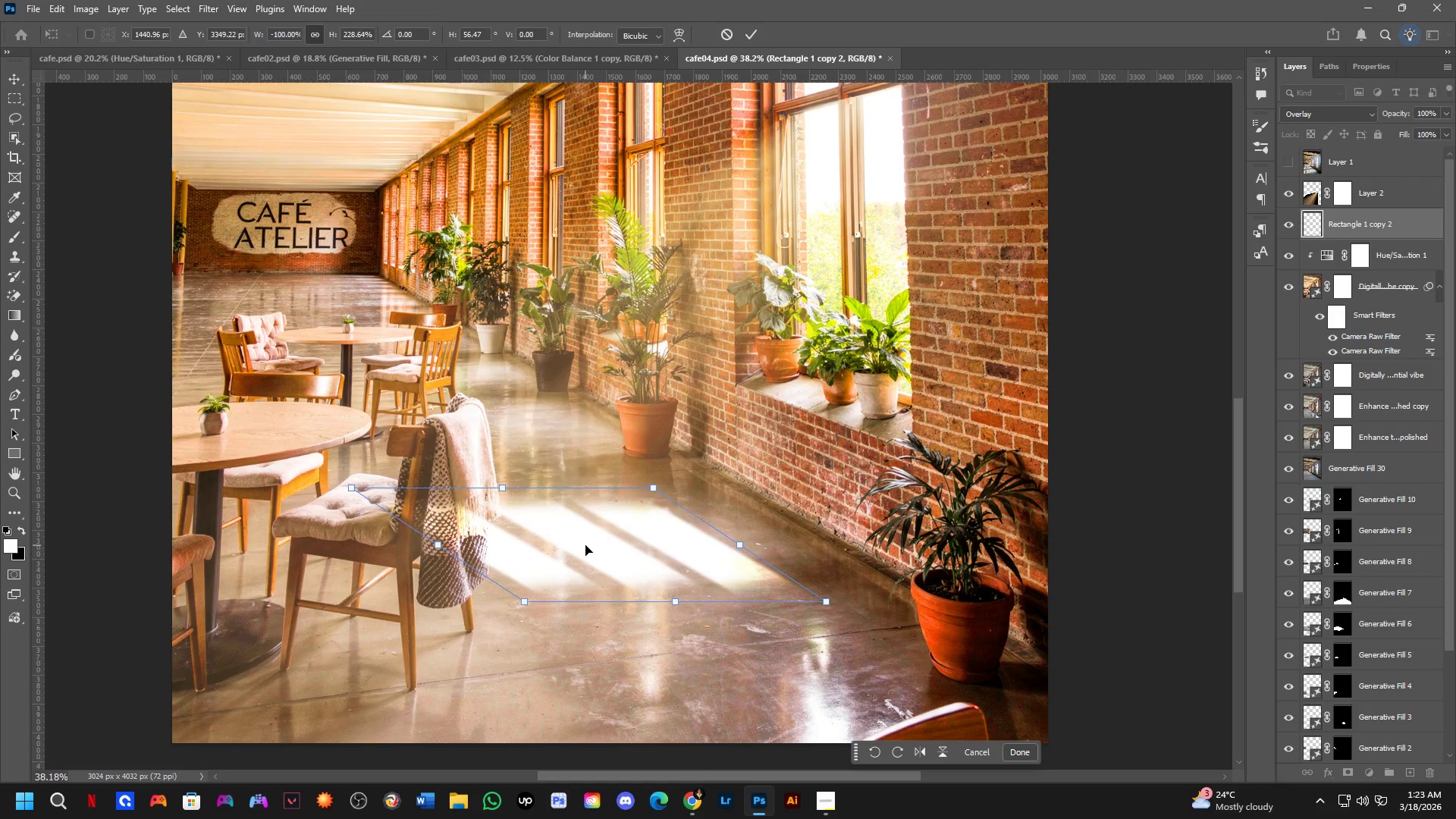 
key(NumpadEnter)
 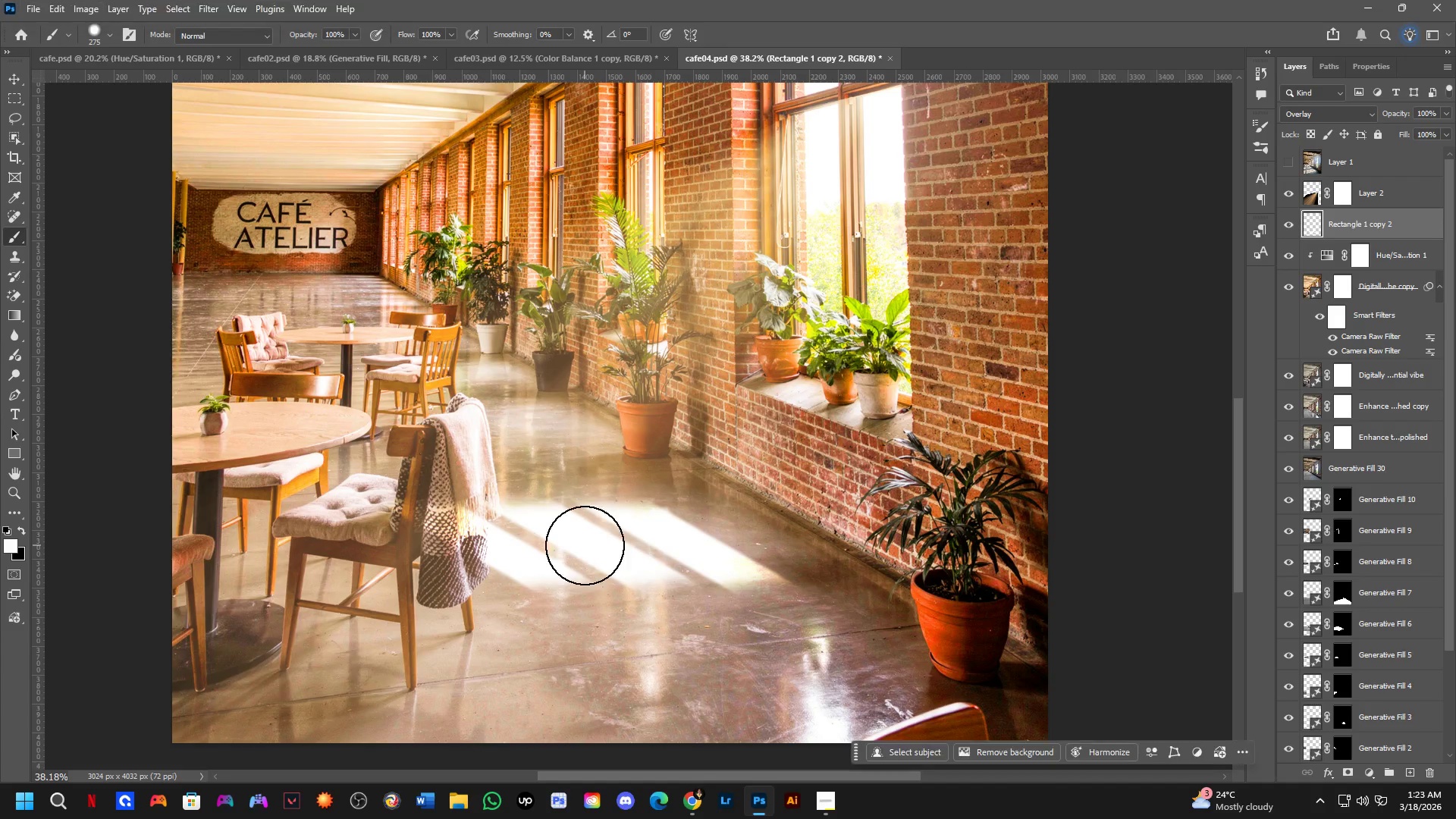 
hold_key(key=Space, duration=0.64)
 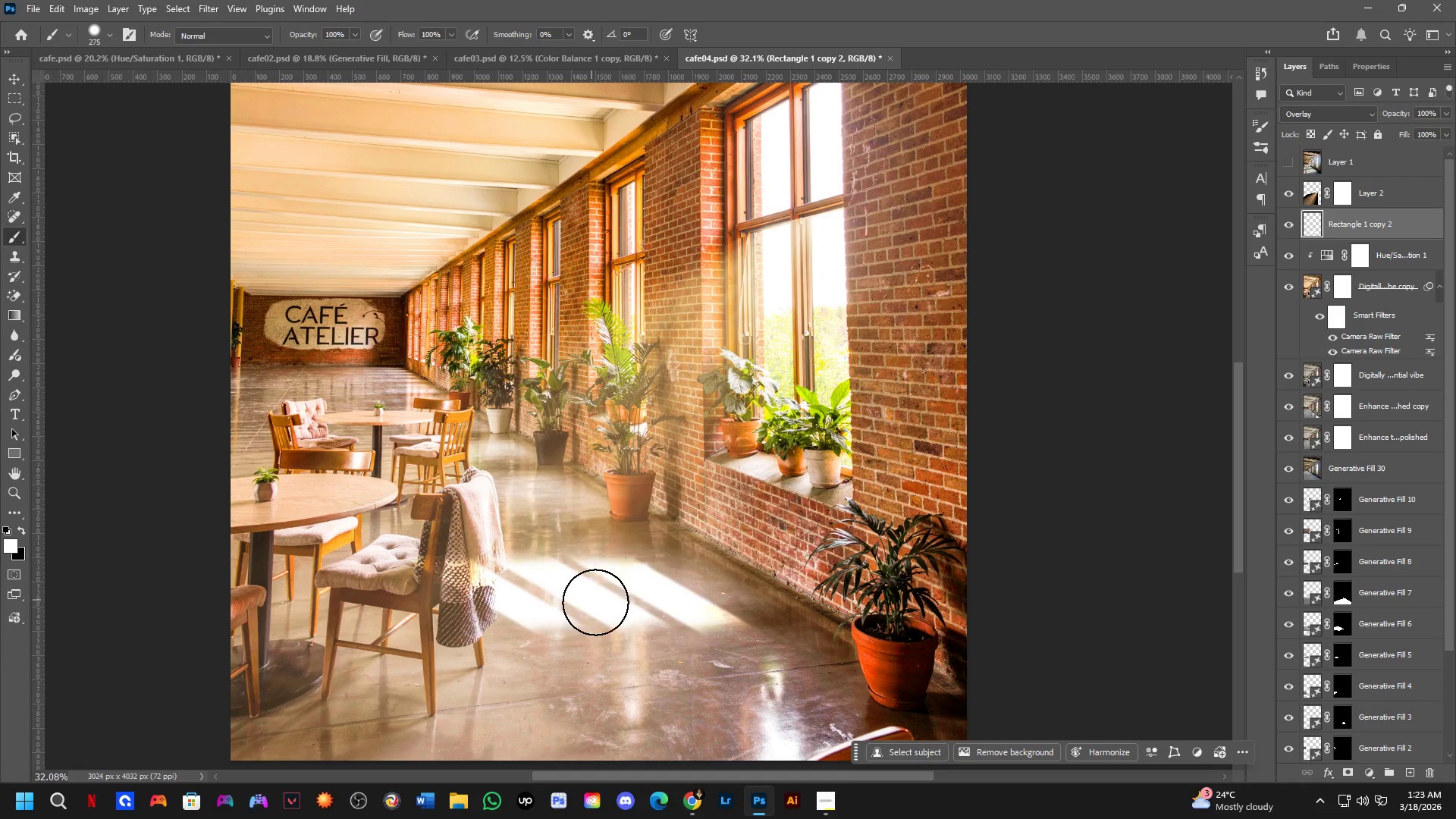 
left_click_drag(start_coordinate=[621, 573], to_coordinate=[618, 625])
 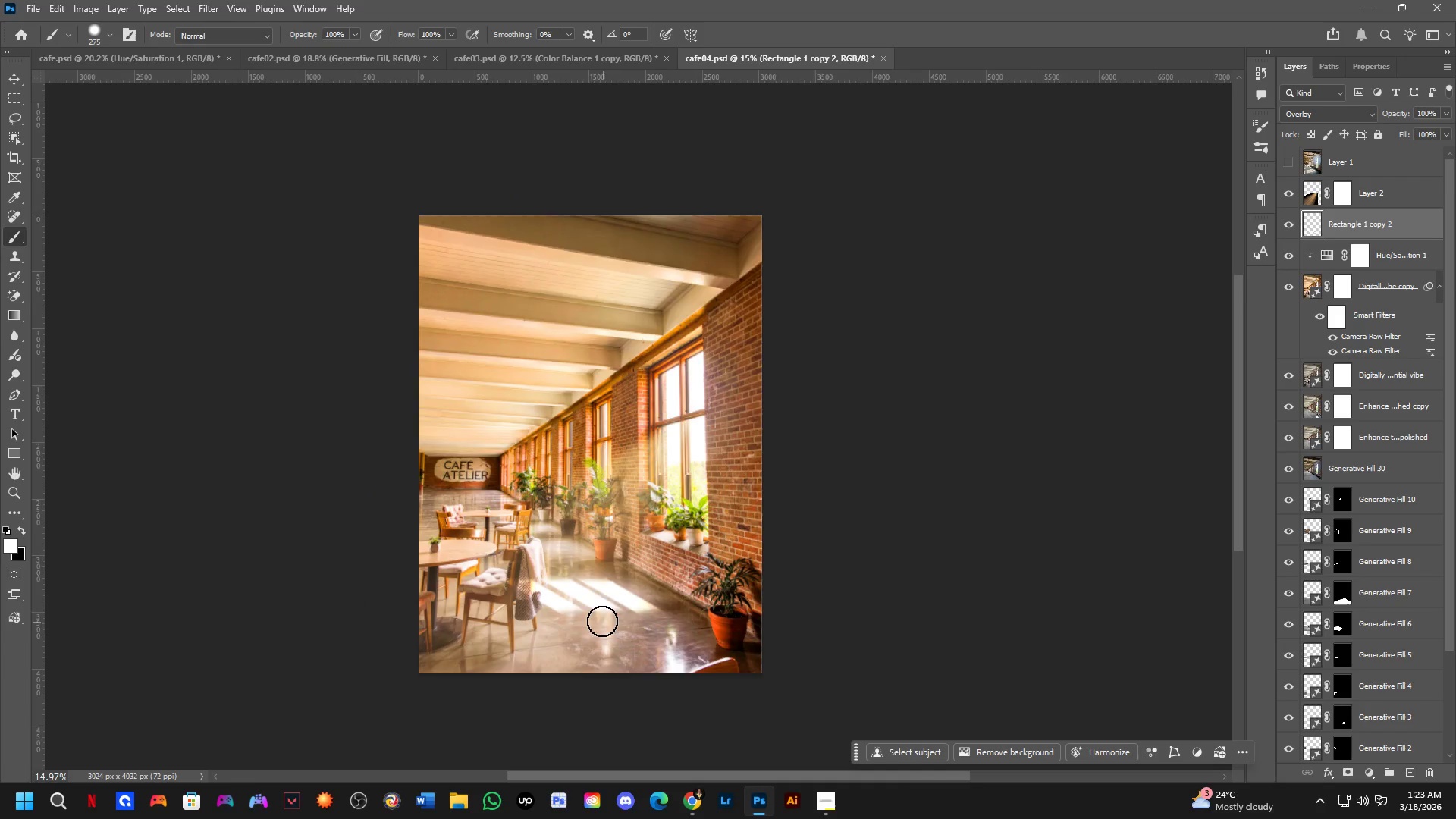 
scroll: coordinate [581, 541], scroll_direction: down, amount: 10.0
 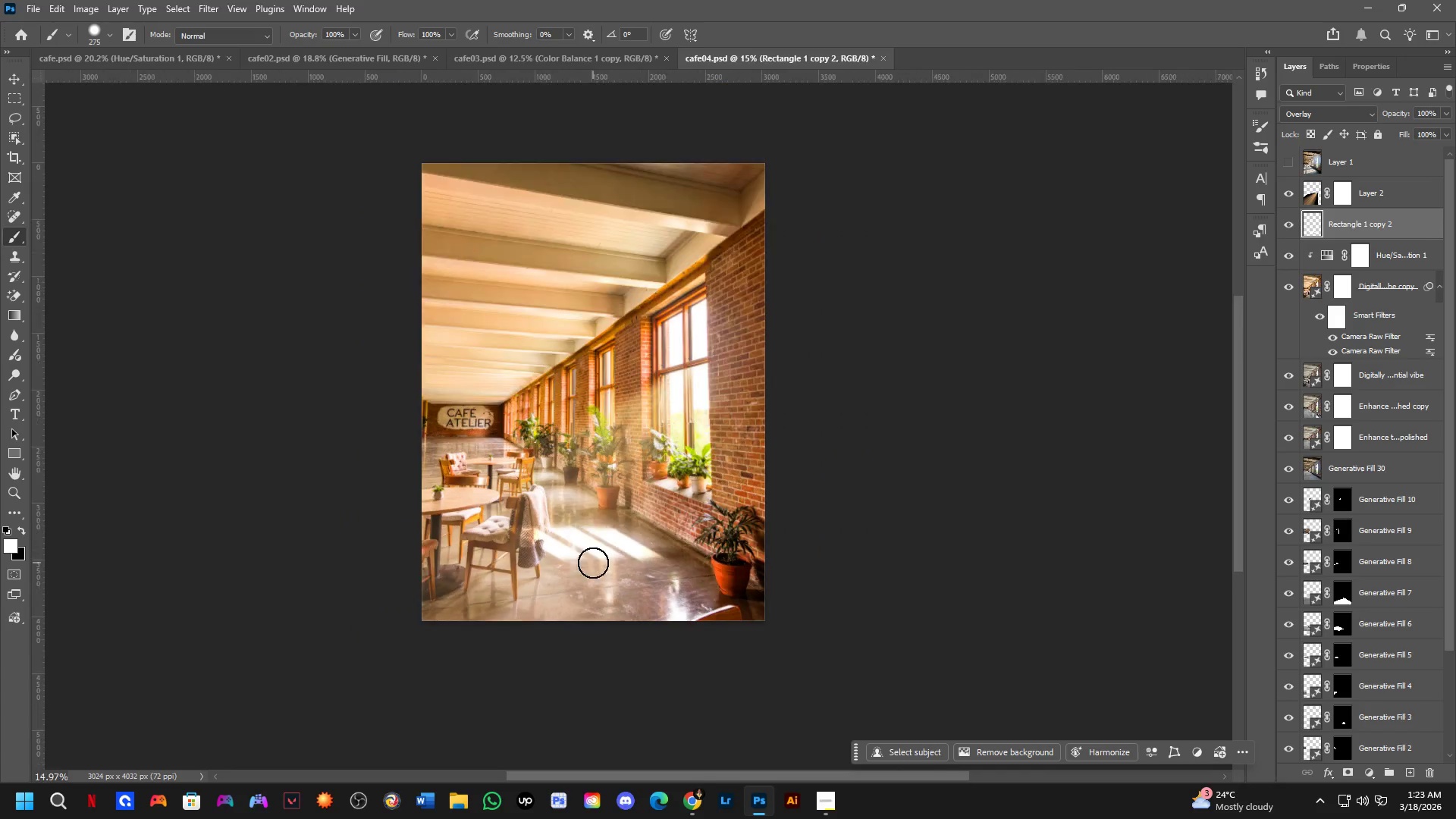 
key(Control+T)
 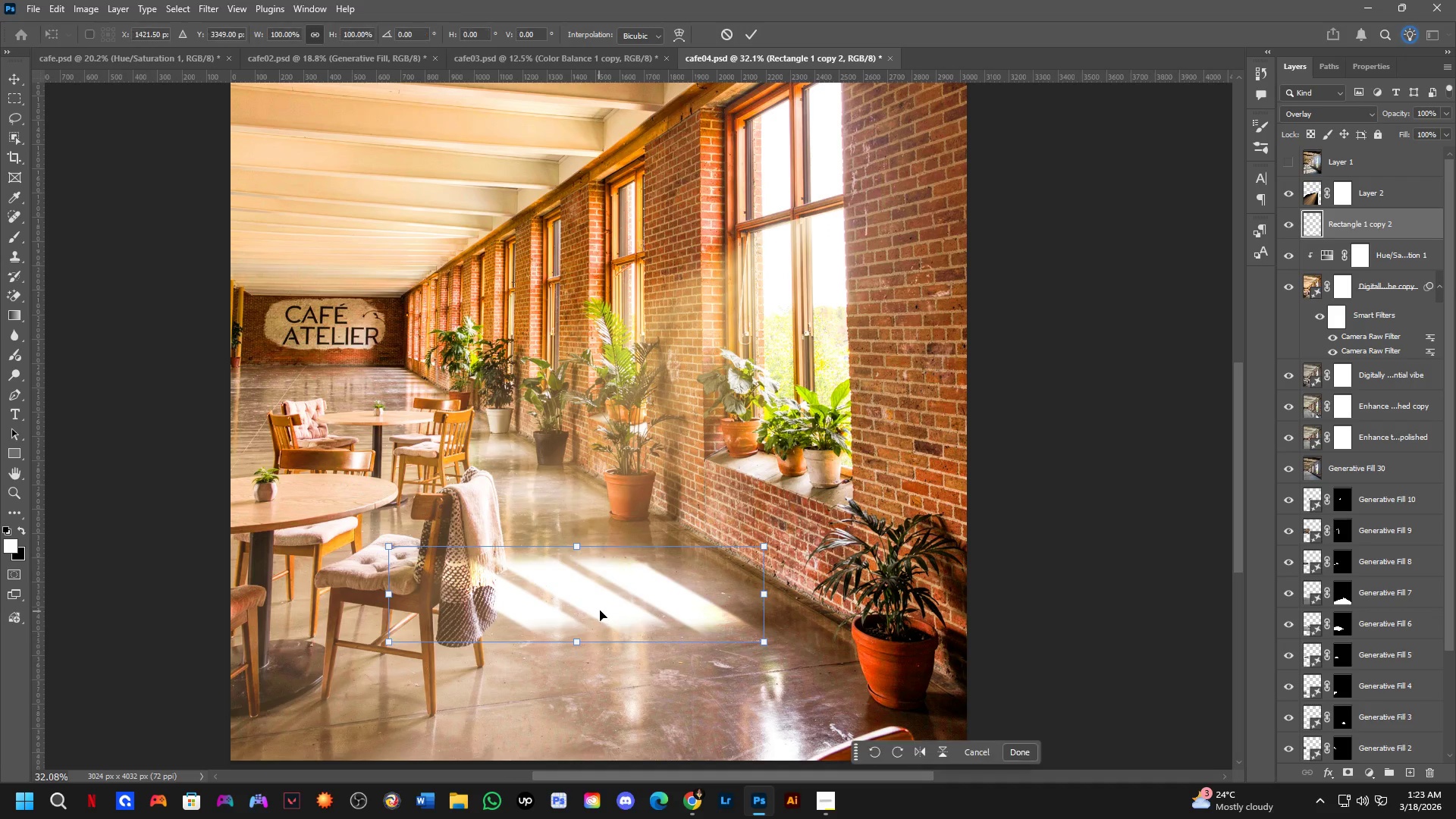 
scroll: coordinate [578, 595], scroll_direction: up, amount: 8.0
 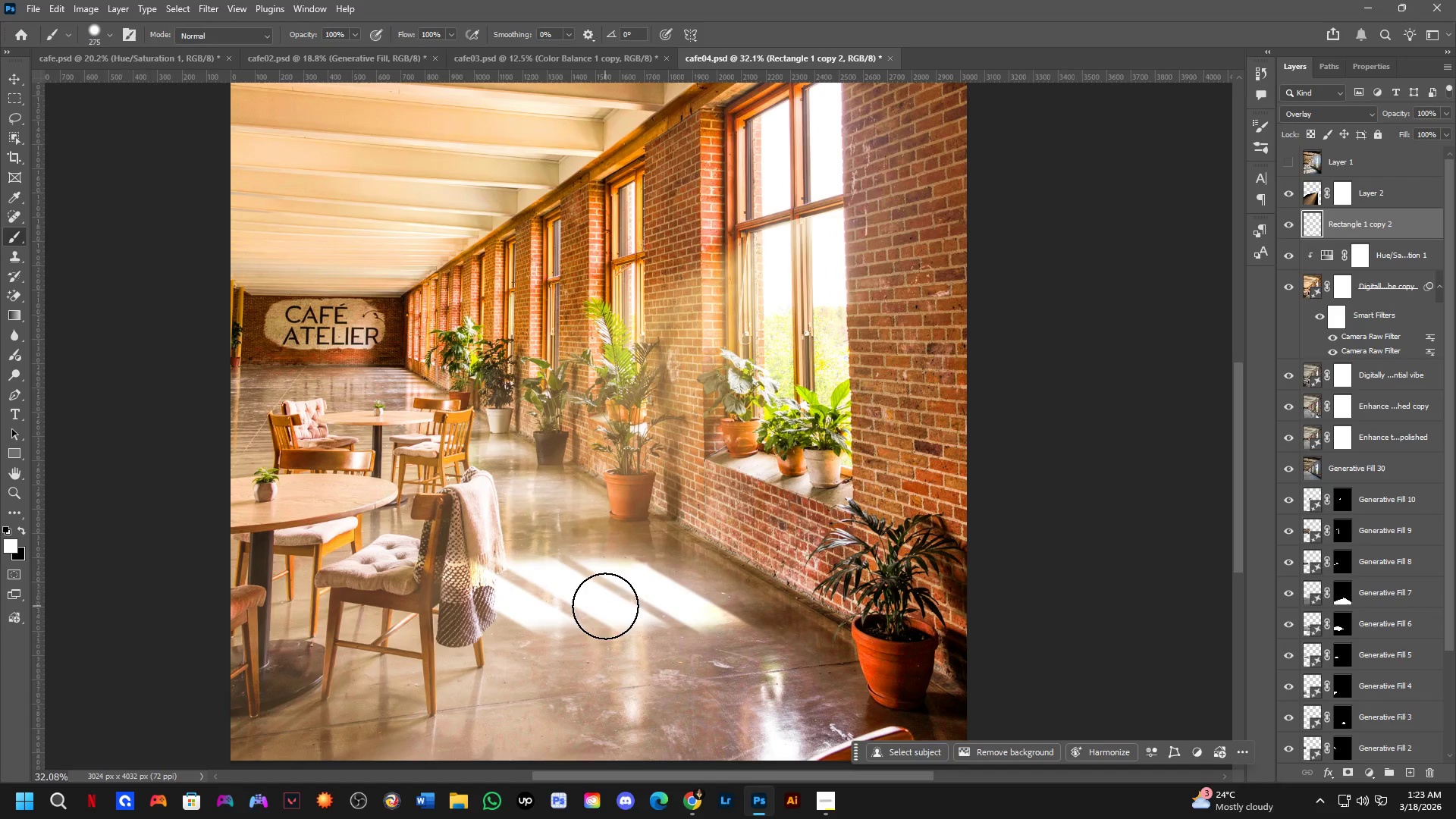 
hold_key(key=ControlLeft, duration=1.5)
left_click_drag(start_coordinate=[609, 593], to_coordinate=[600, 594])
 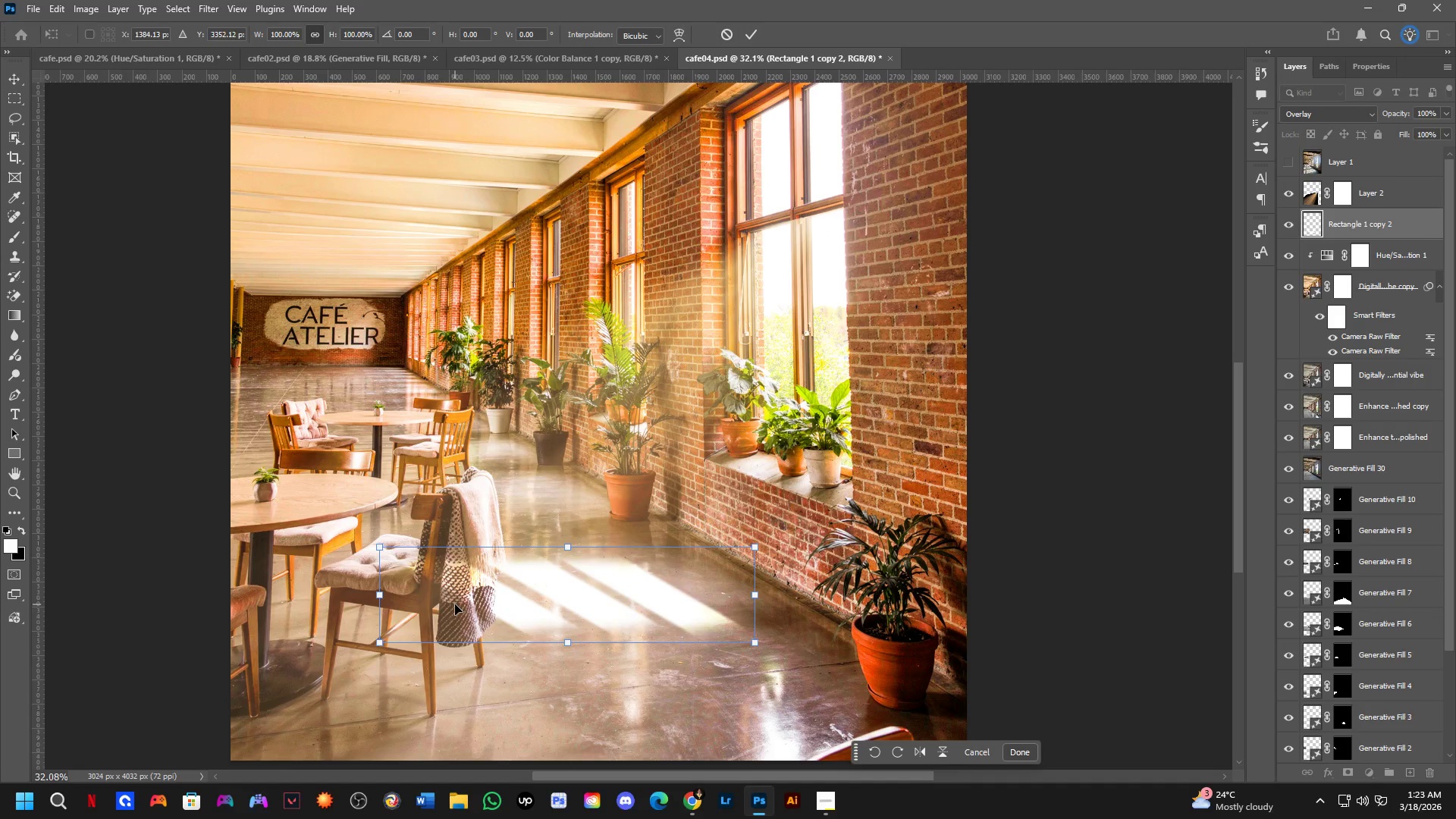 
key(Control+ControlLeft)
 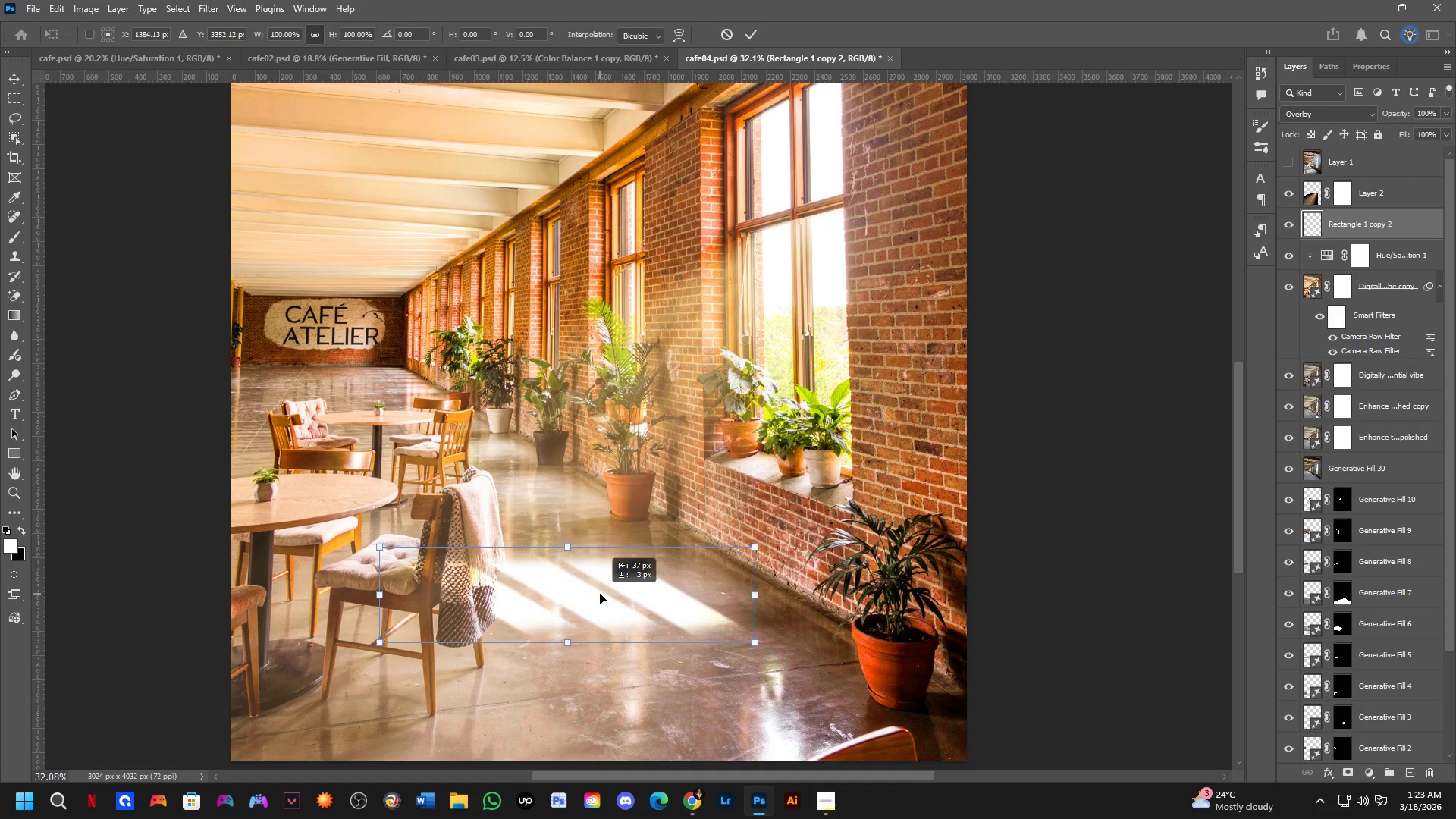 
key(Control+ControlLeft)
 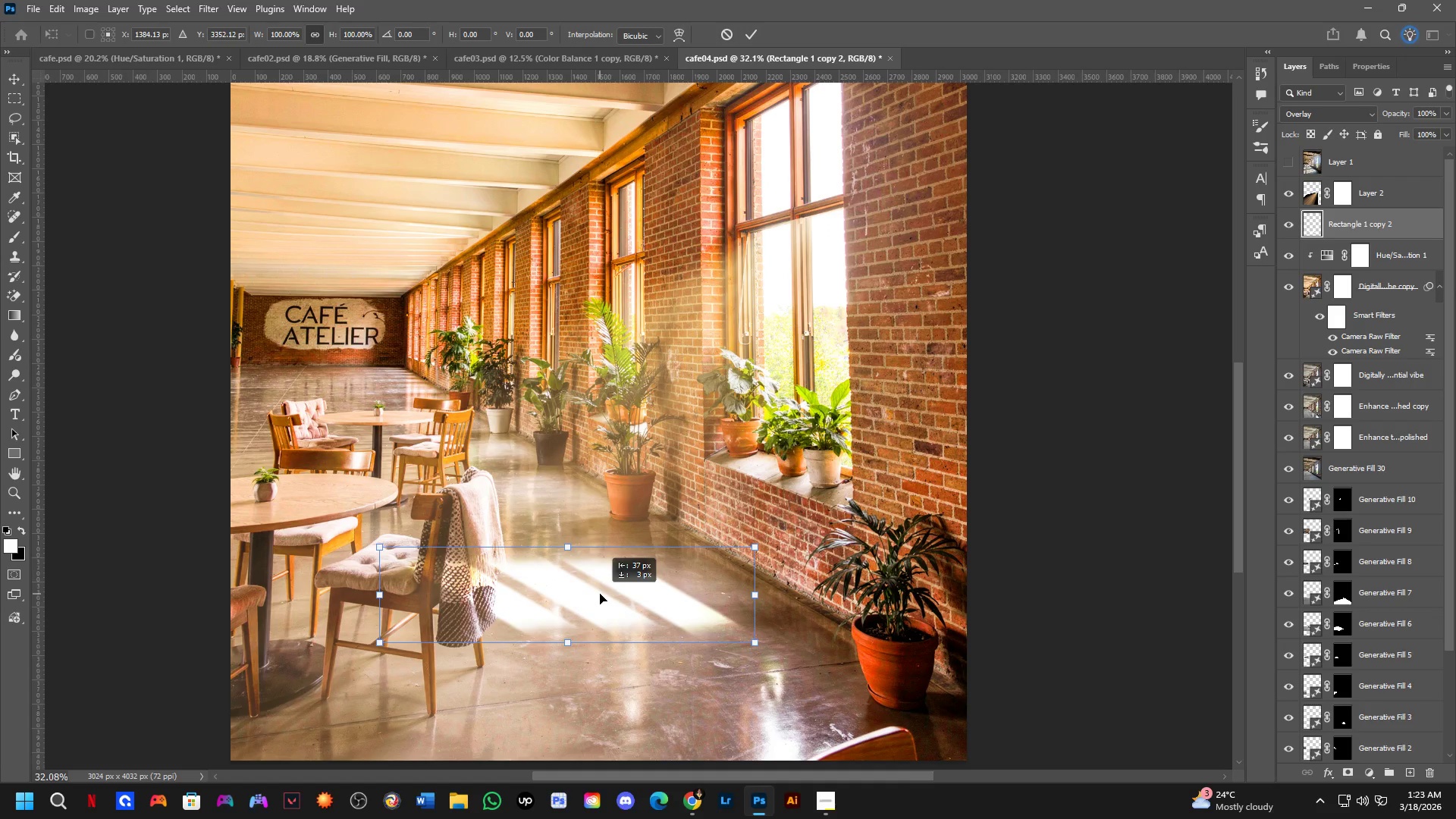 
key(Control+ControlLeft)
 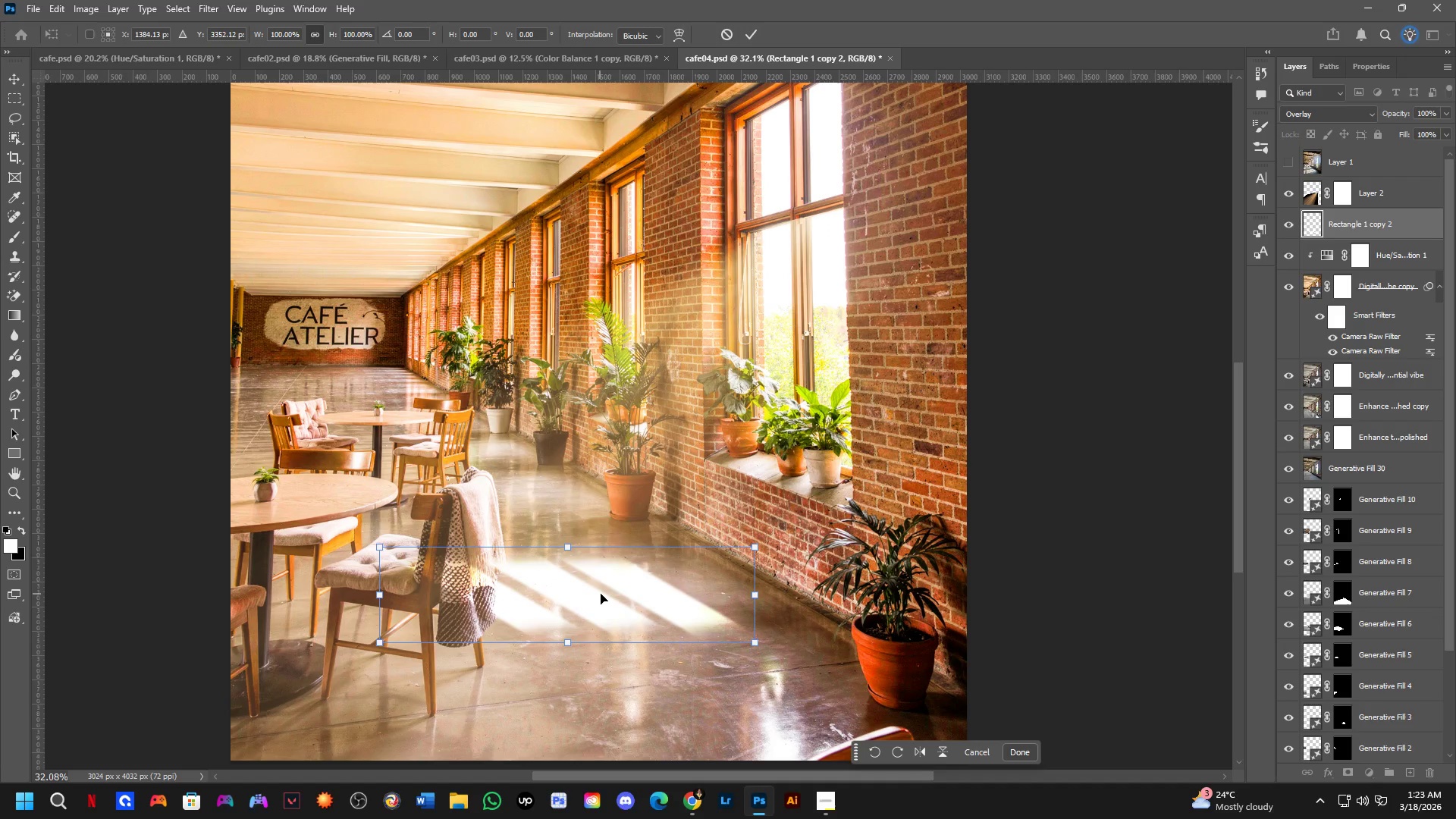 
key(Control+ControlLeft)
 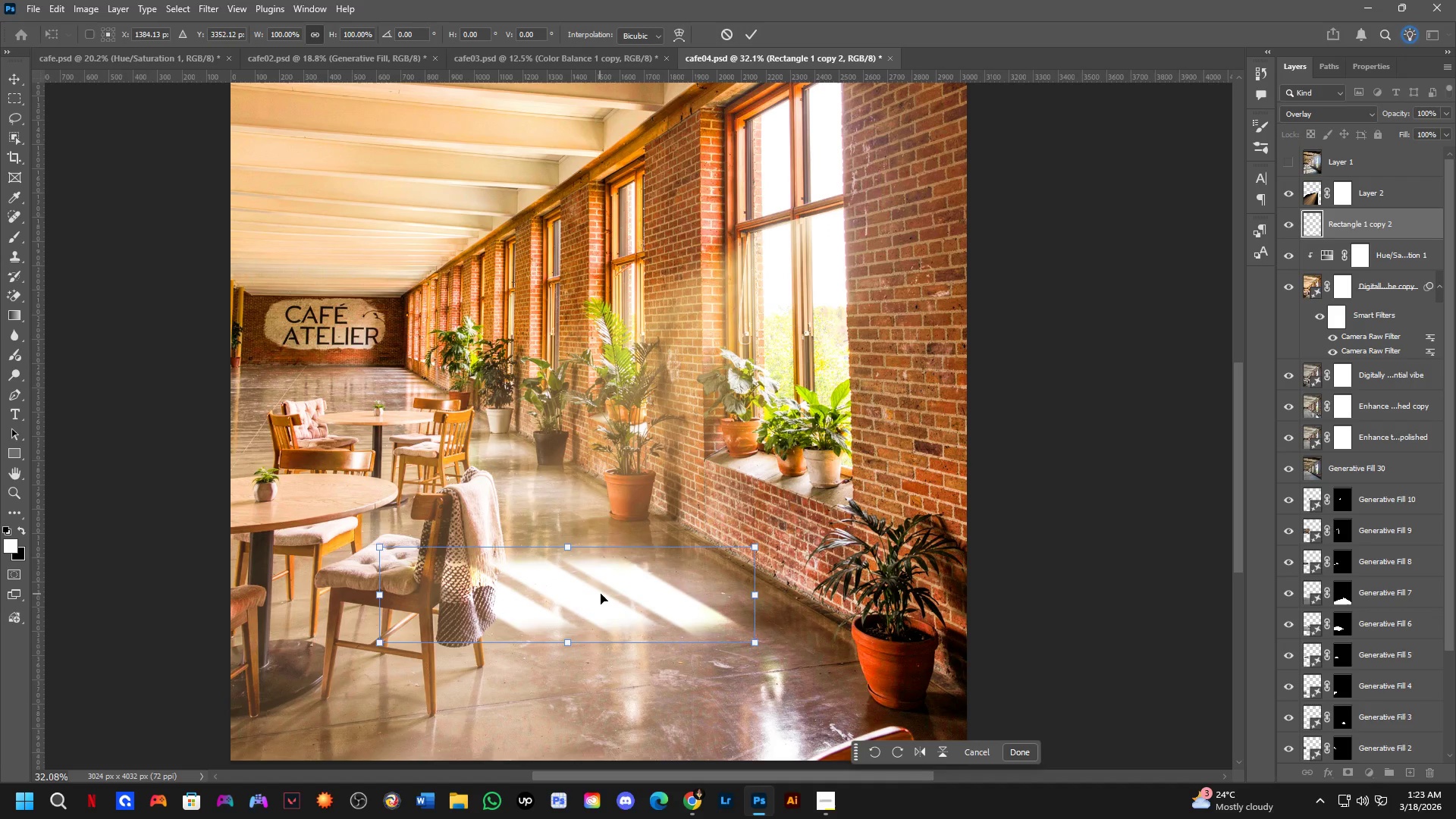 
key(Control+ControlLeft)
 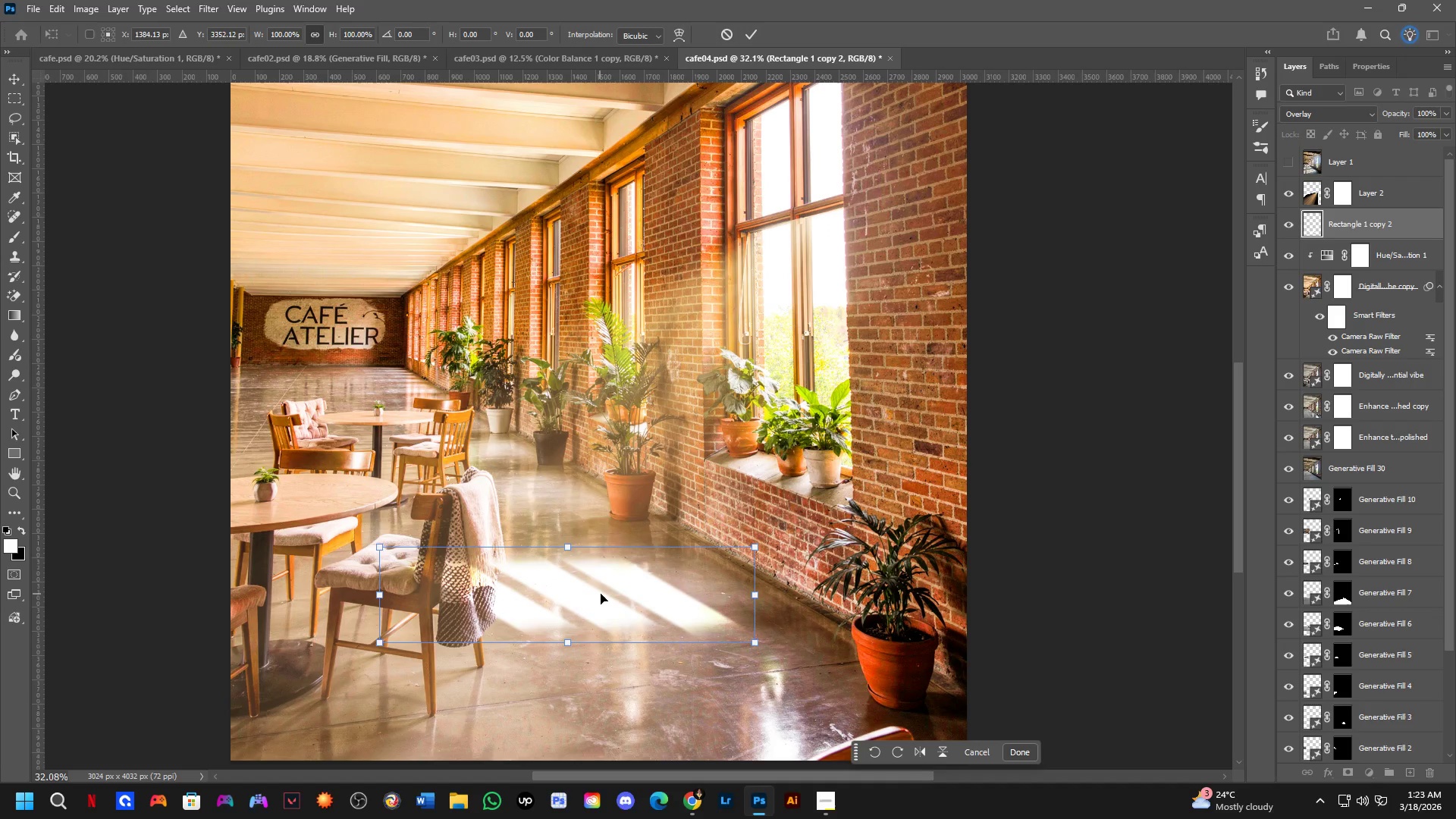 
key(Control+ControlLeft)
 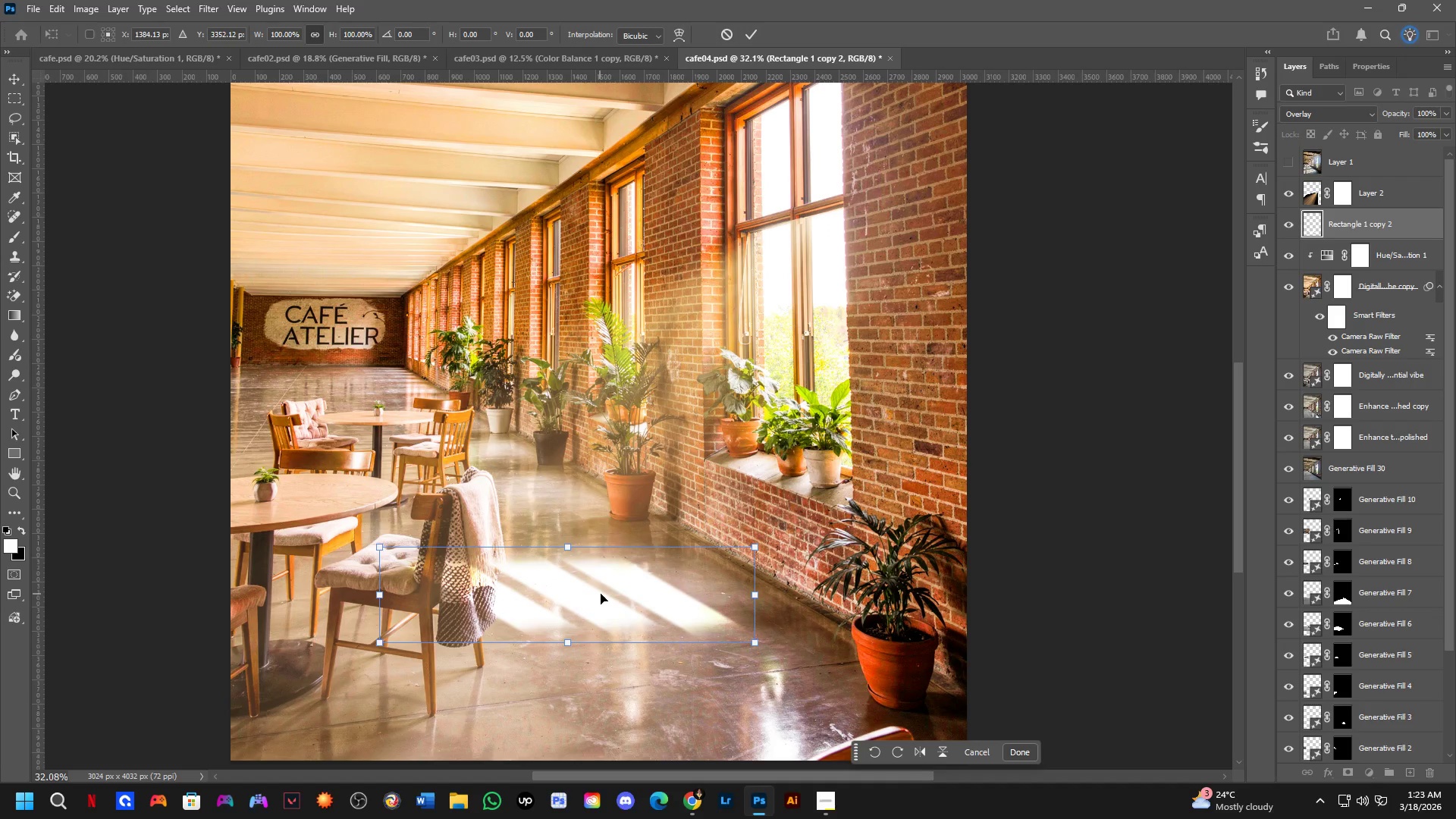 
key(Control+ControlLeft)
 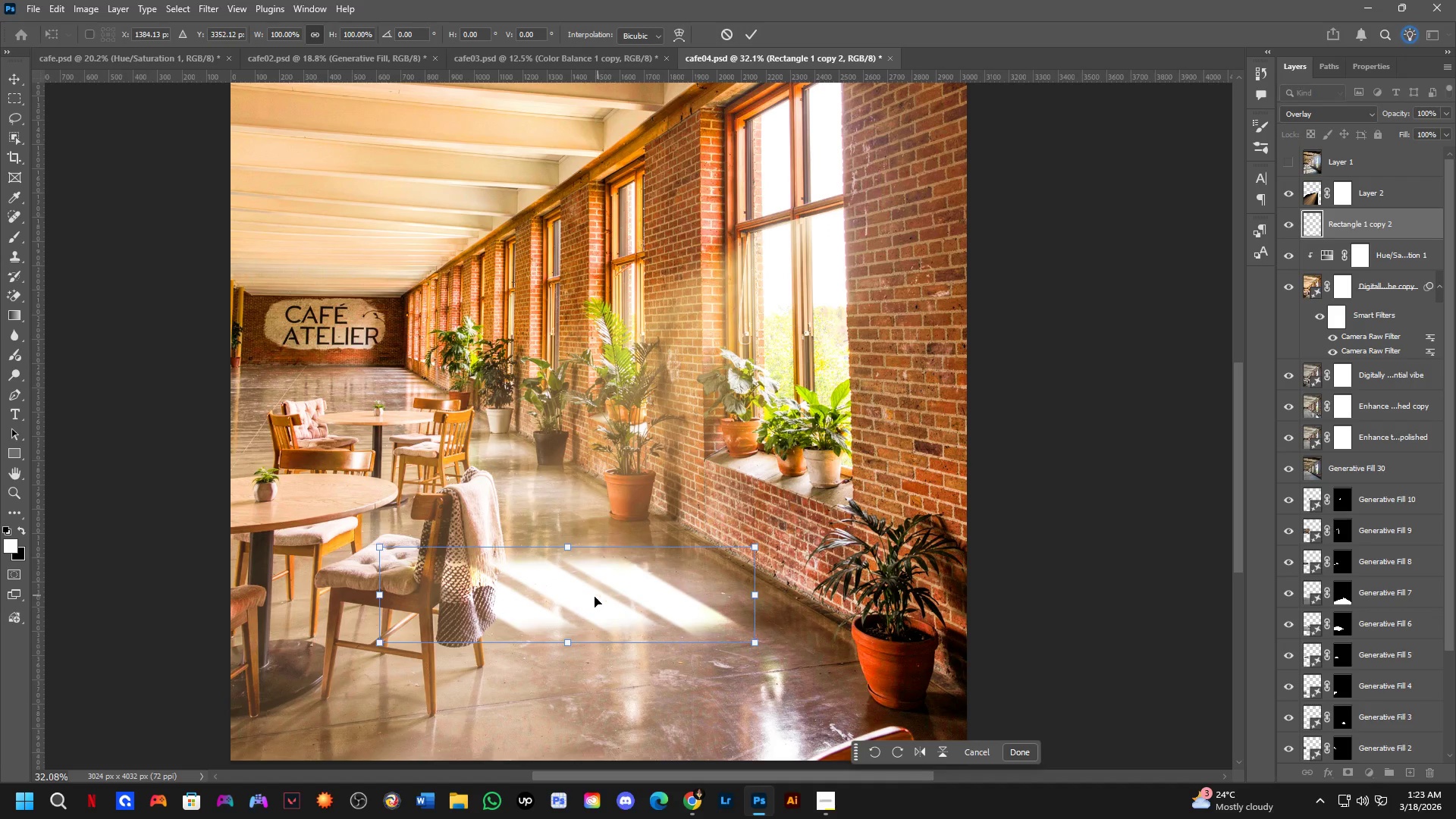 
key(Control+ControlLeft)
 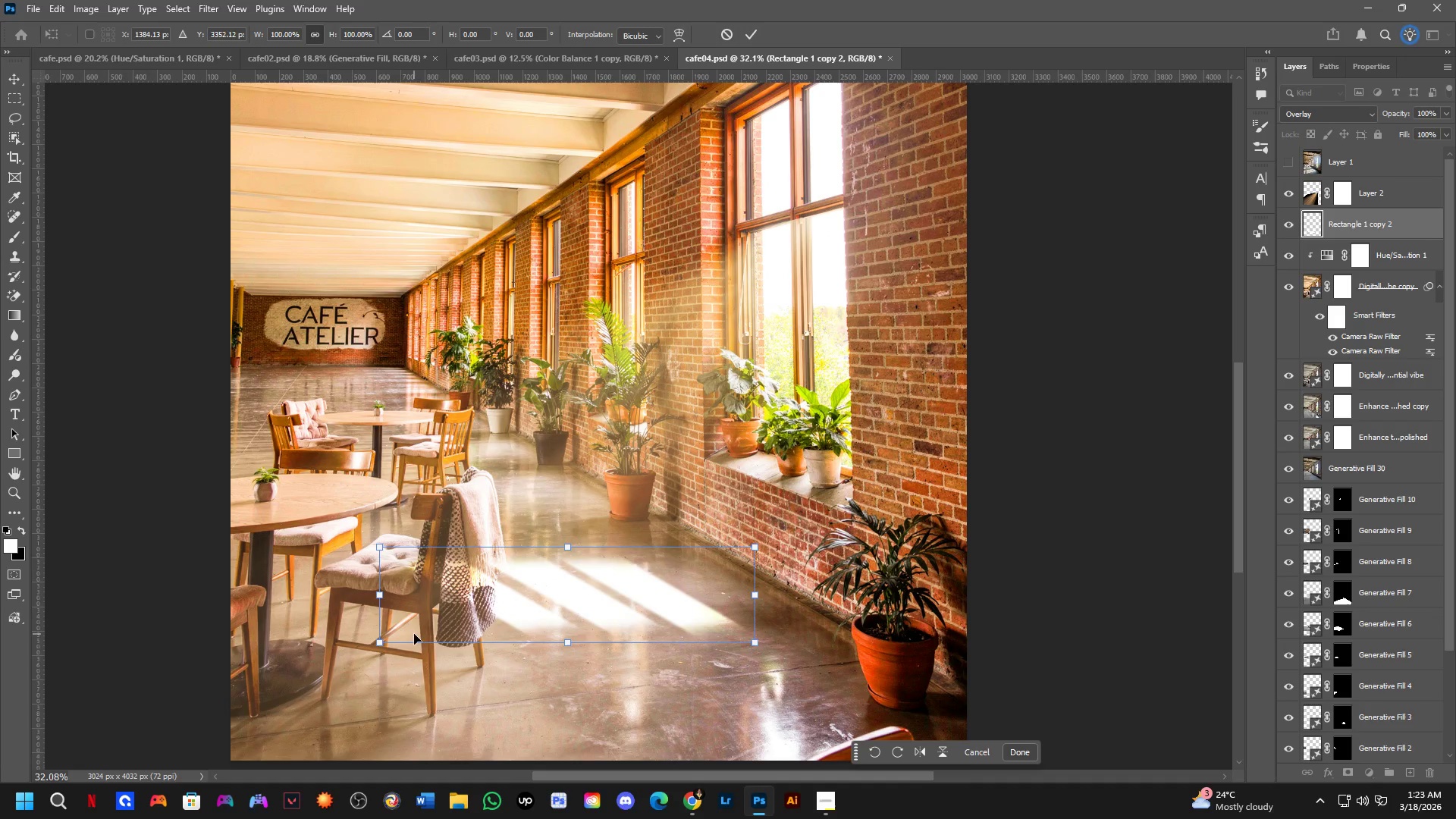 
key(NumpadEnter)
 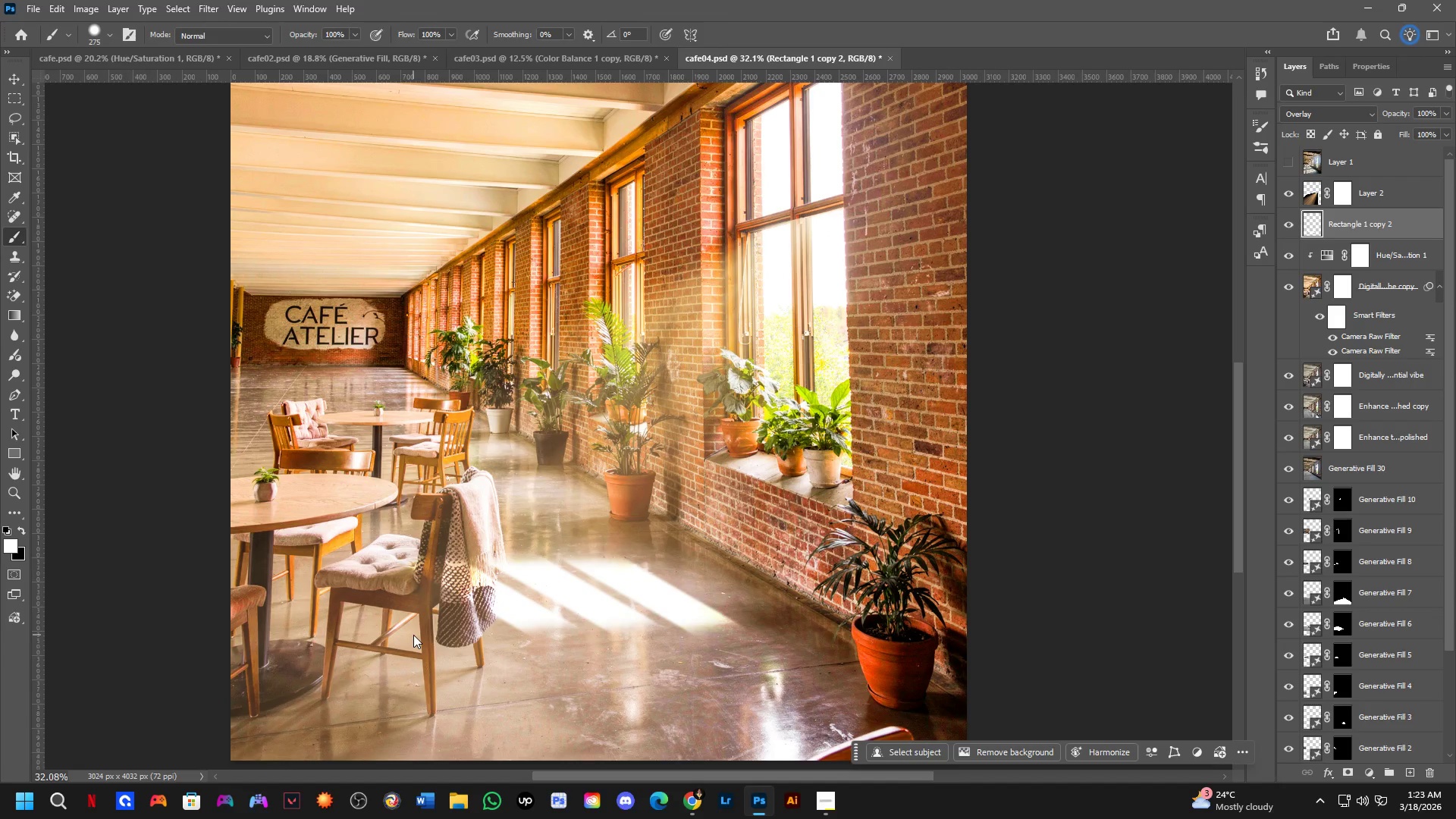 
hold_key(key=Space, duration=0.45)
 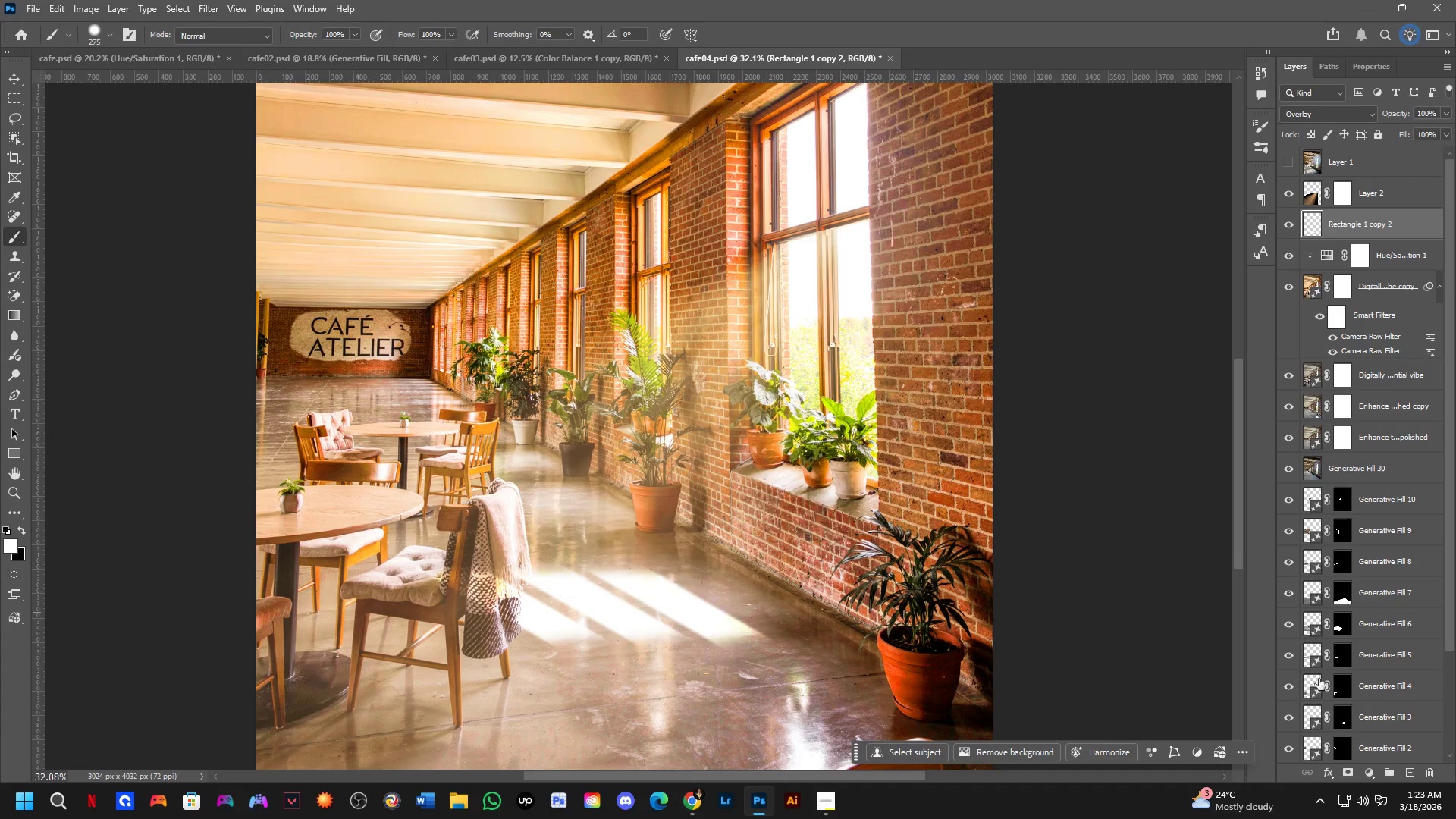 
left_click_drag(start_coordinate=[575, 568], to_coordinate=[601, 579])
 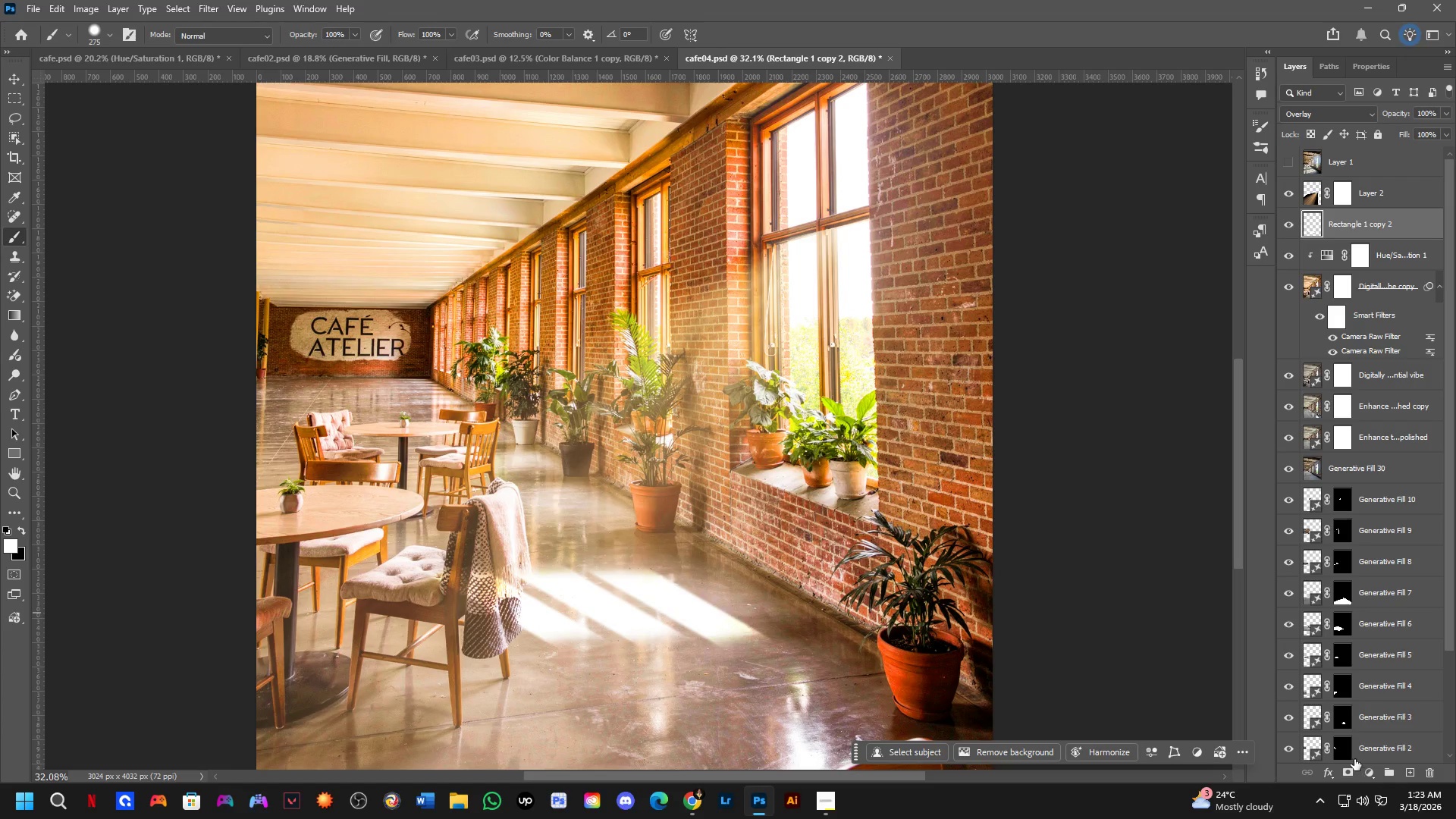 
left_click([1351, 769])
 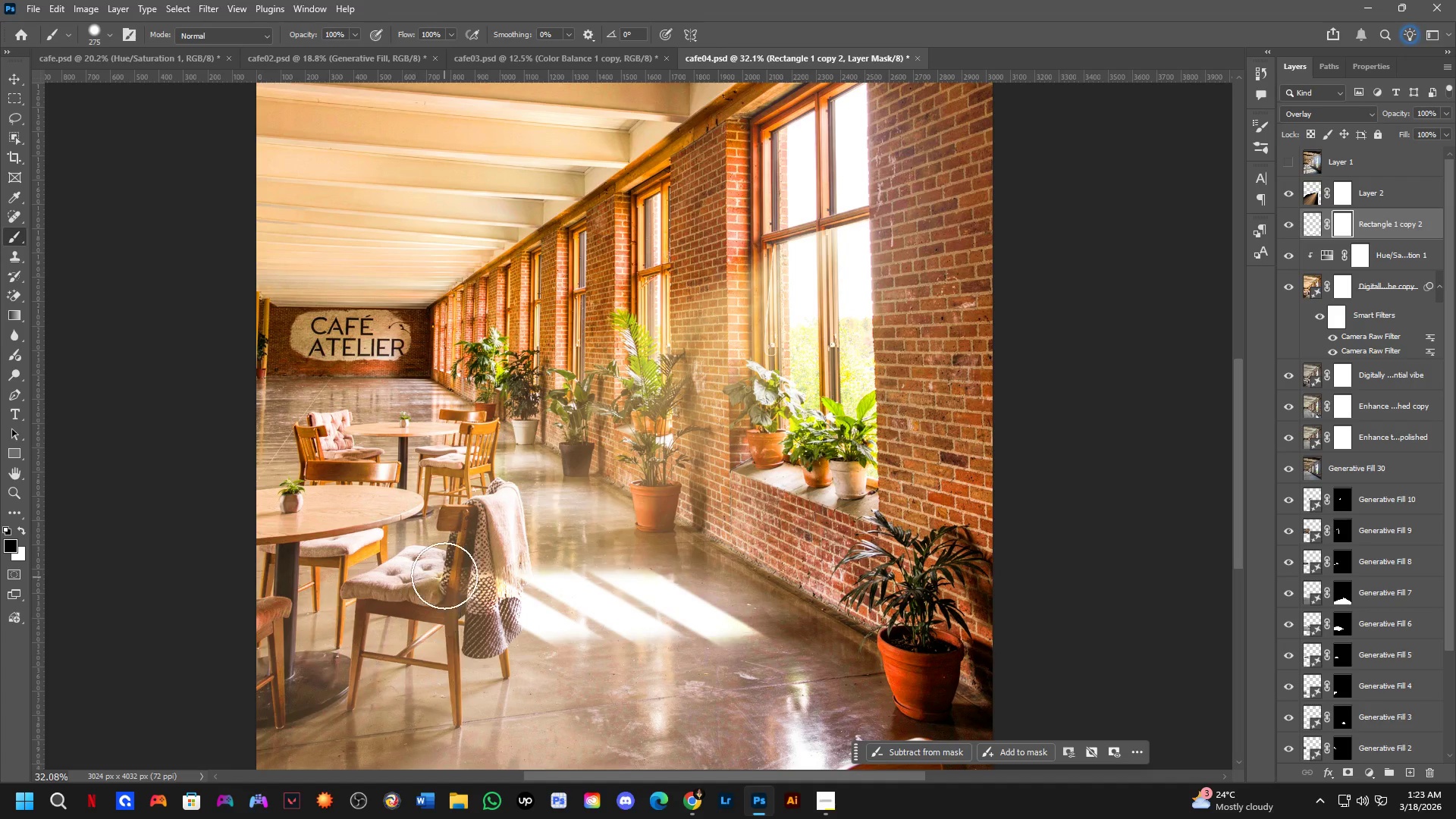 
left_click_drag(start_coordinate=[453, 562], to_coordinate=[477, 677])
 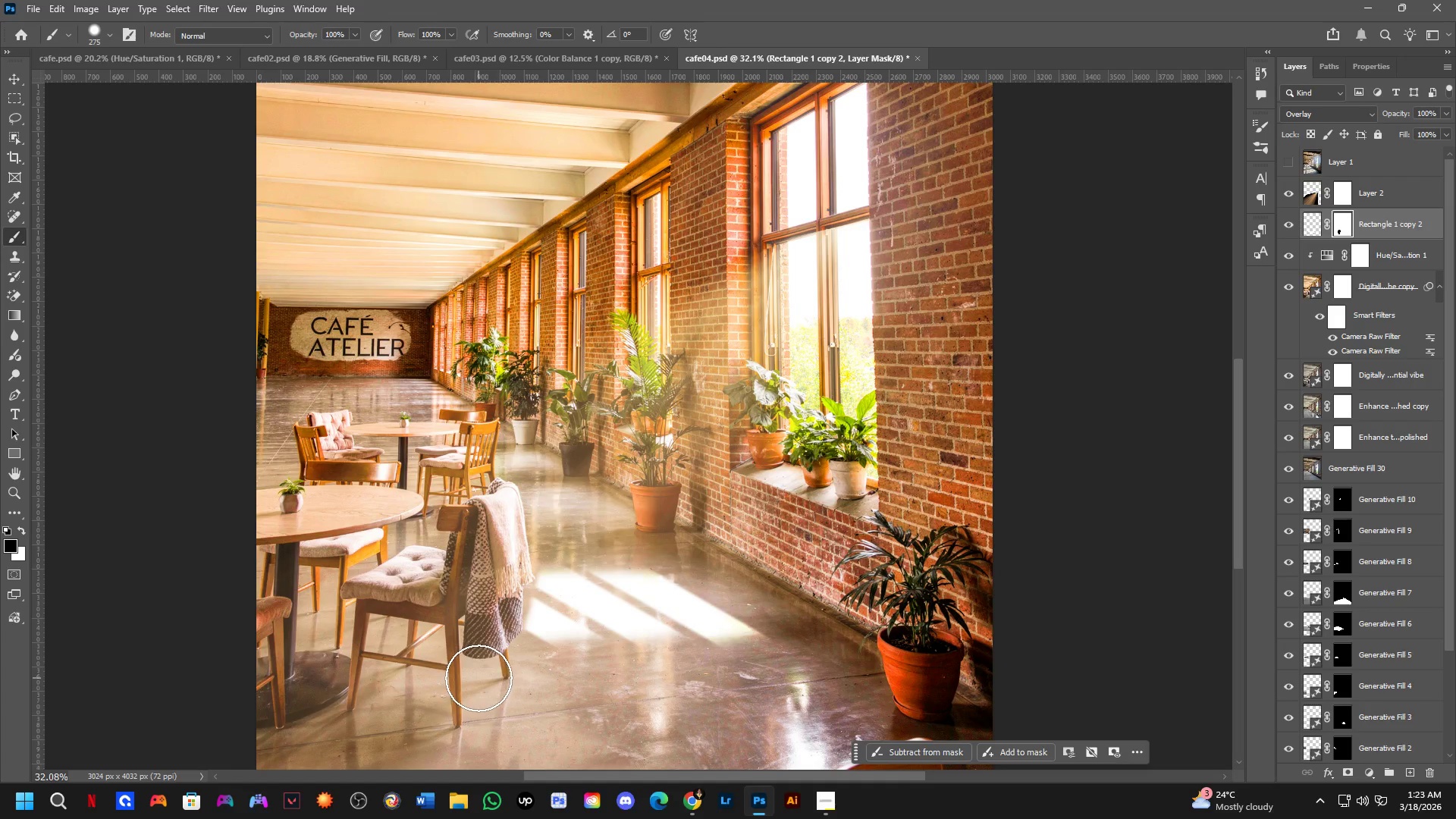 
key(Control+ControlLeft)
 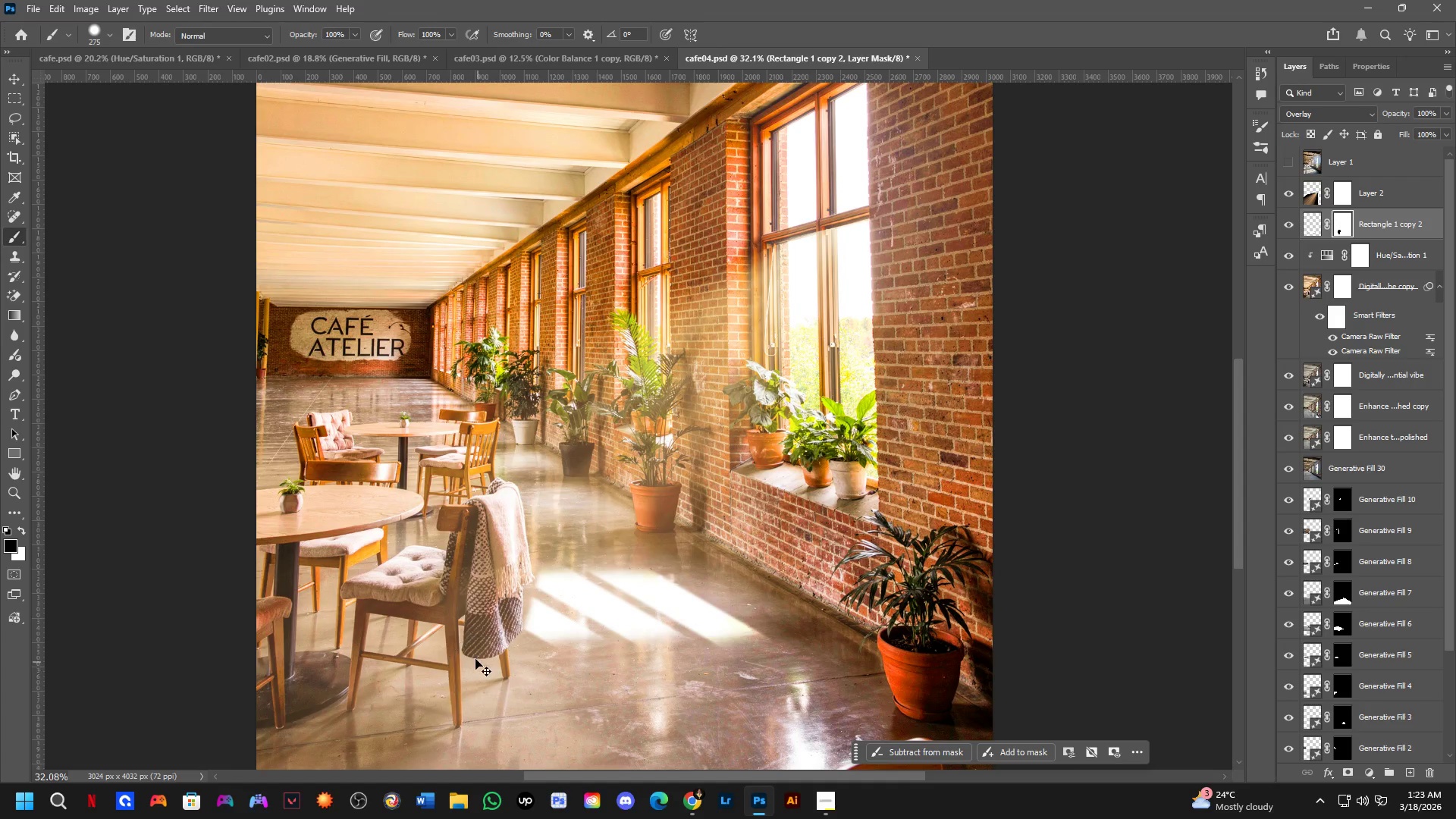 
key(Control+Z)
 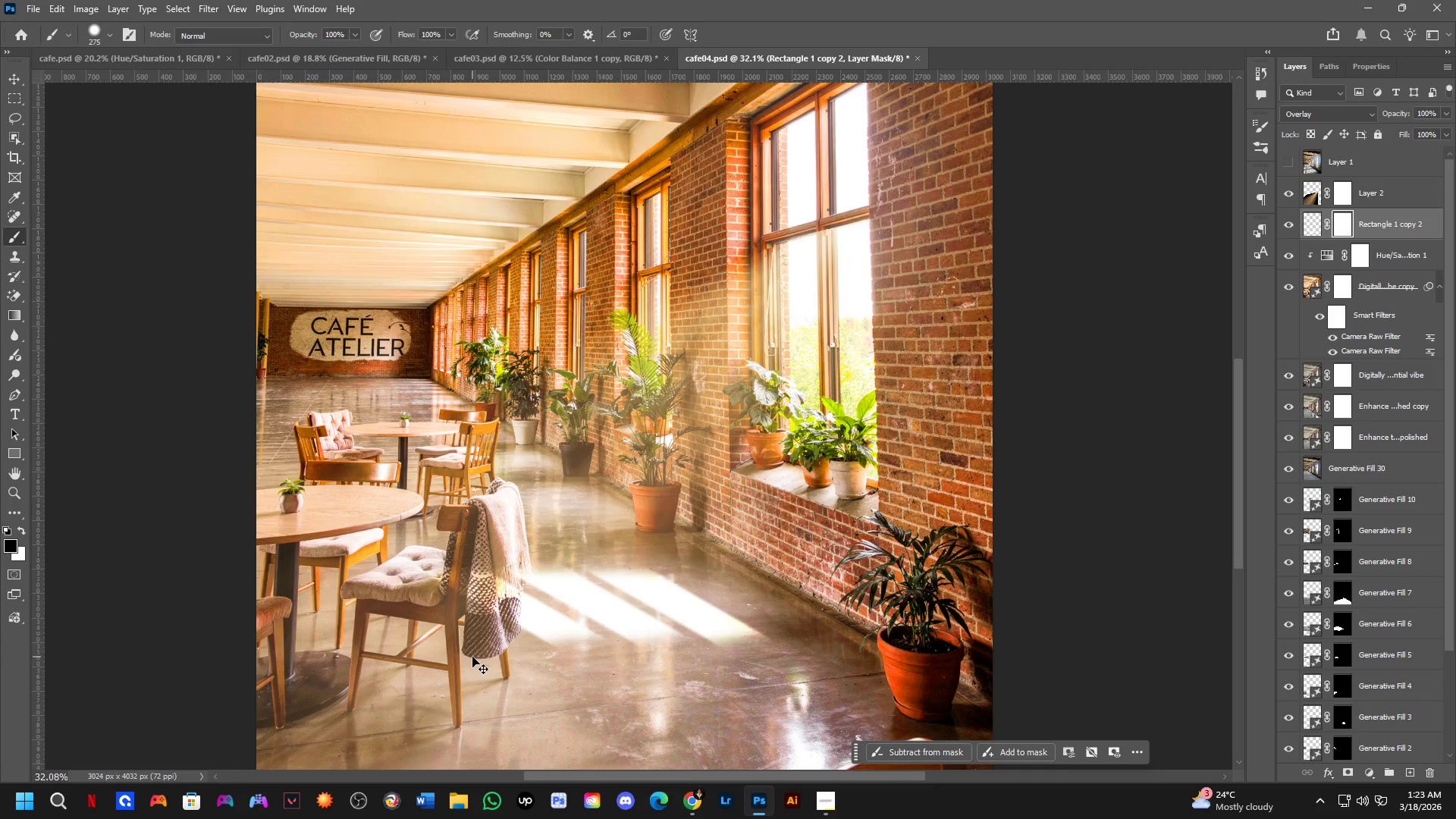 
key(Alt+AltLeft)
 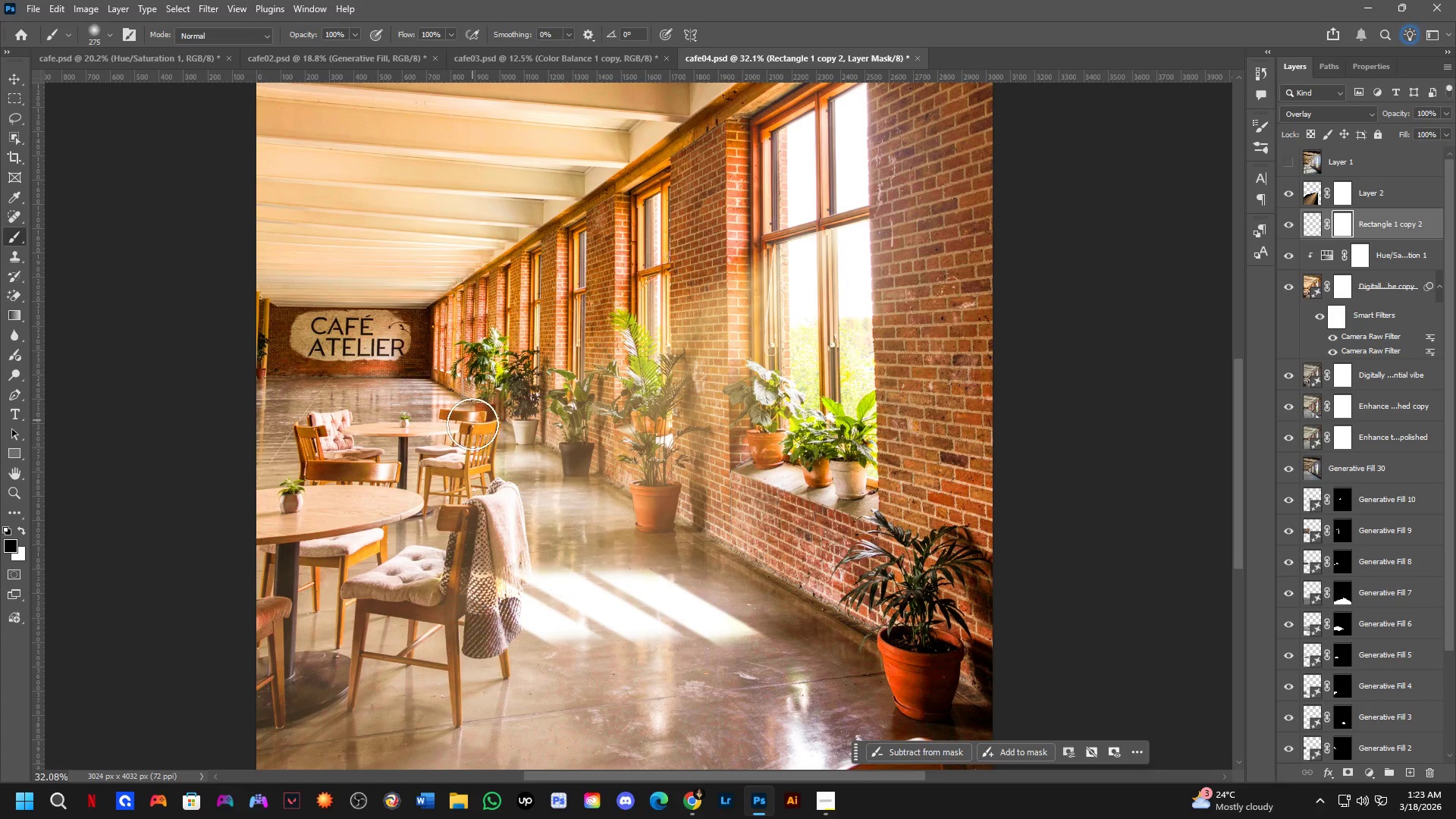 
key(Alt+AltLeft)
 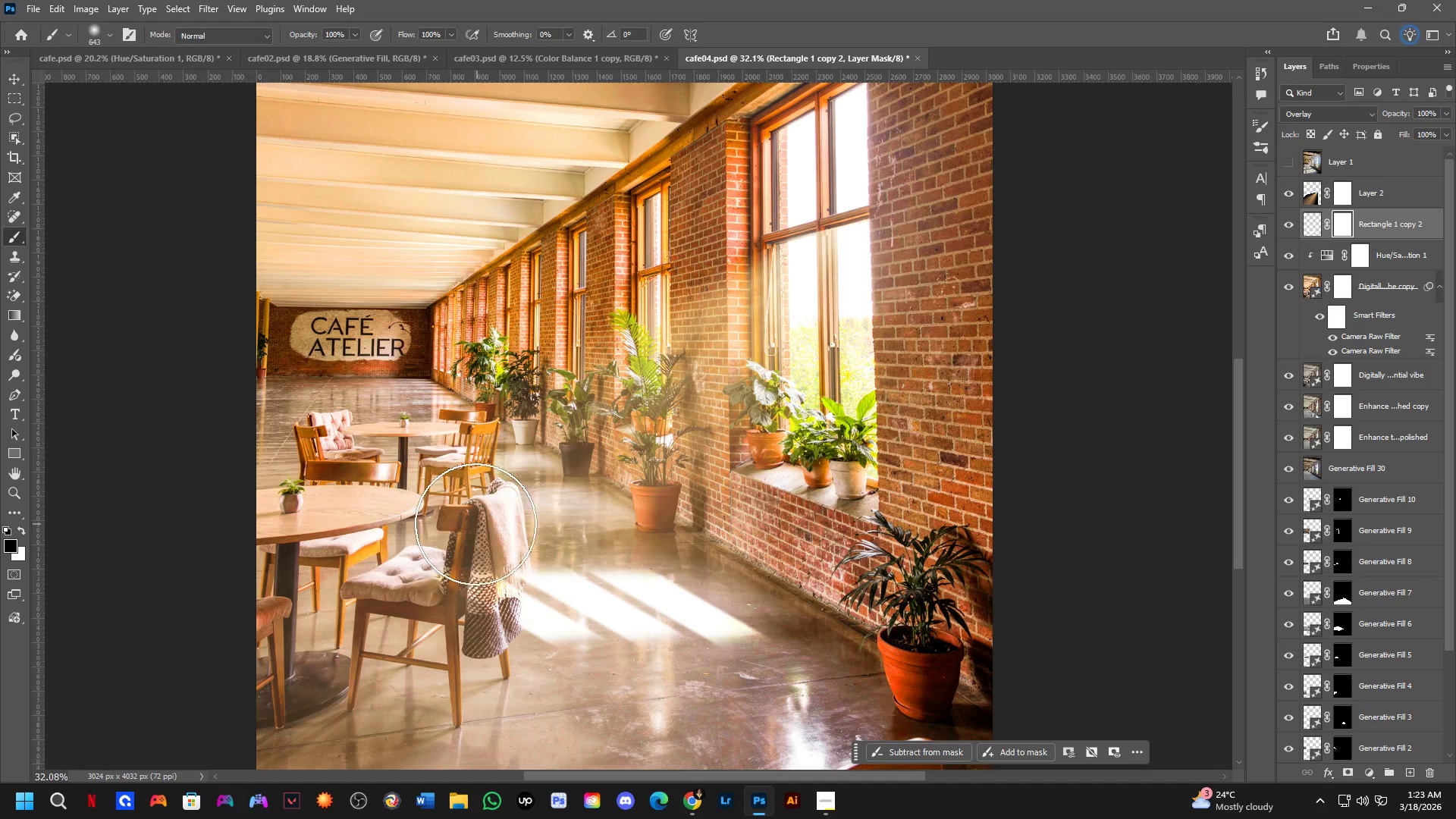 
left_click_drag(start_coordinate=[460, 533], to_coordinate=[456, 569])
 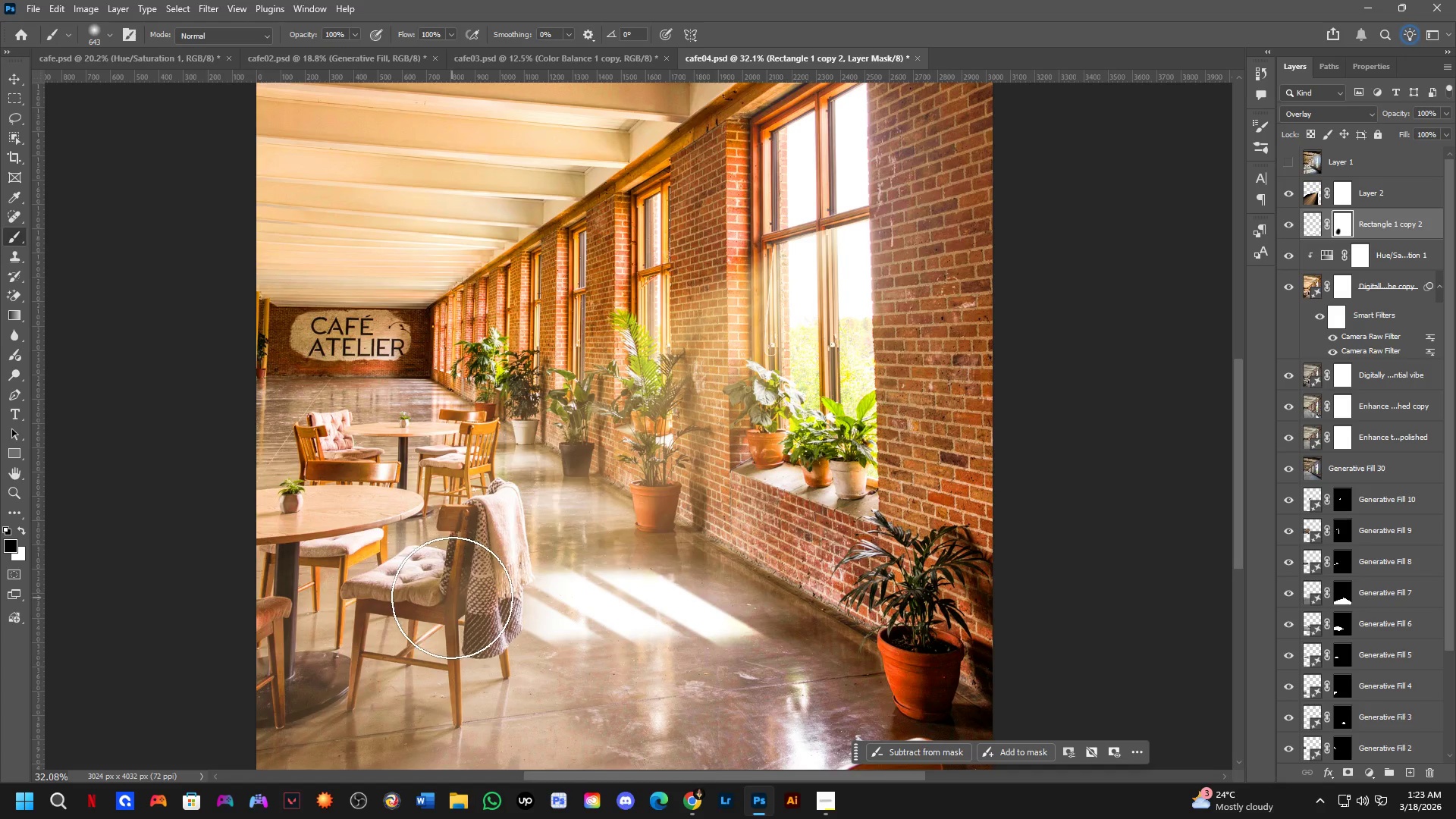 
scroll: coordinate [504, 614], scroll_direction: down, amount: 4.0
 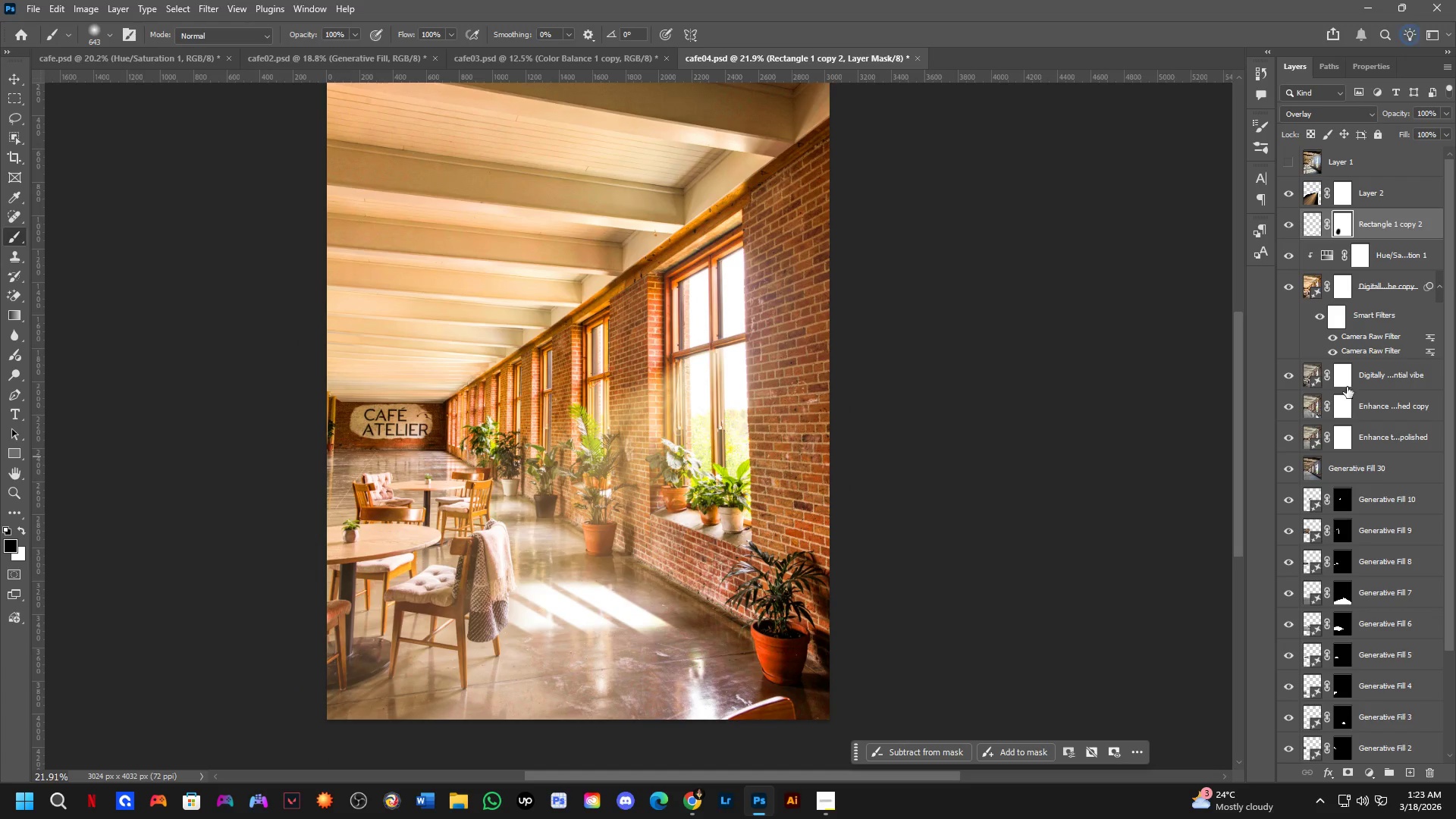 
key(Control+ControlLeft)
 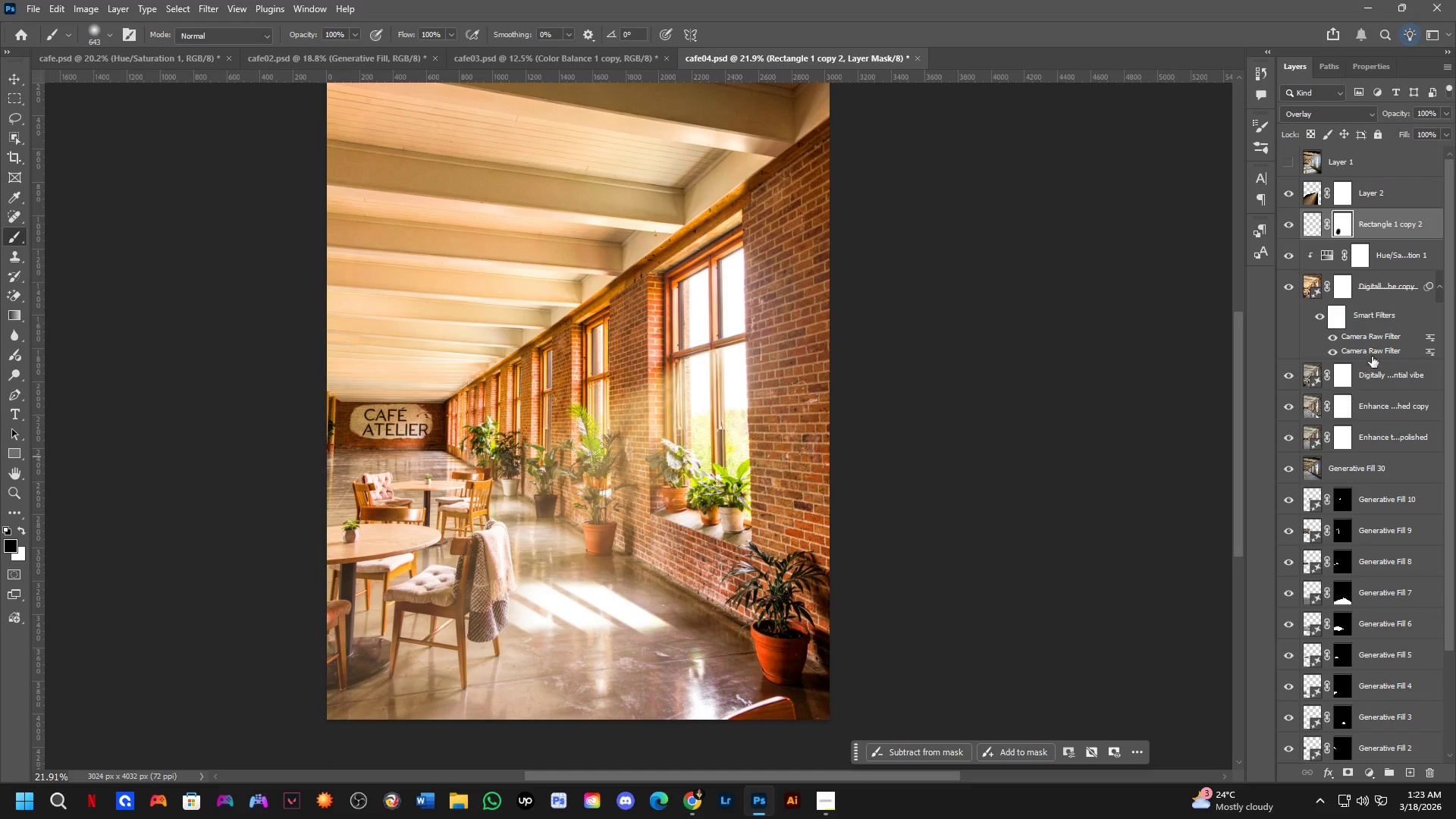 
key(Control+J)
 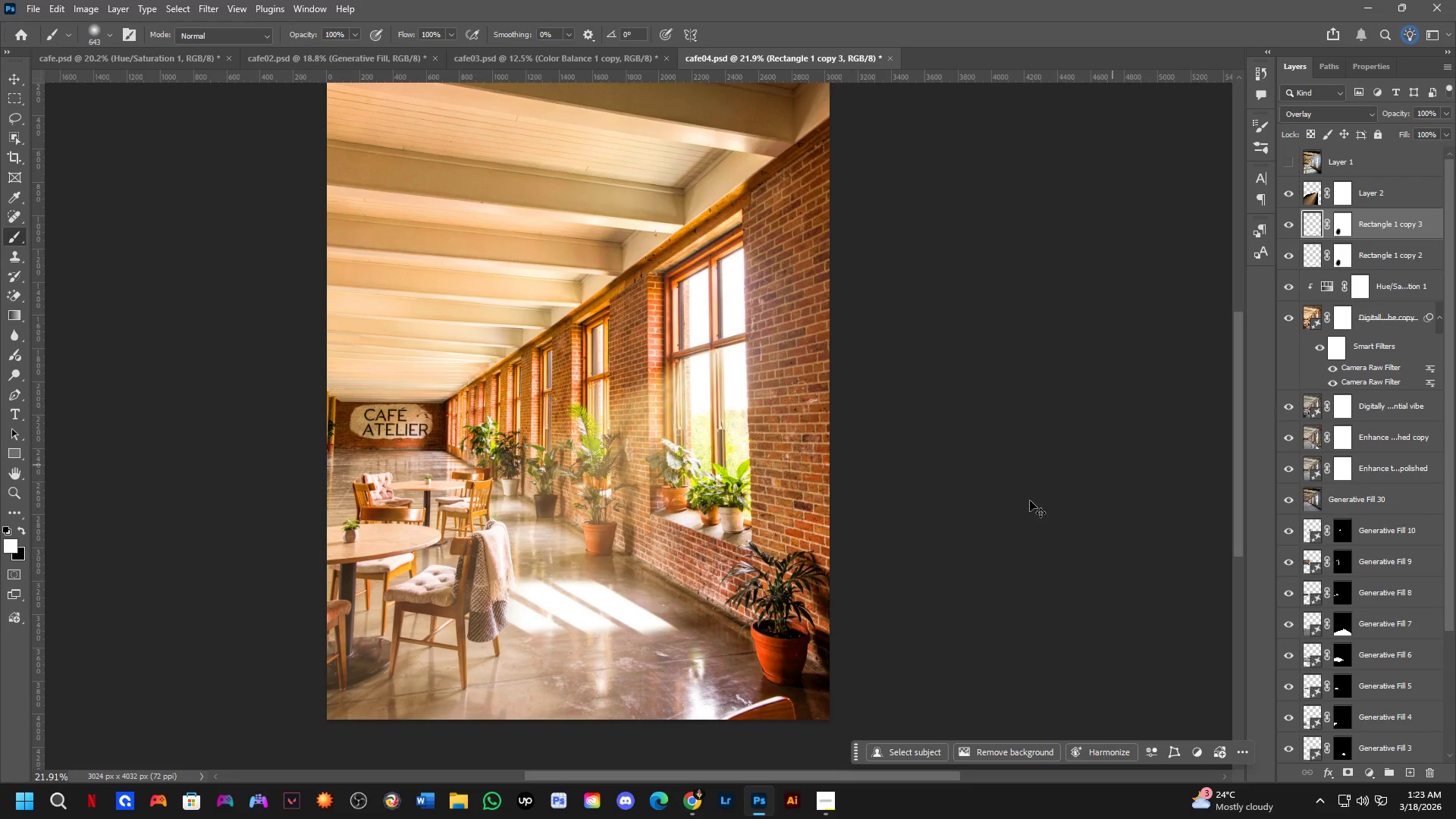 
key(Control+T)
 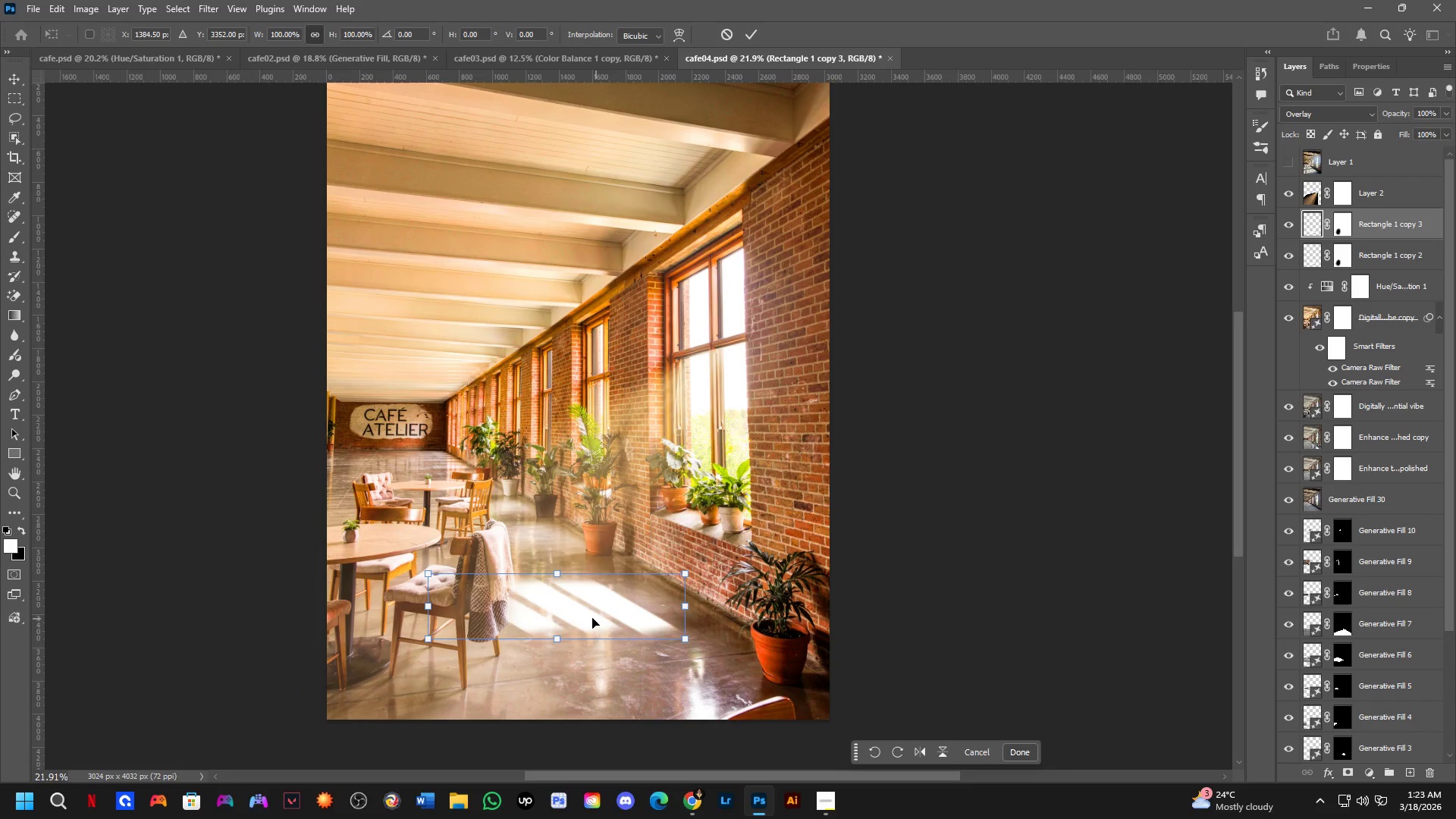 
hold_key(key=ControlLeft, duration=1.5)
left_click_drag(start_coordinate=[595, 612], to_coordinate=[500, 539])
 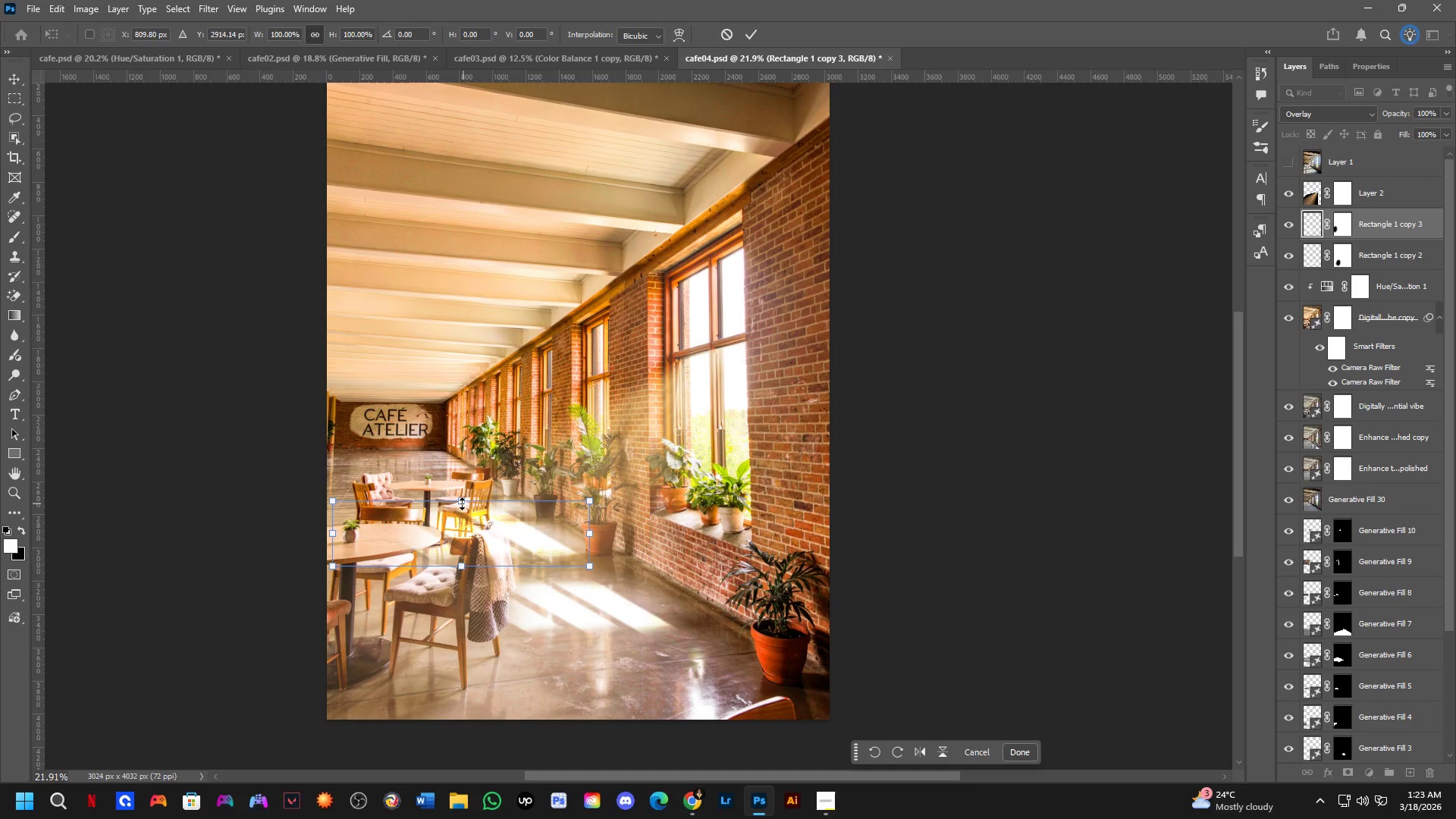 
key(Control+ControlLeft)
 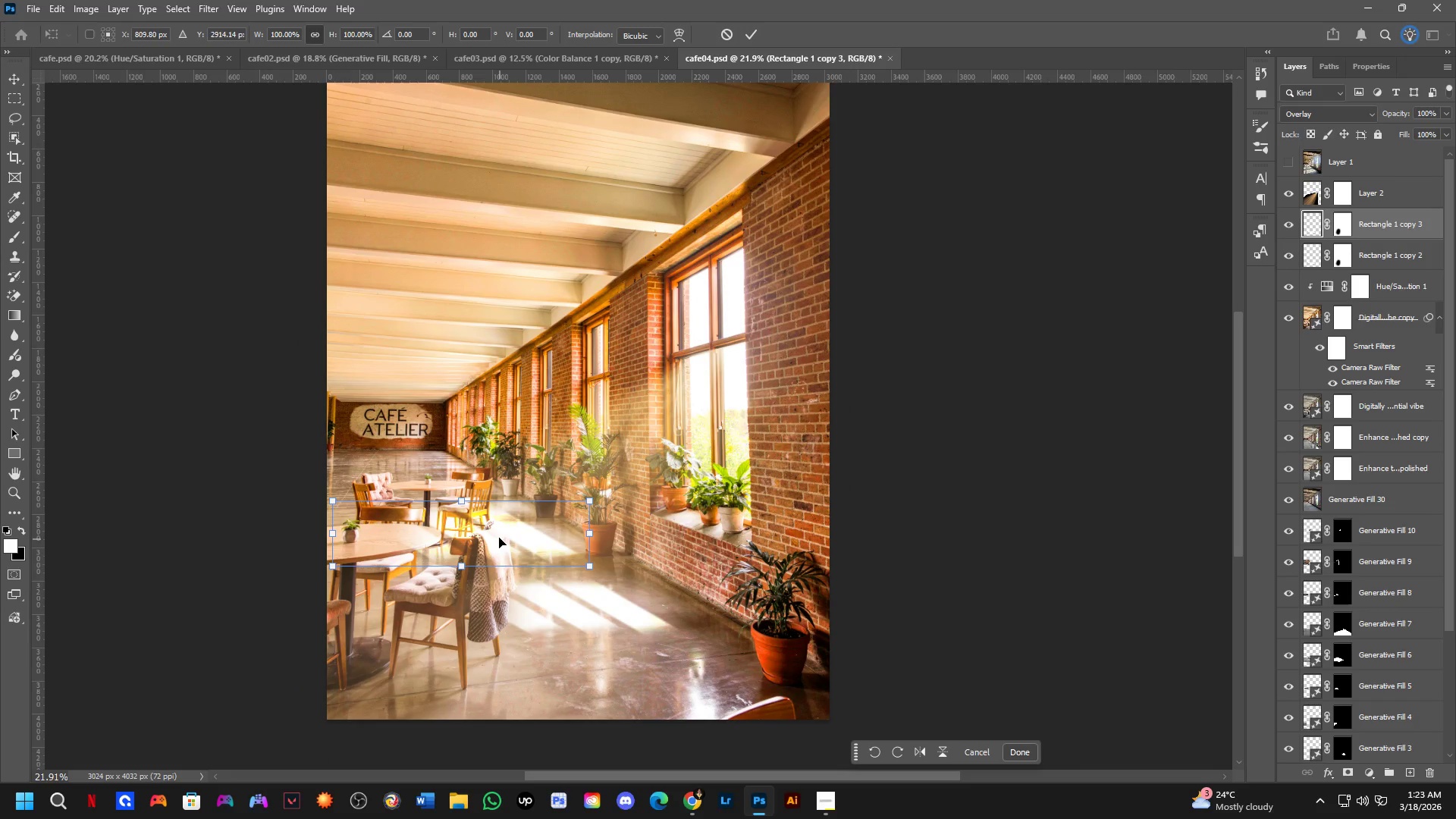 
key(Control+ControlLeft)
 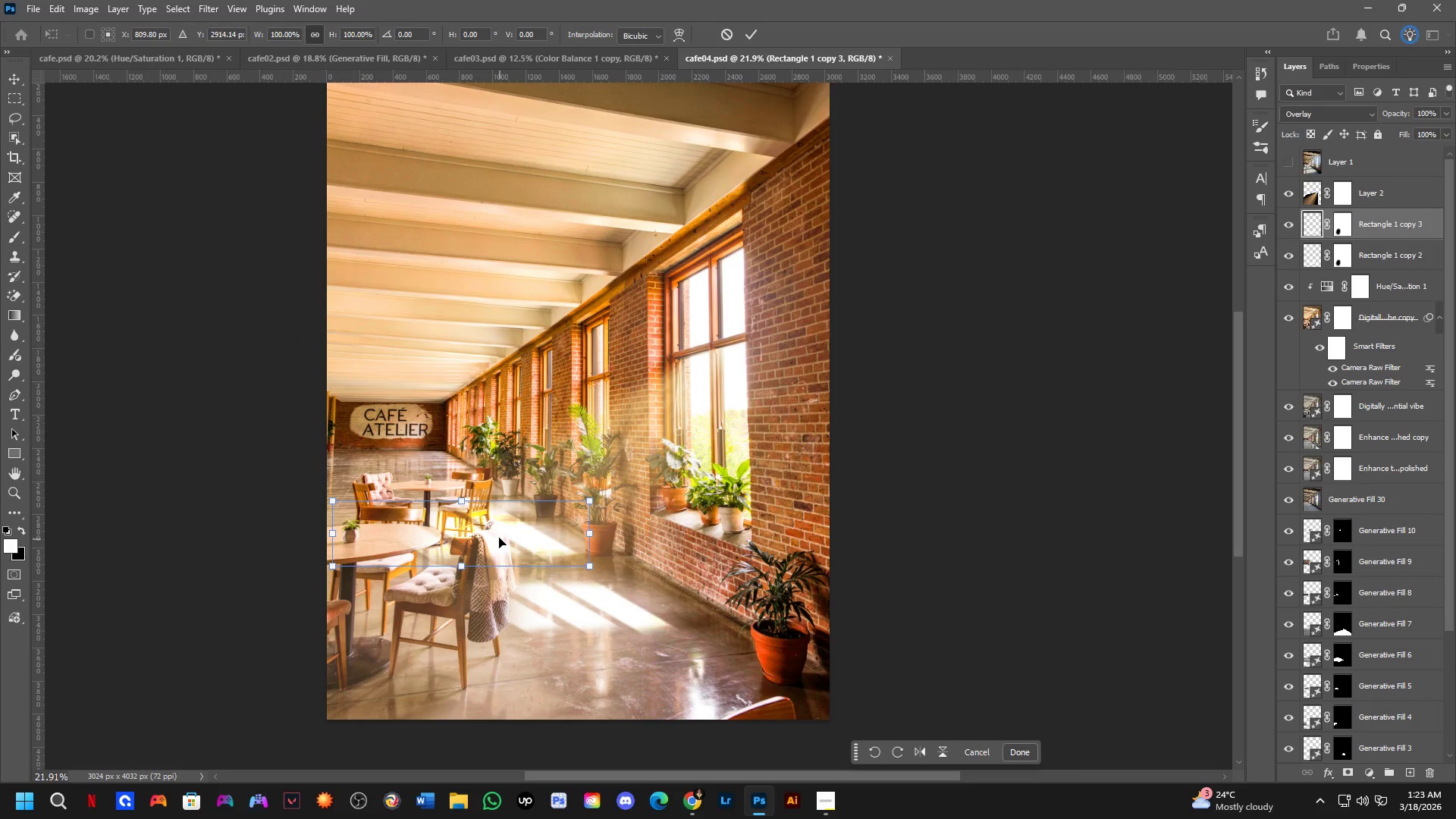 
key(Control+ControlLeft)
 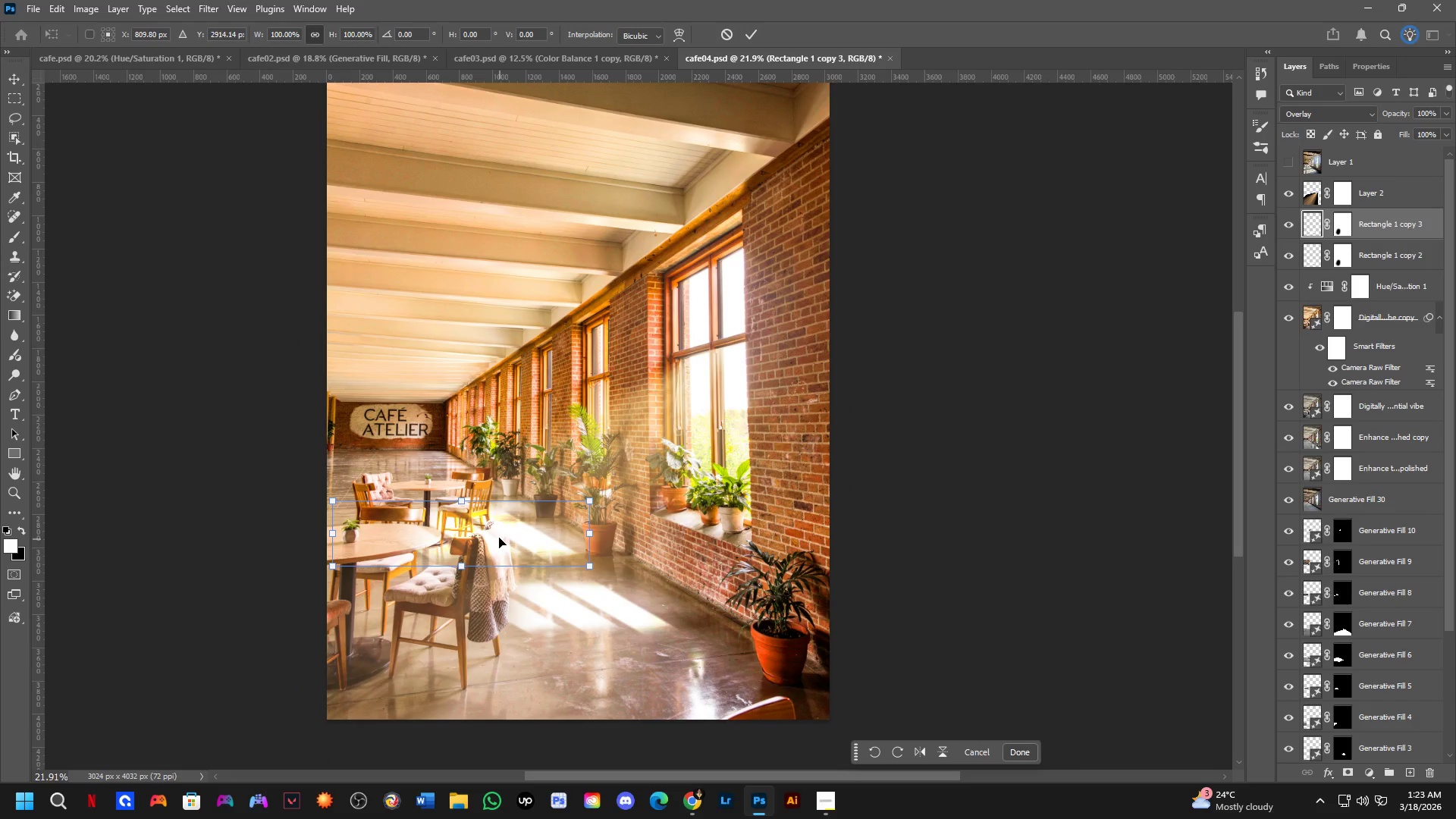 
key(Control+ControlLeft)
 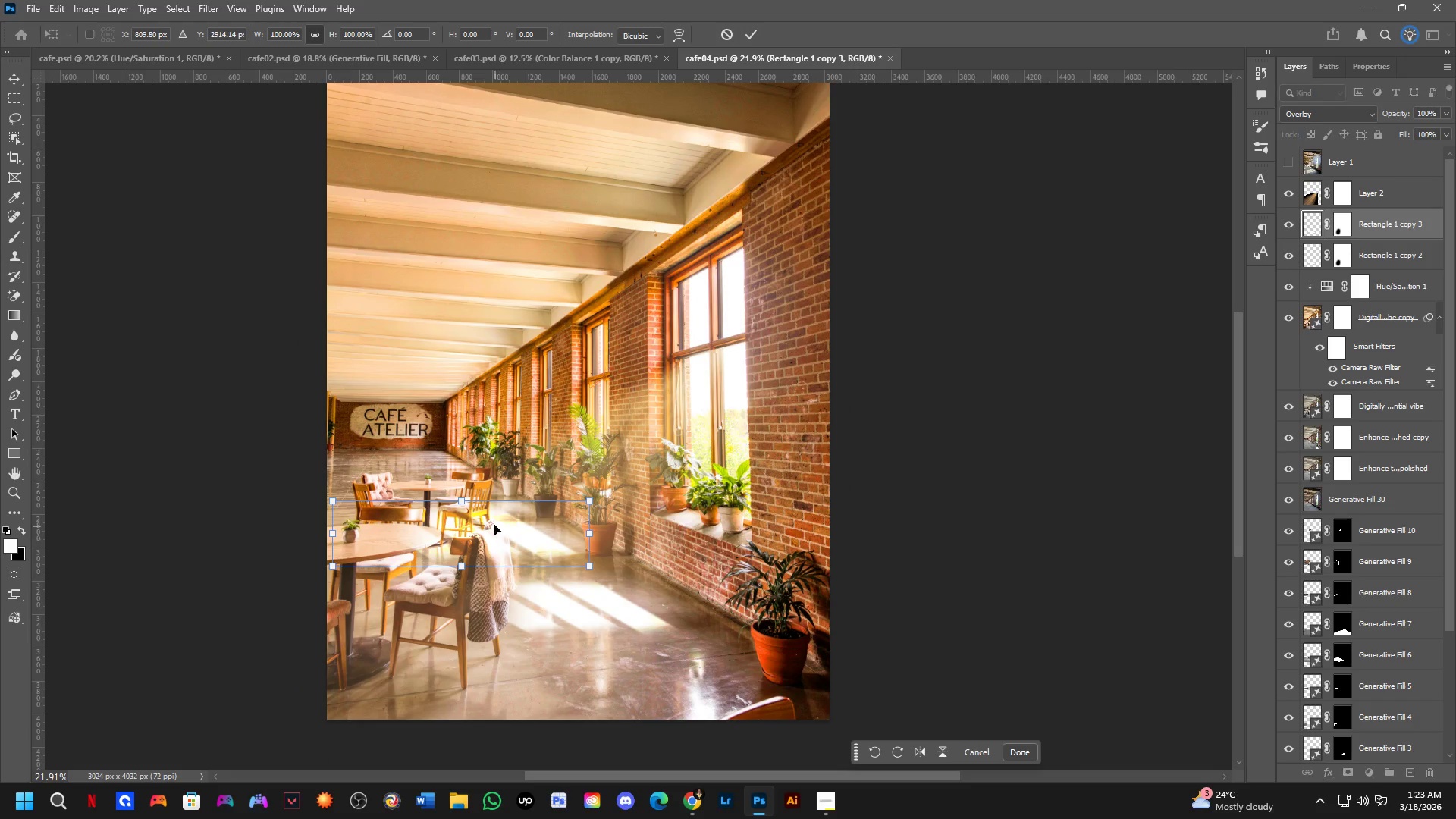 
key(Control+ControlLeft)
 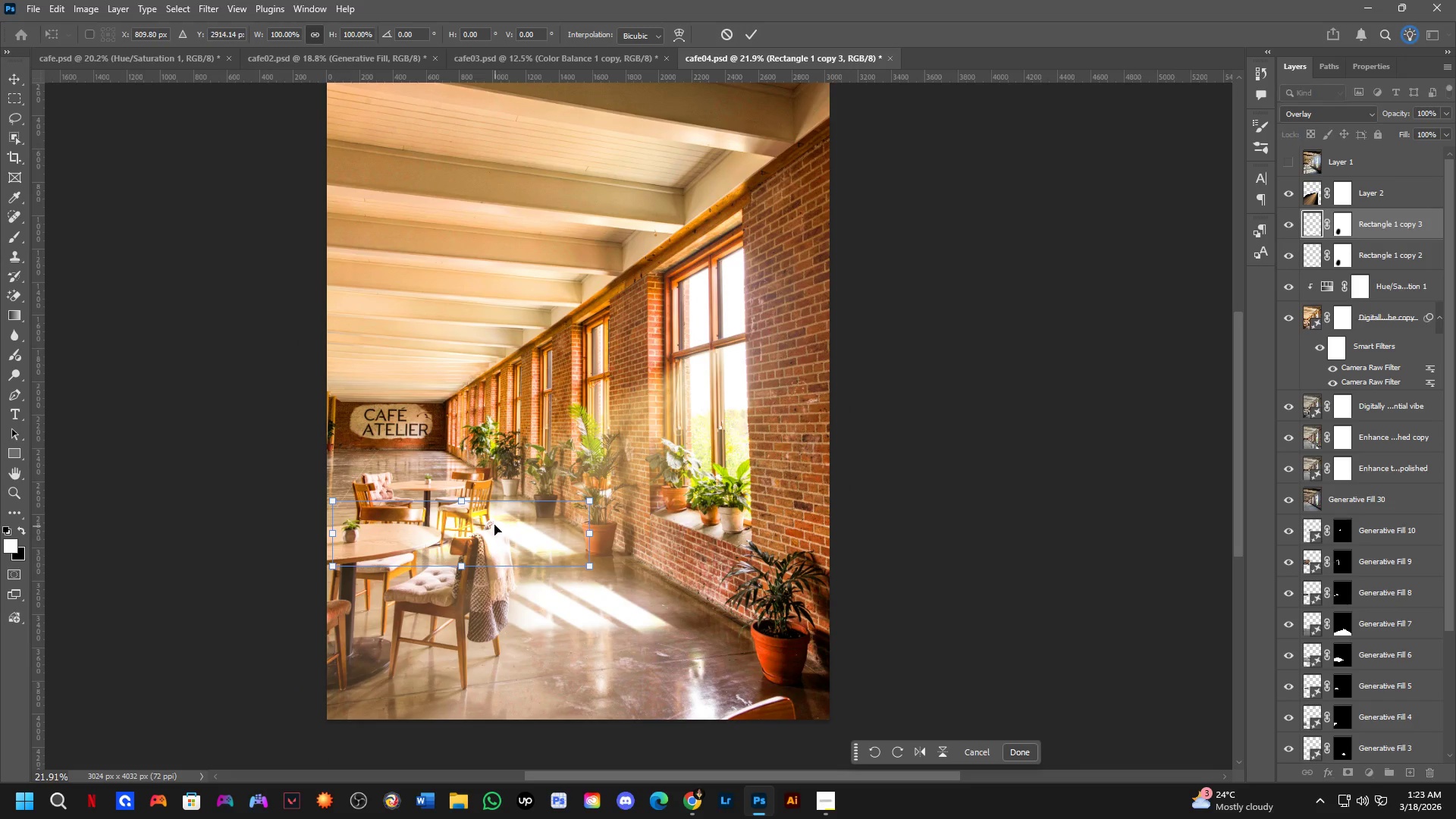 
key(Control+ControlLeft)
 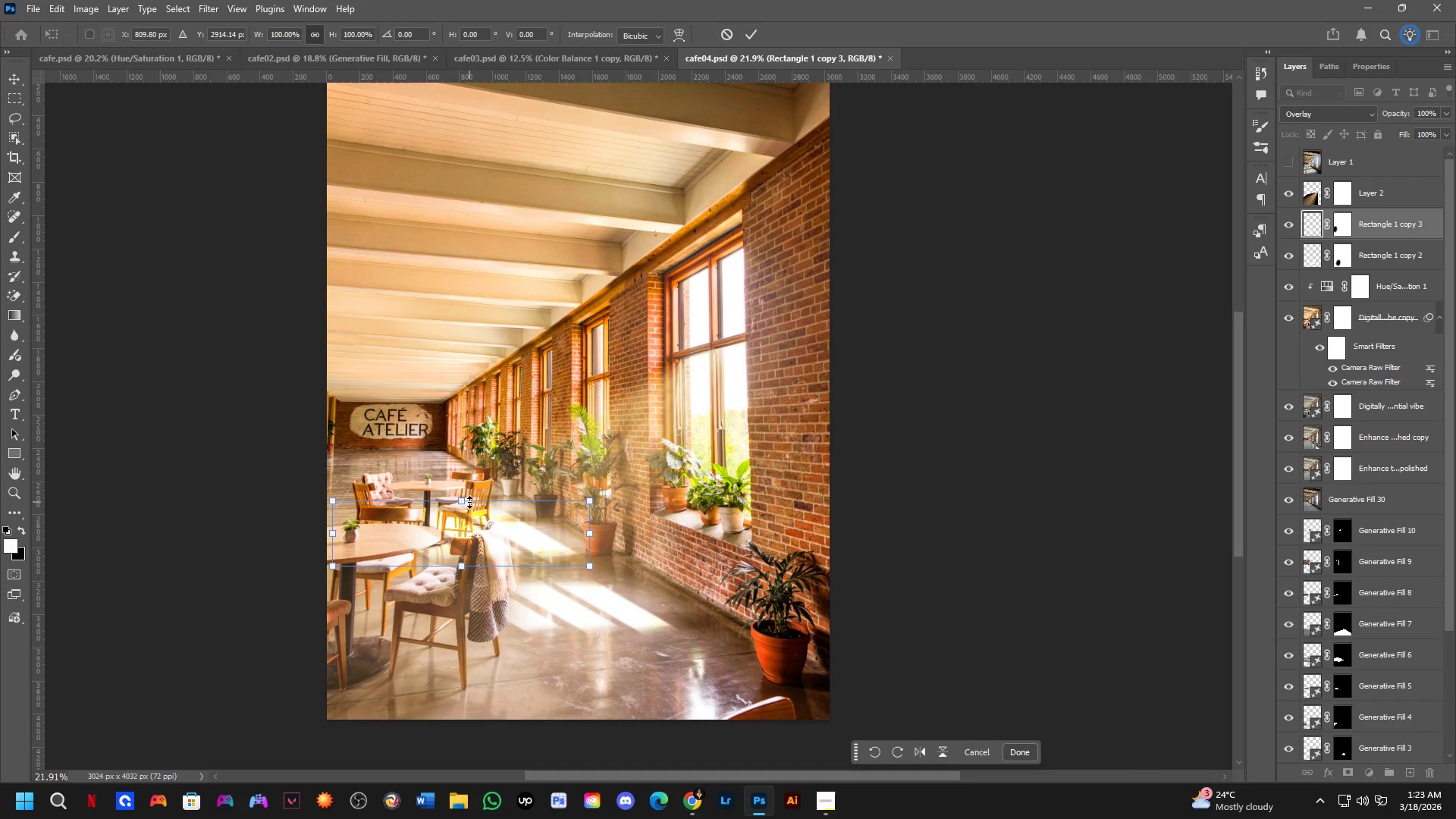 
left_click_drag(start_coordinate=[462, 504], to_coordinate=[482, 535])
 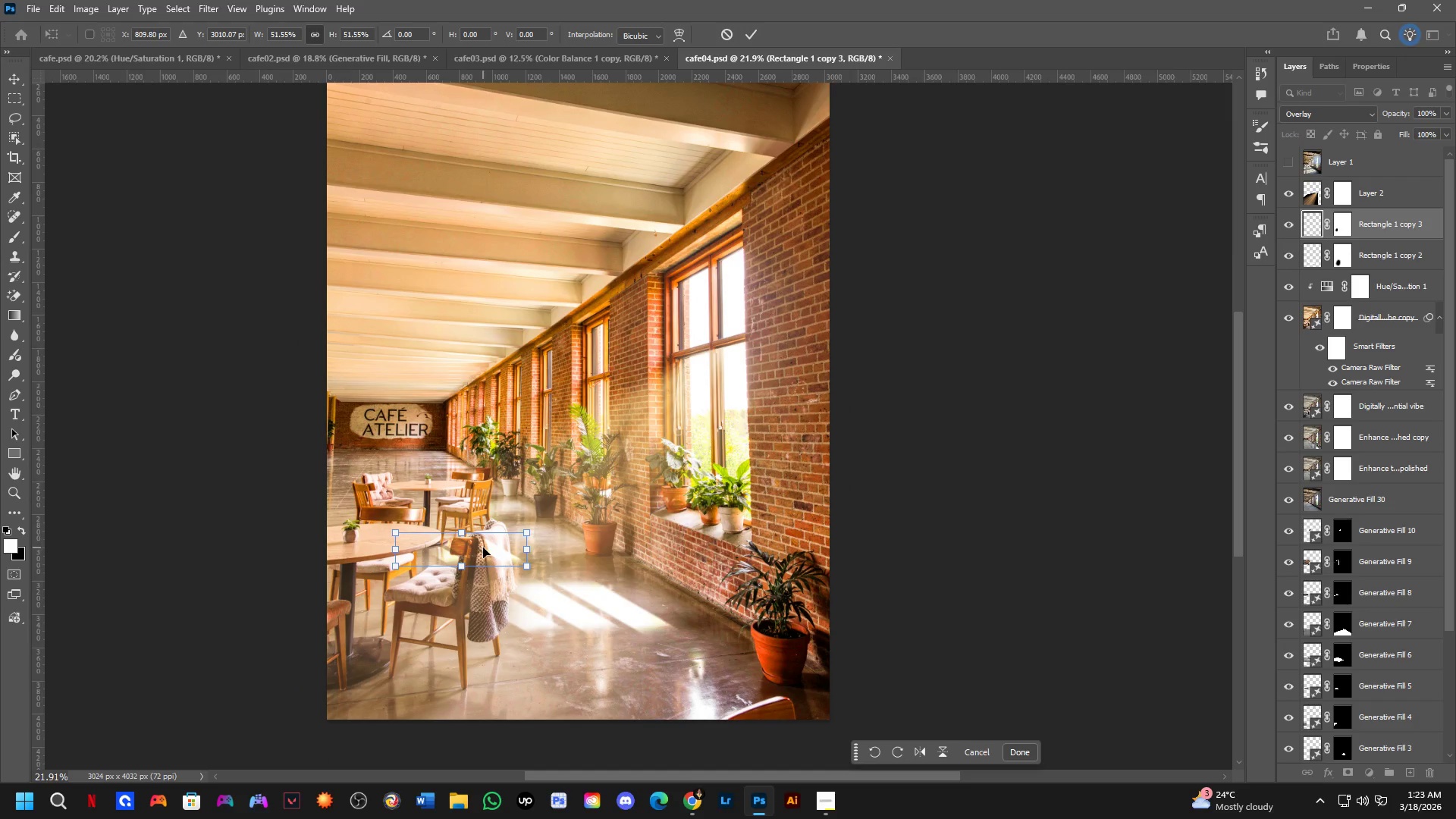 
hold_key(key=ControlLeft, duration=0.84)
left_click_drag(start_coordinate=[483, 548], to_coordinate=[528, 536])
 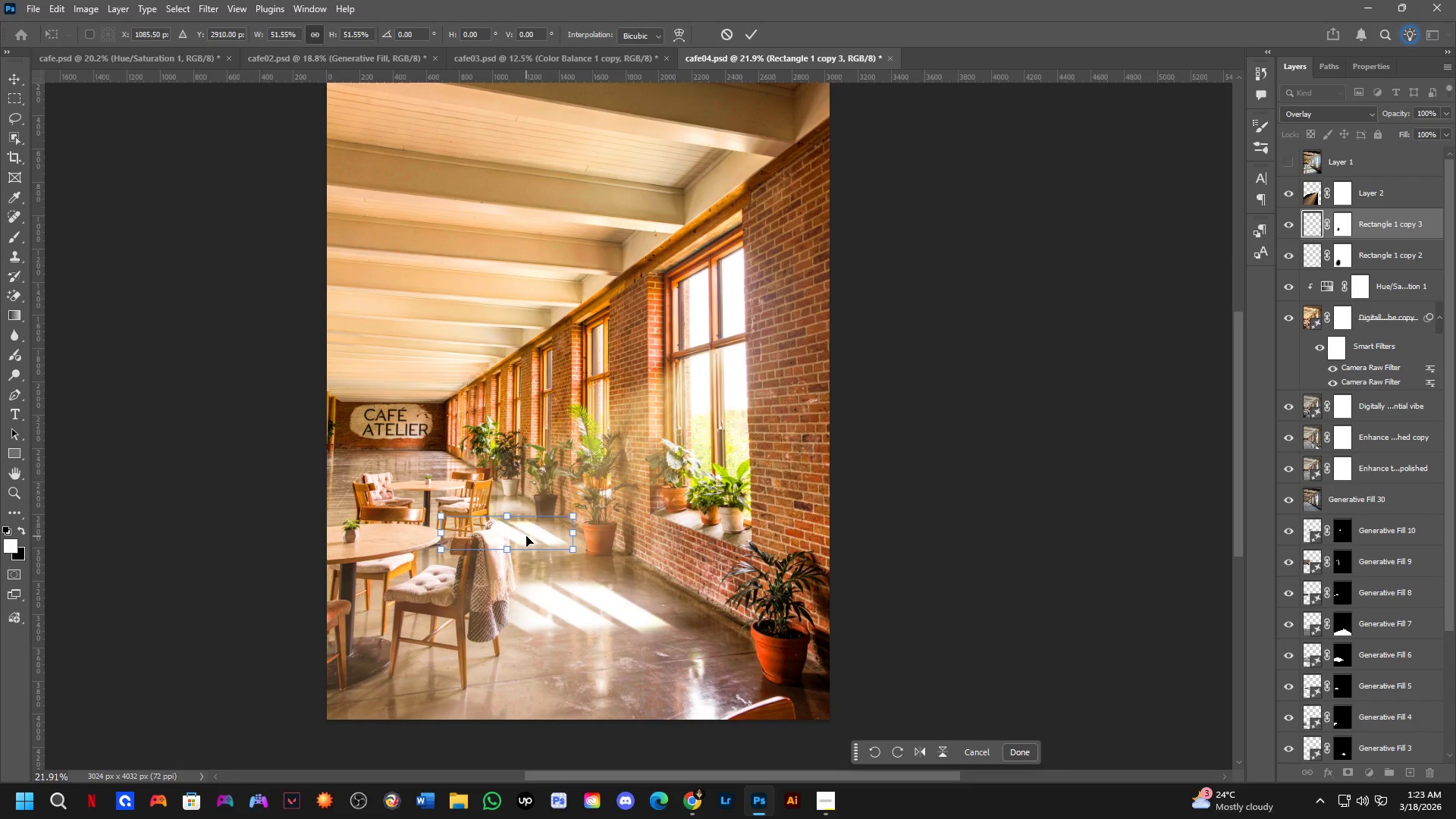 
hold_key(key=ControlLeft, duration=1.0)
left_click_drag(start_coordinate=[527, 535], to_coordinate=[522, 545])
 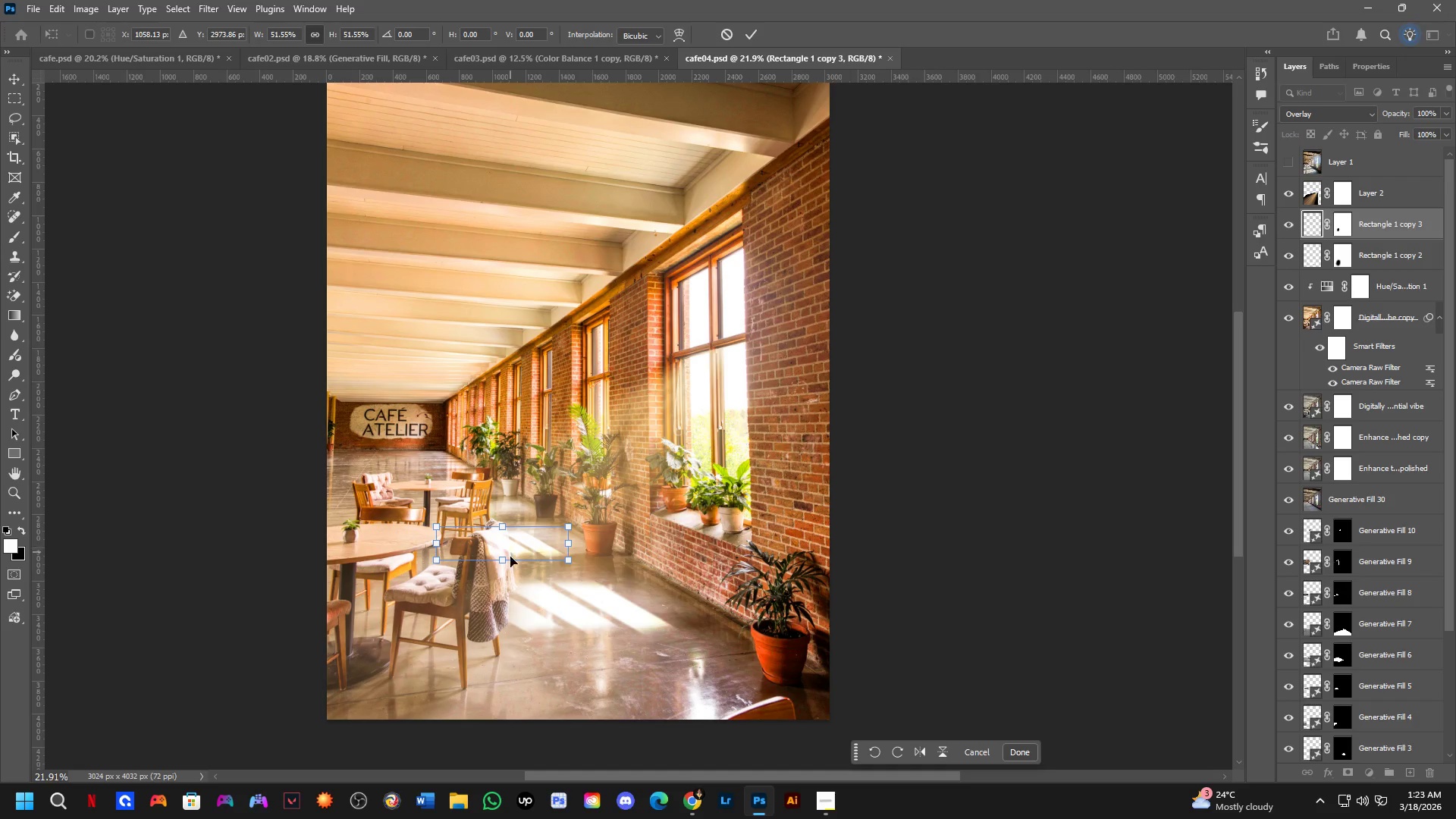 
key(NumpadEnter)
 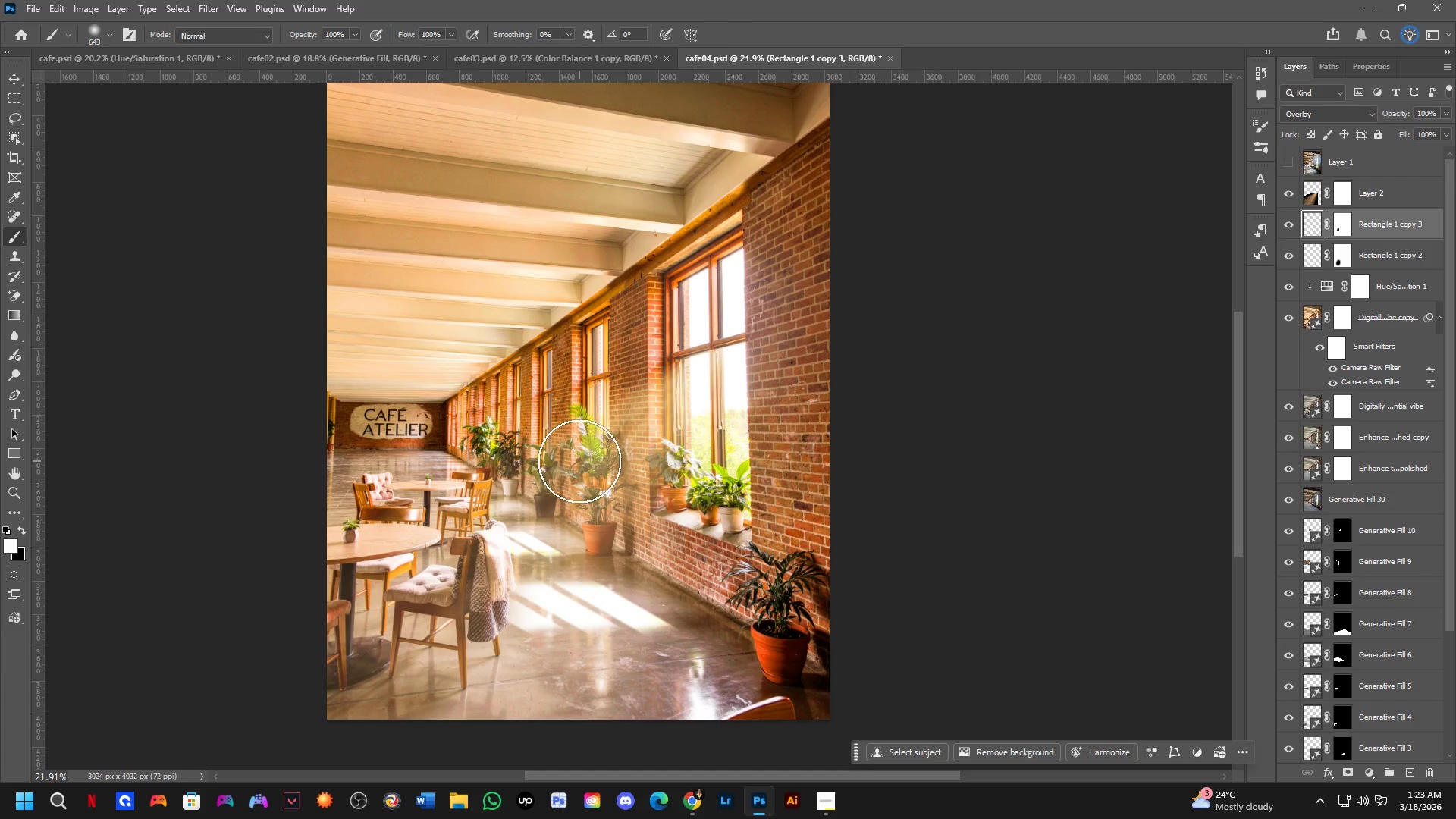 
left_click([1339, 234])
 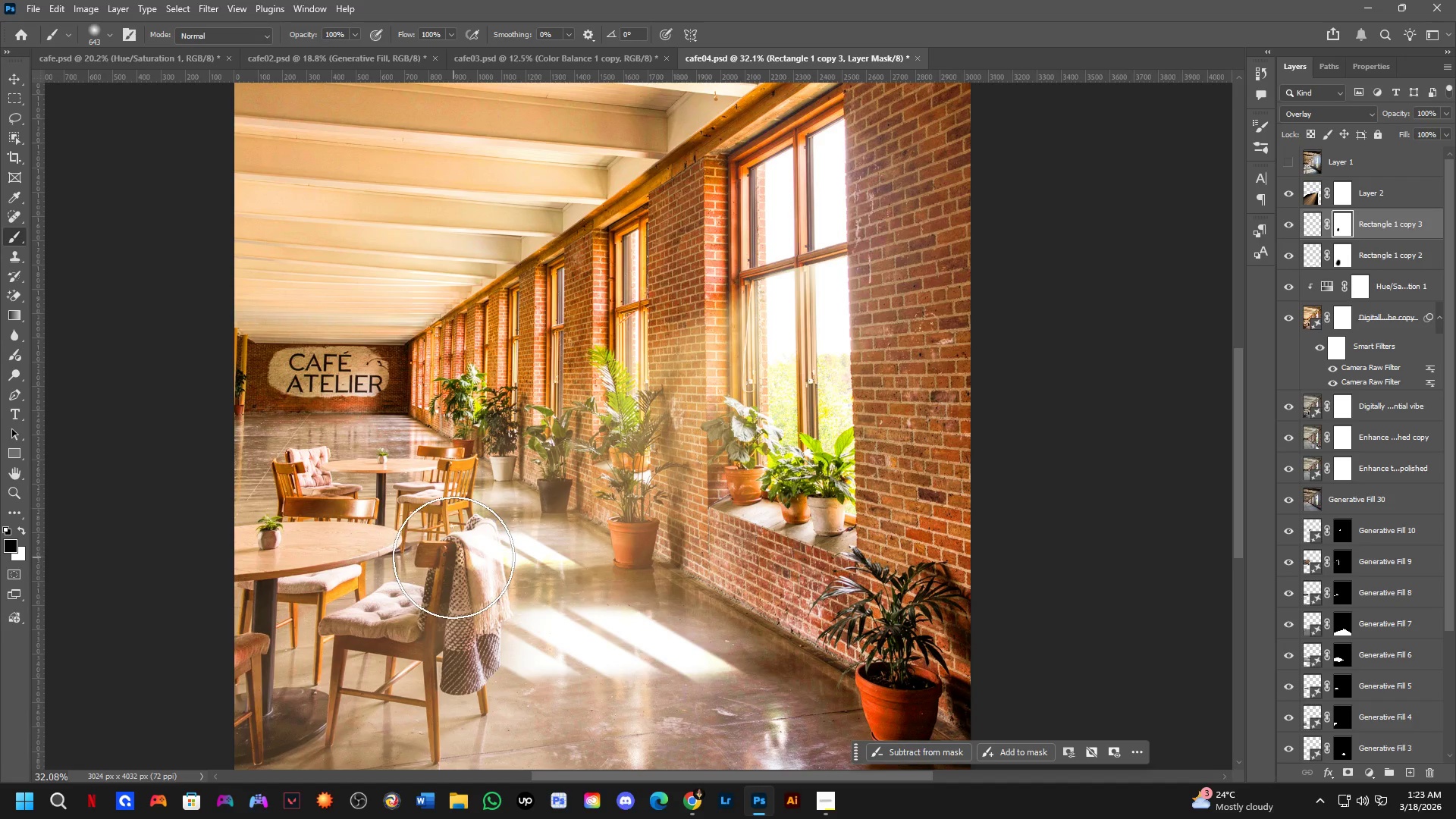 
scroll: coordinate [526, 529], scroll_direction: up, amount: 3.0
 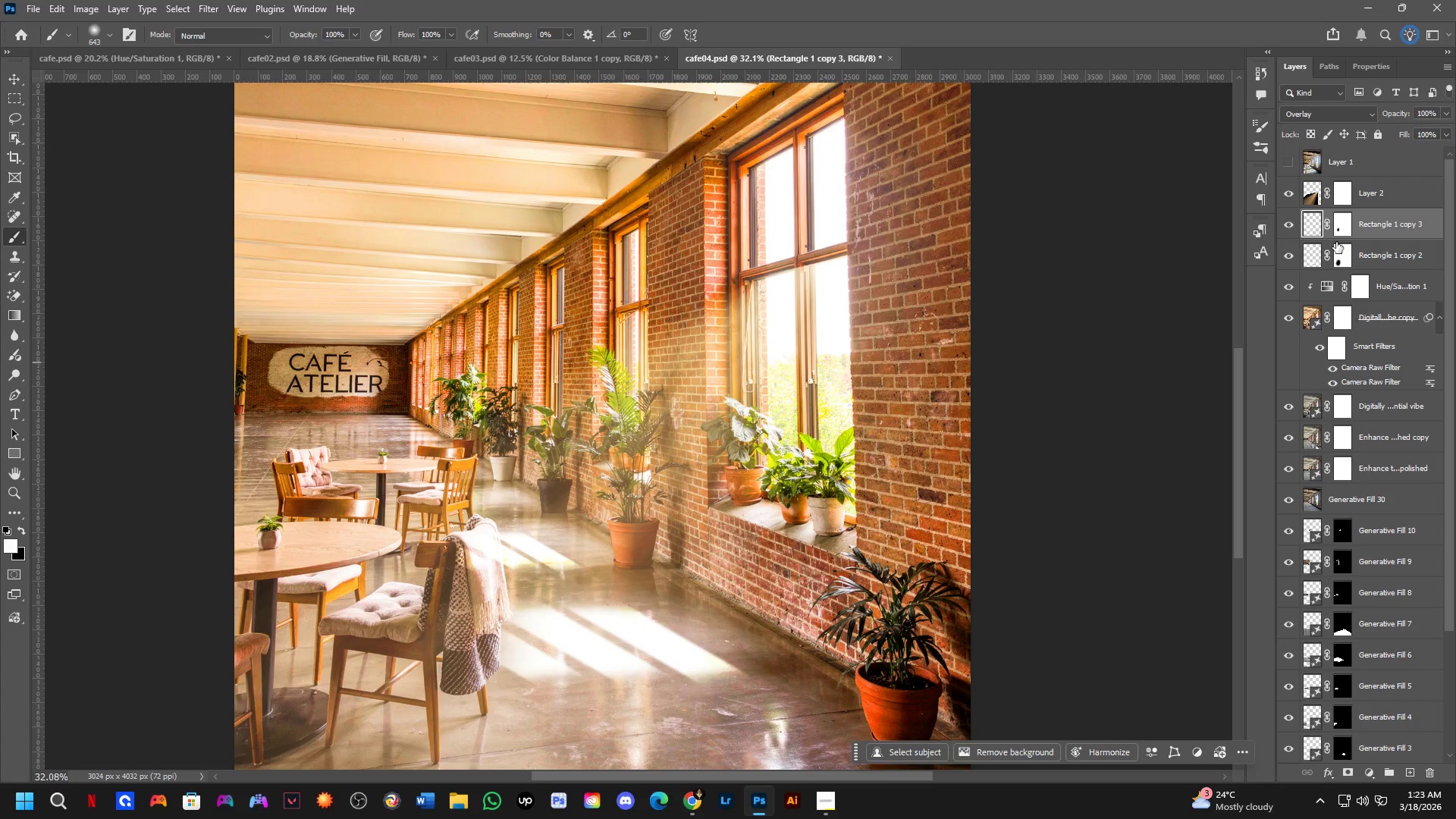 
left_click_drag(start_coordinate=[428, 571], to_coordinate=[401, 555])
 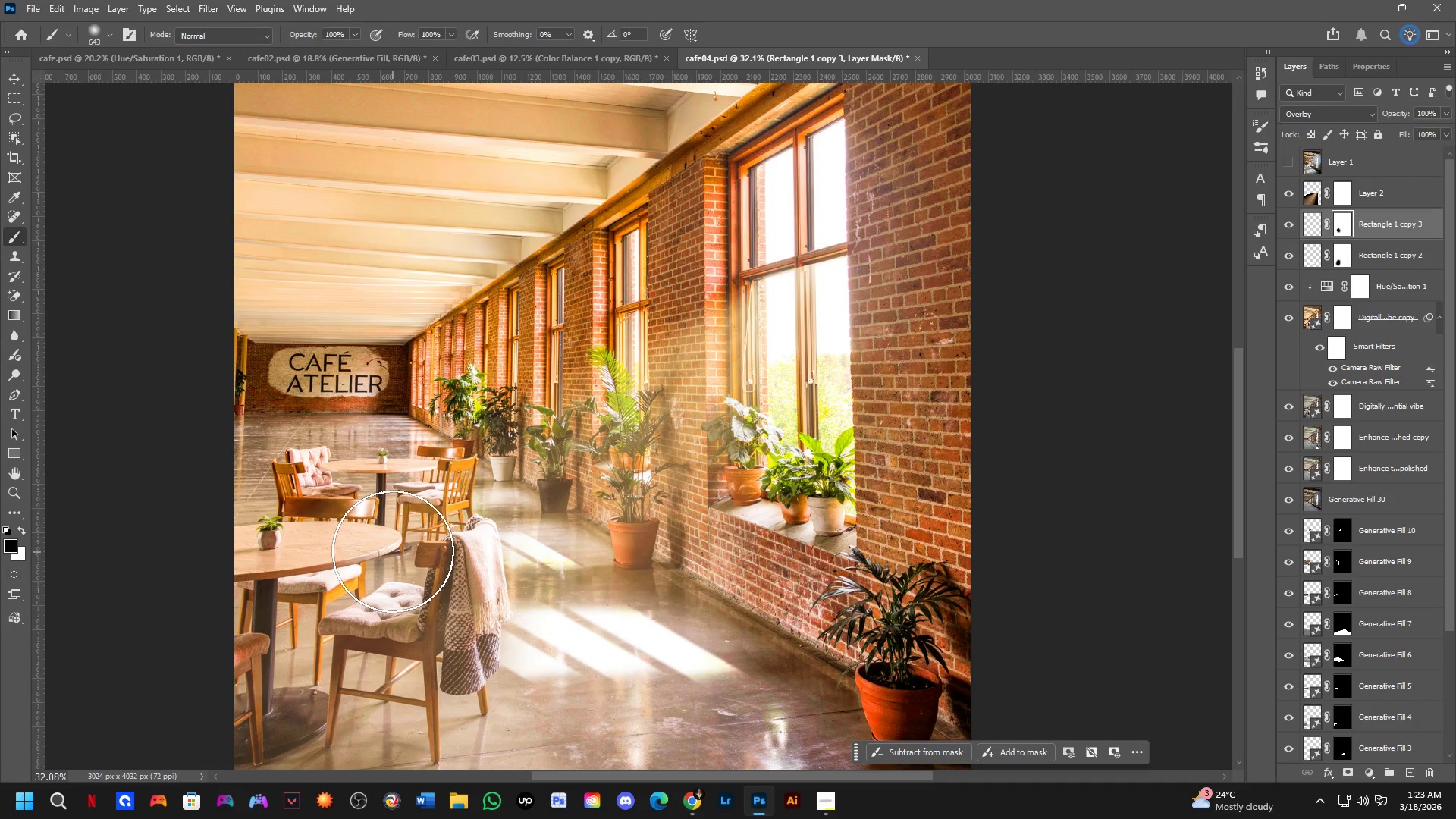 
hold_key(key=Space, duration=0.48)
 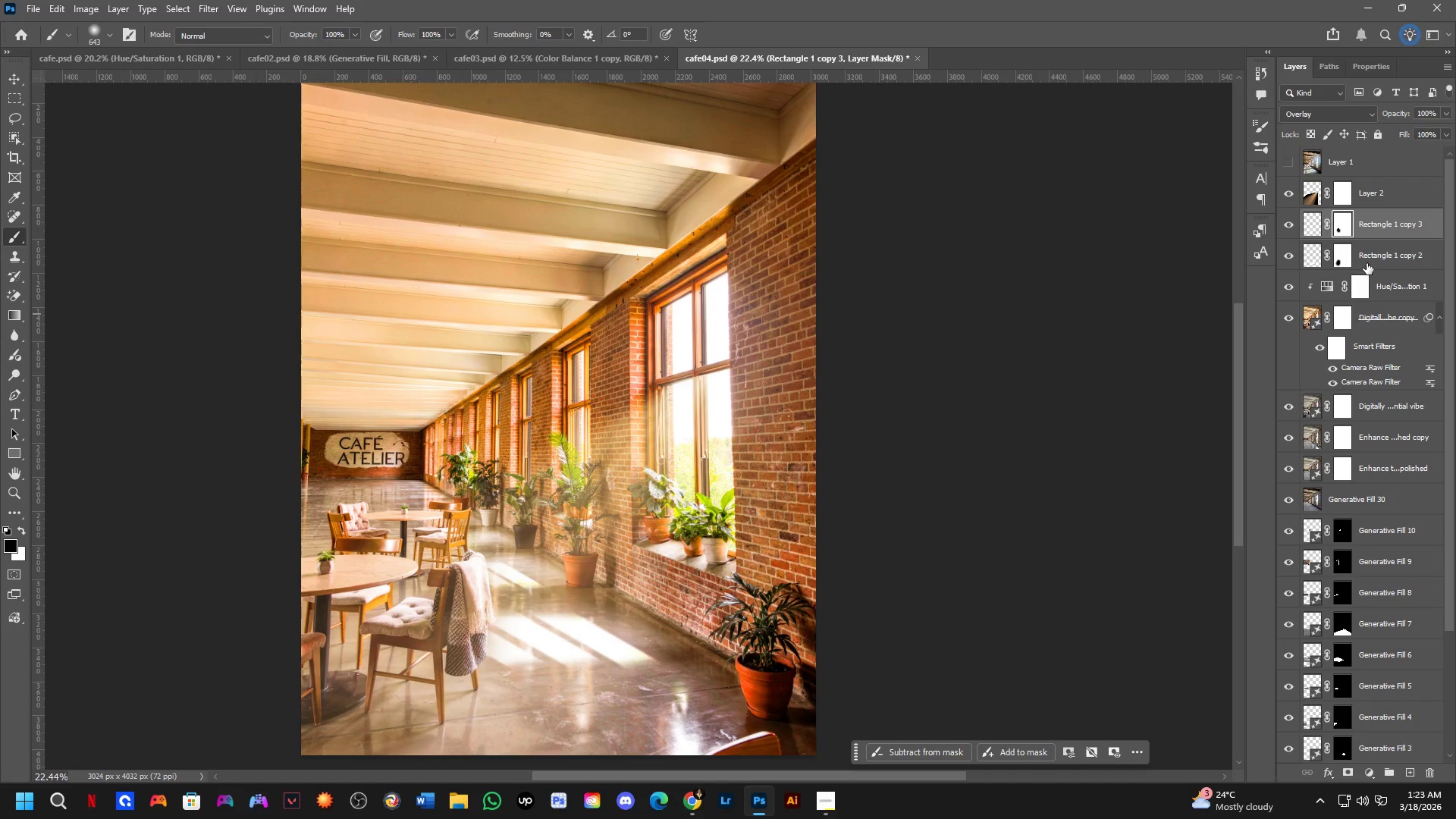 
left_click_drag(start_coordinate=[527, 558], to_coordinate=[541, 582])
 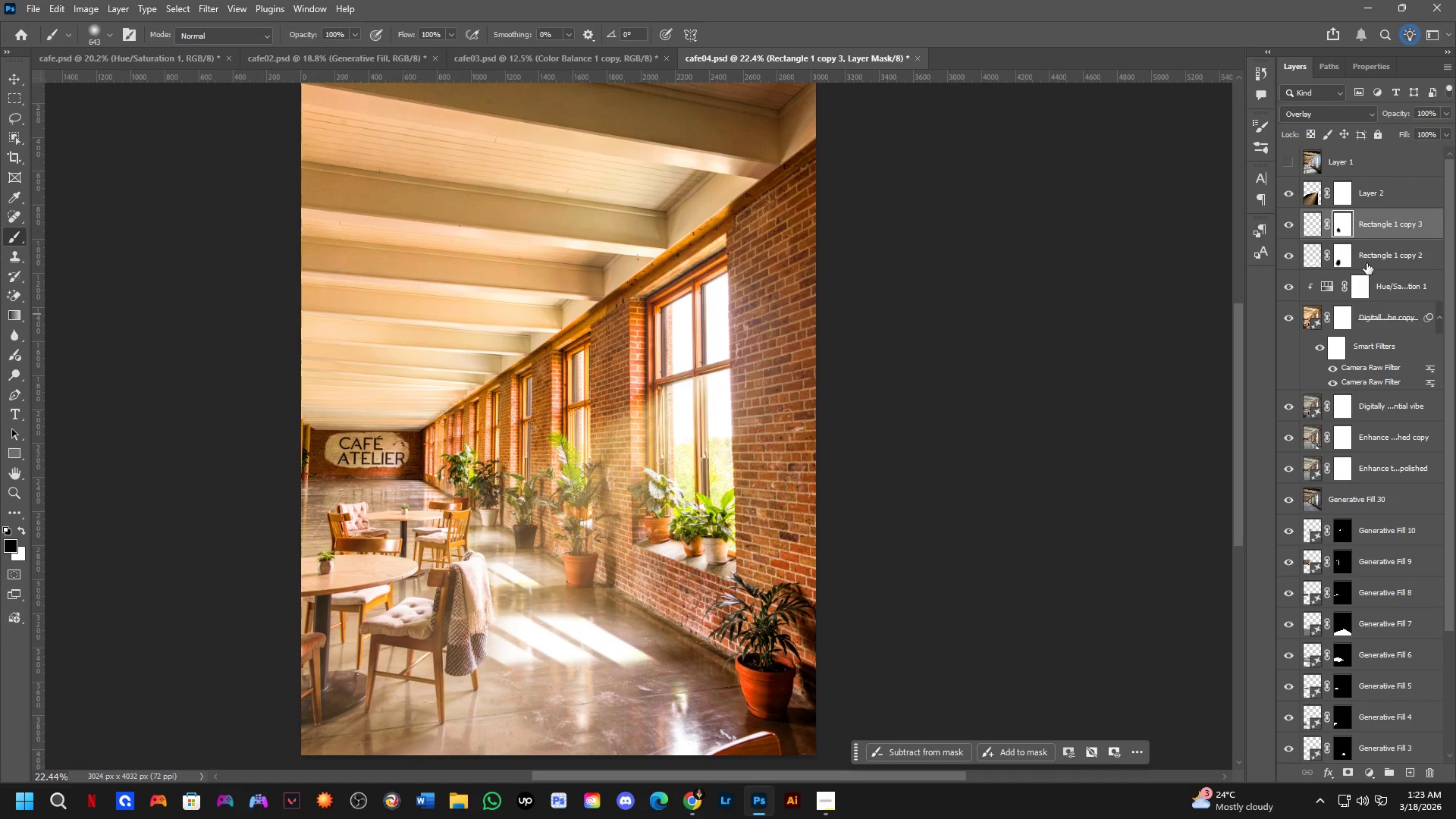 
scroll: coordinate [449, 556], scroll_direction: down, amount: 4.0
 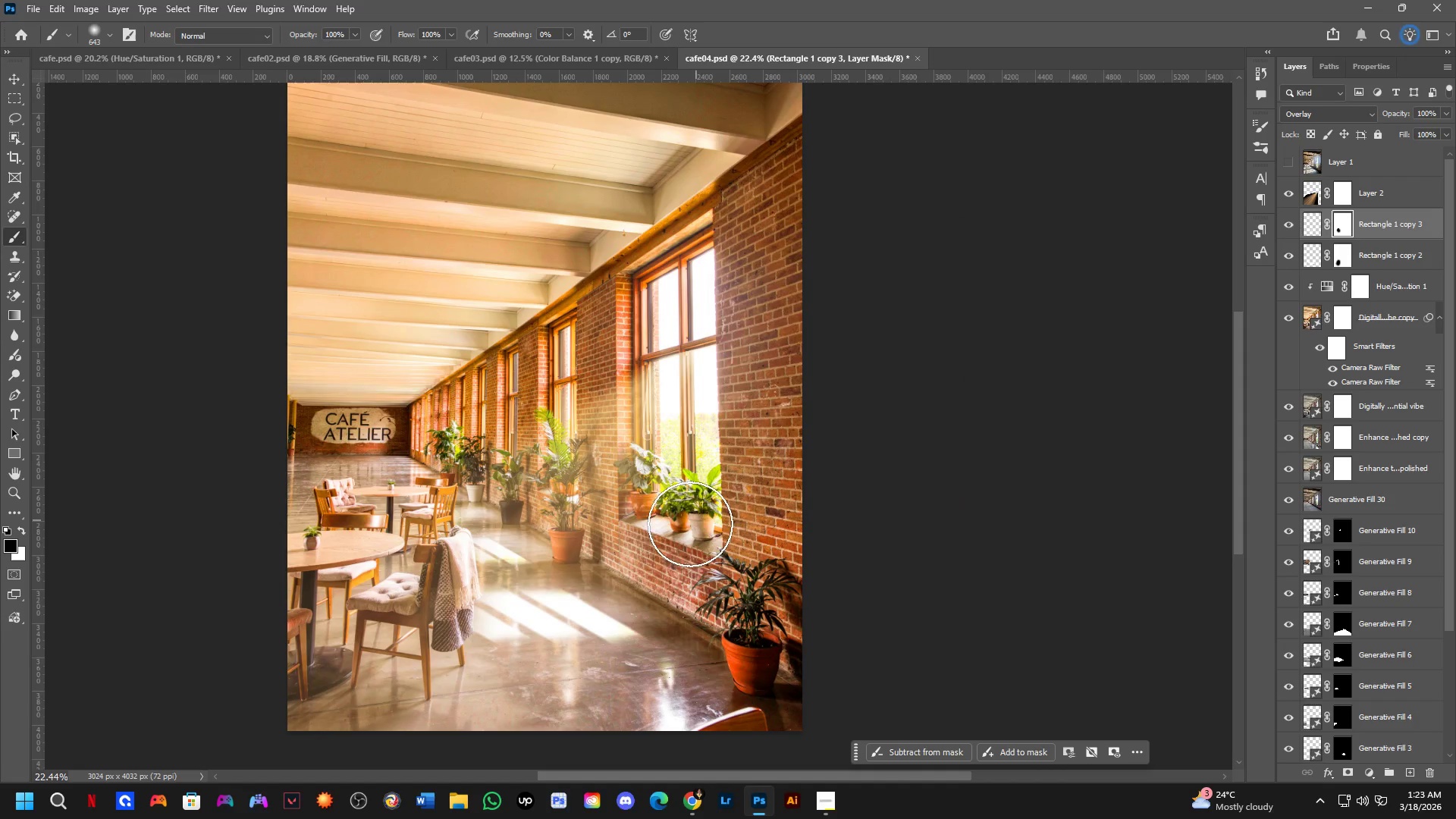 
key(Control+J)
 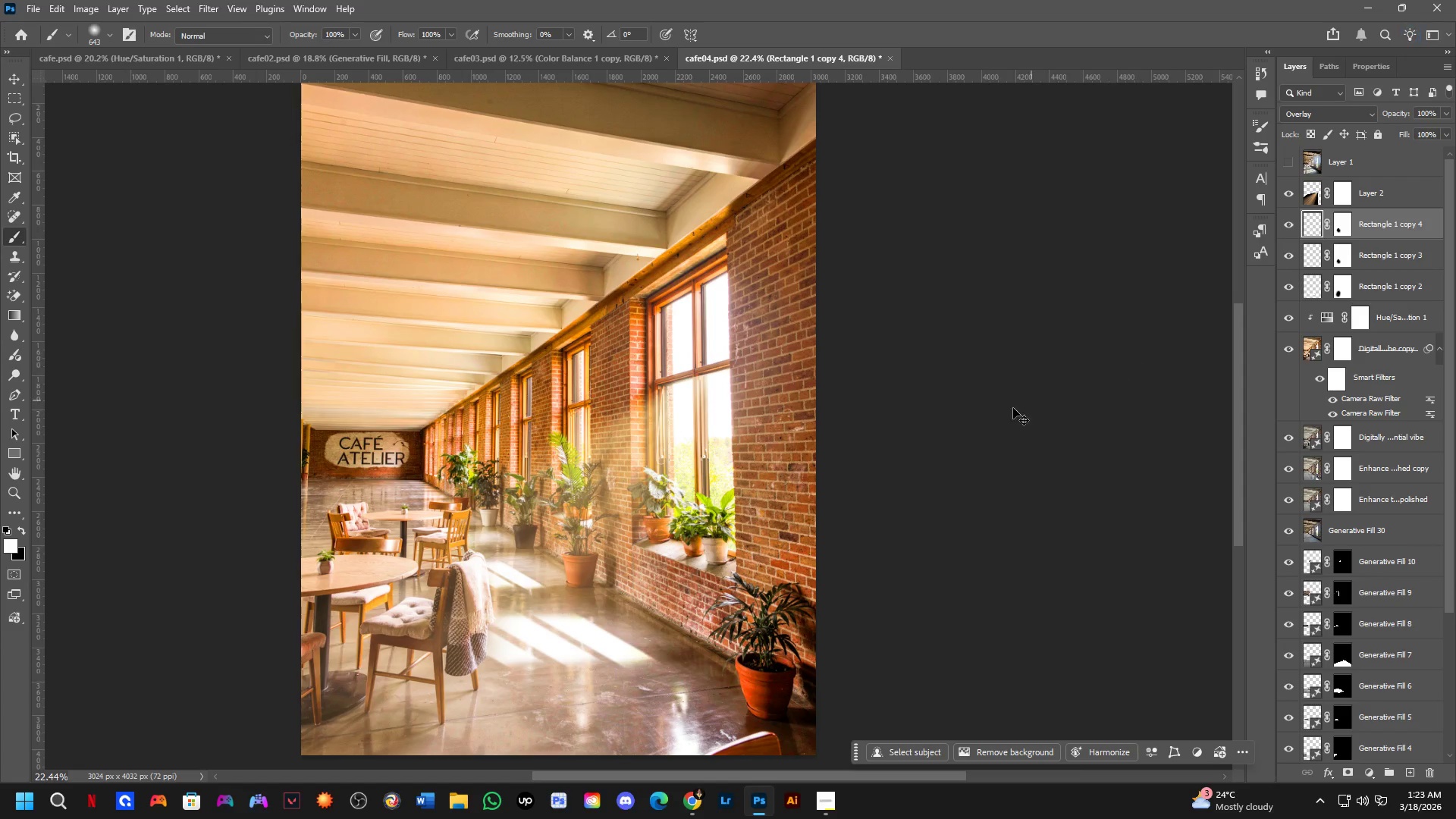 
key(Control+T)
 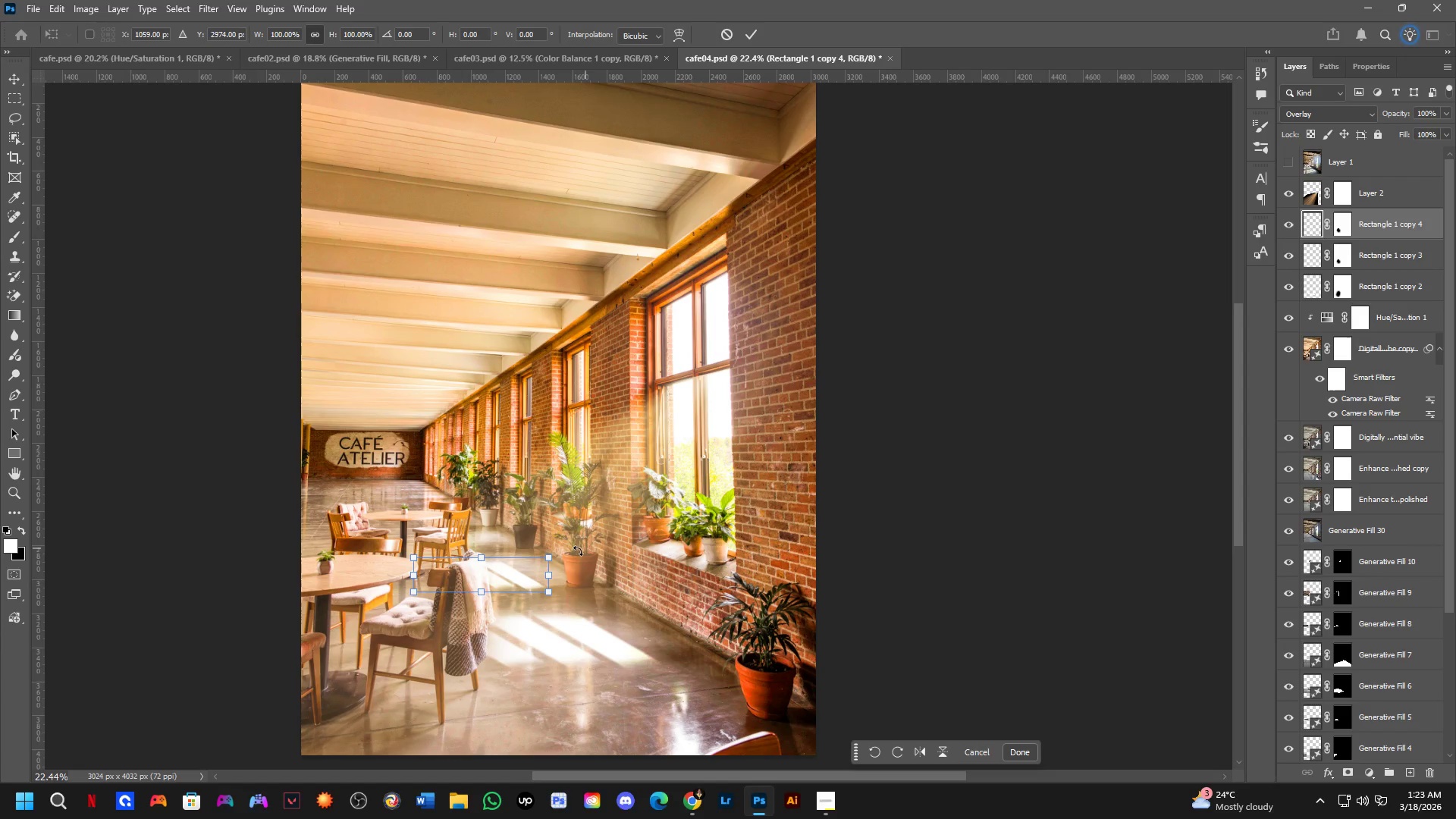 
left_click_drag(start_coordinate=[502, 579], to_coordinate=[472, 522])
 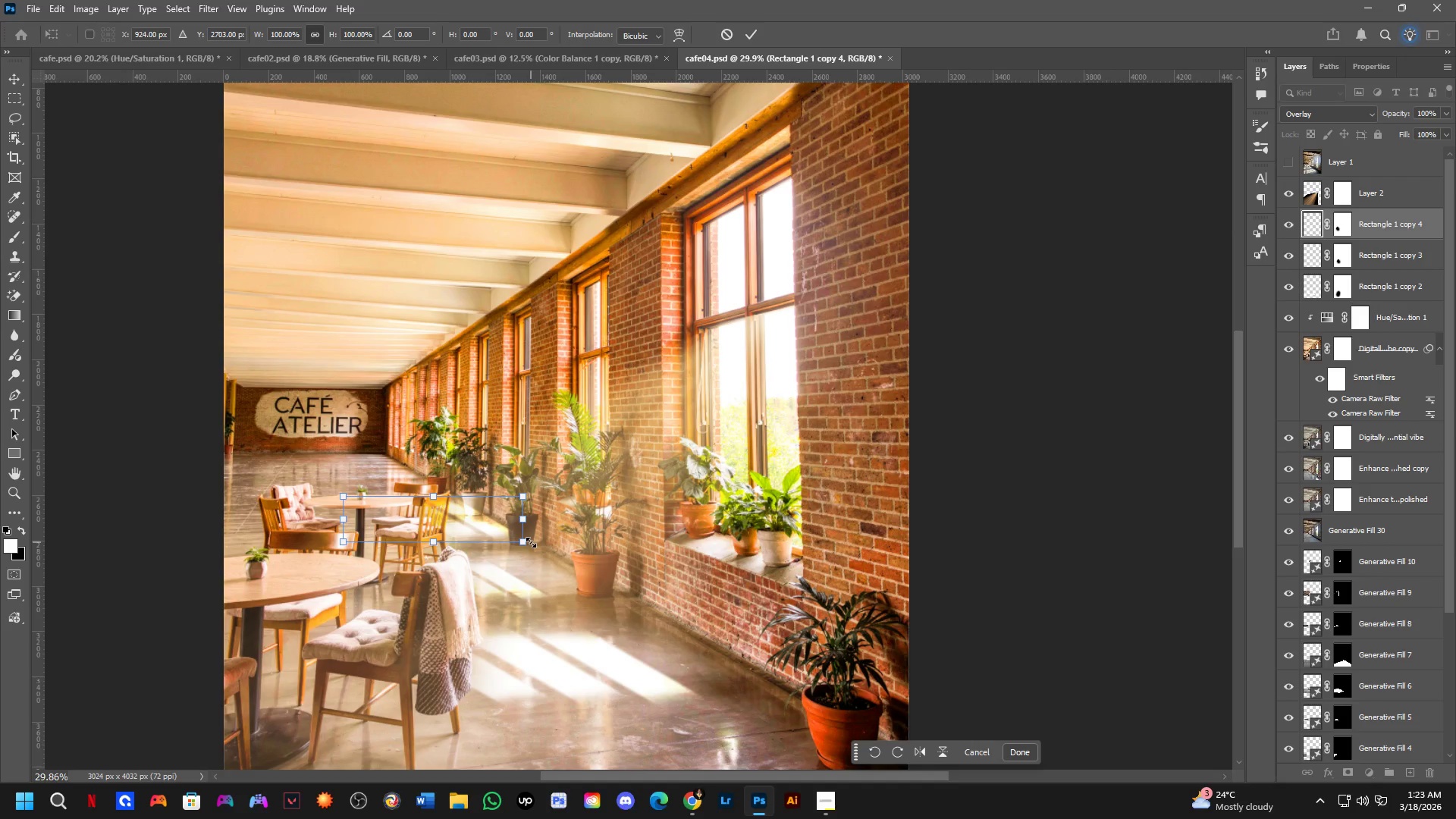 
scroll: coordinate [532, 560], scroll_direction: up, amount: 3.0
 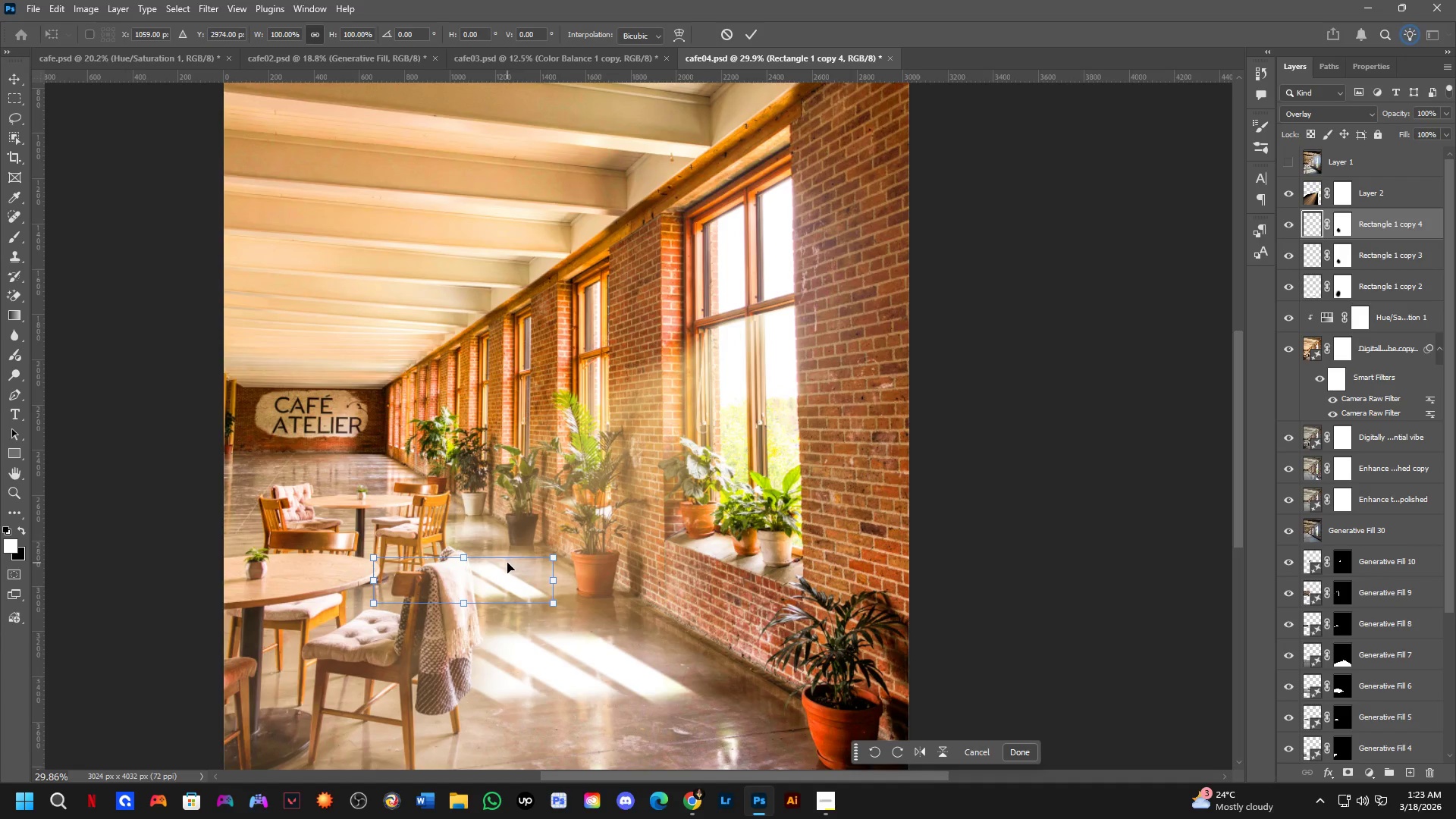 
left_click_drag(start_coordinate=[531, 542], to_coordinate=[476, 530])
 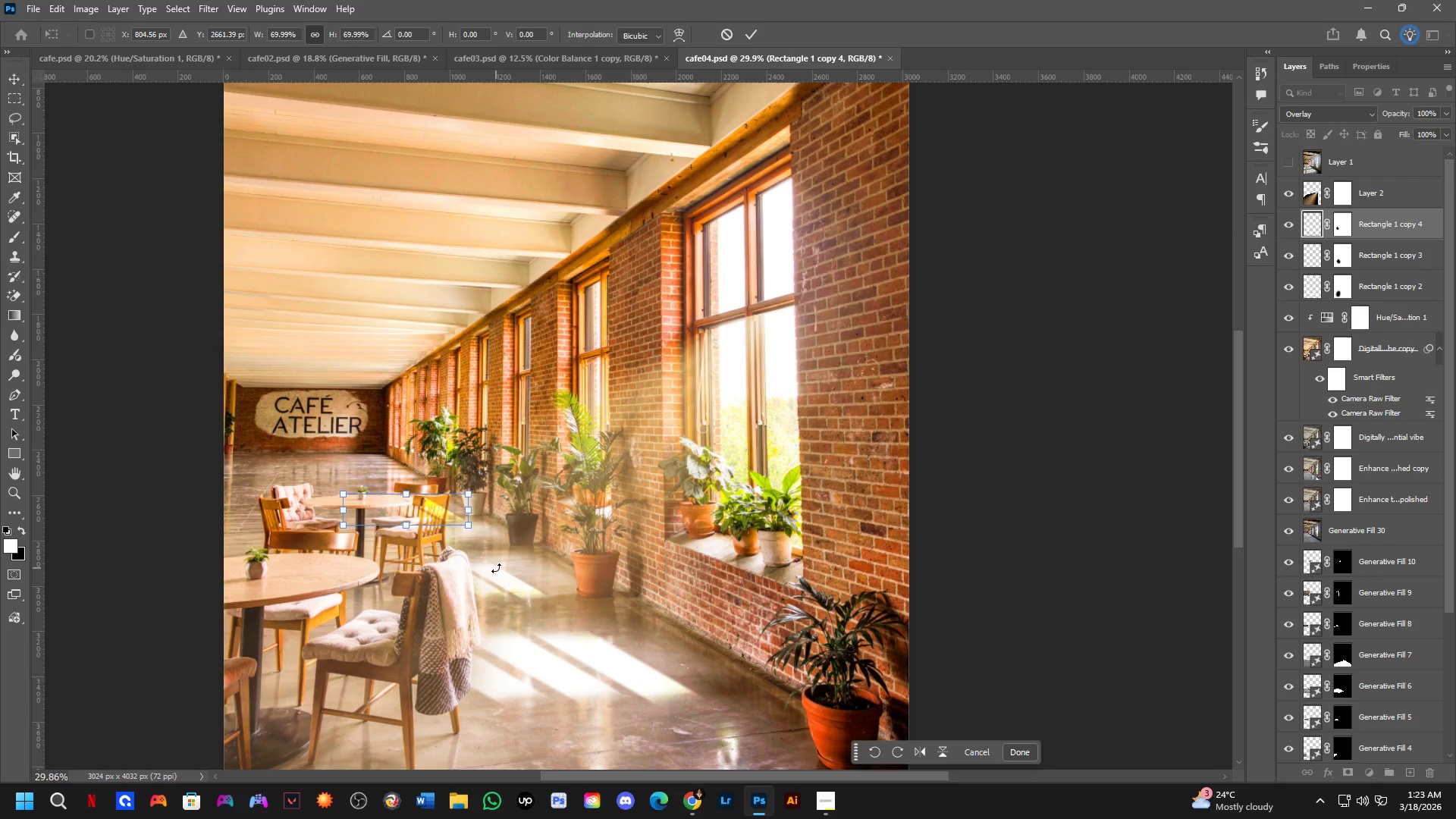 
key(NumpadEnter)
 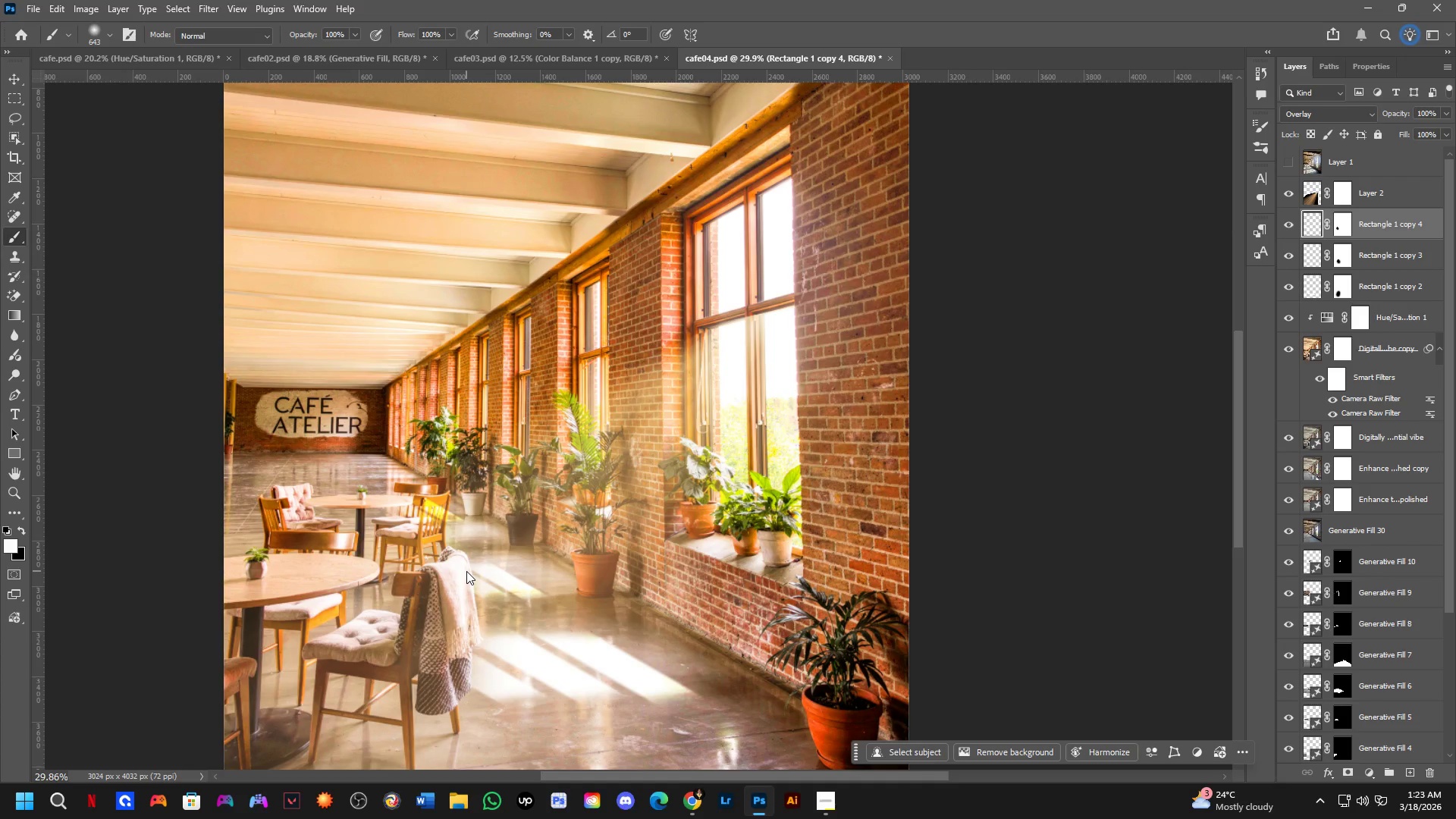 
key(Control+T)
 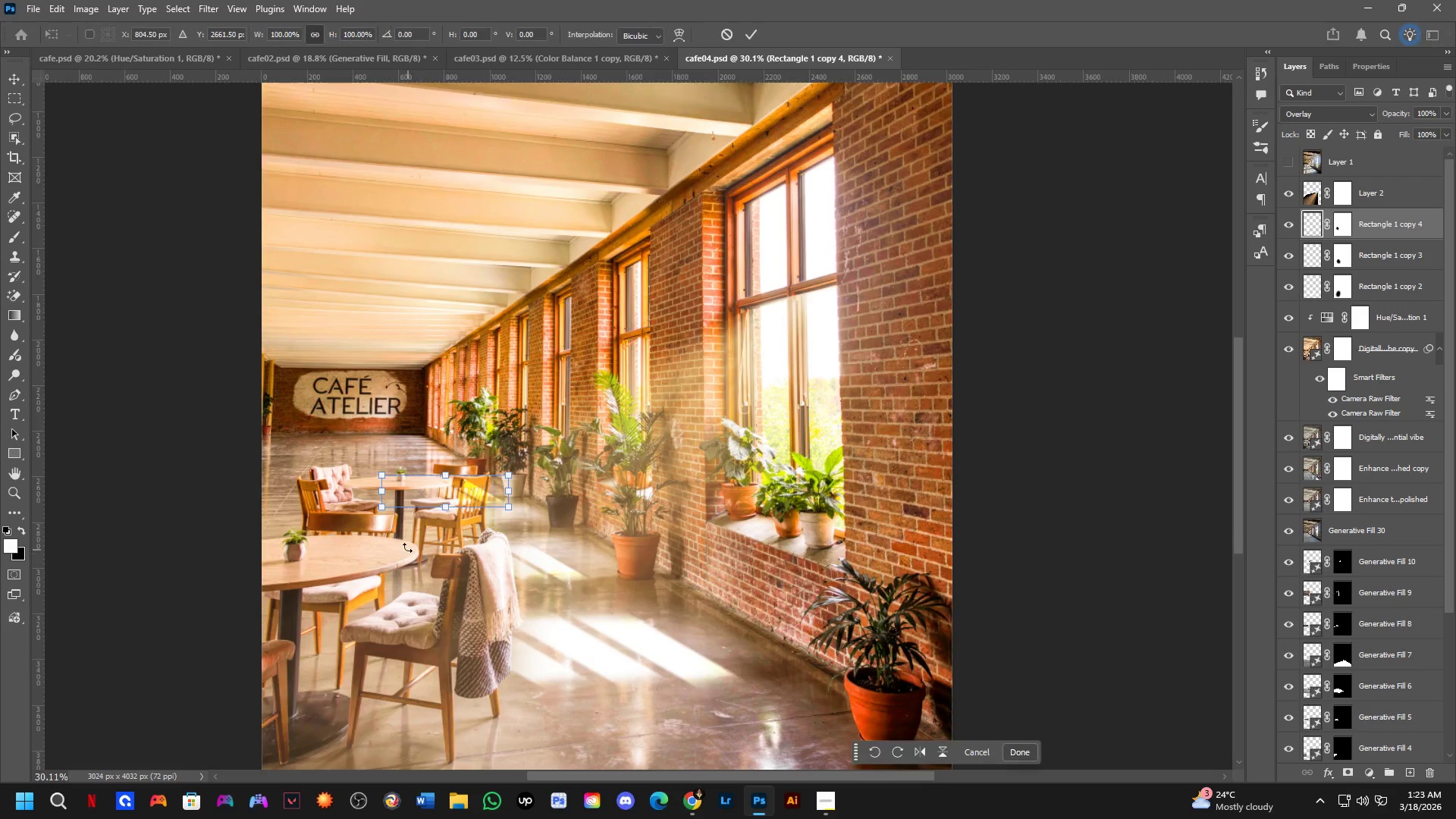 
scroll: coordinate [415, 555], scroll_direction: none, amount: 0.0
 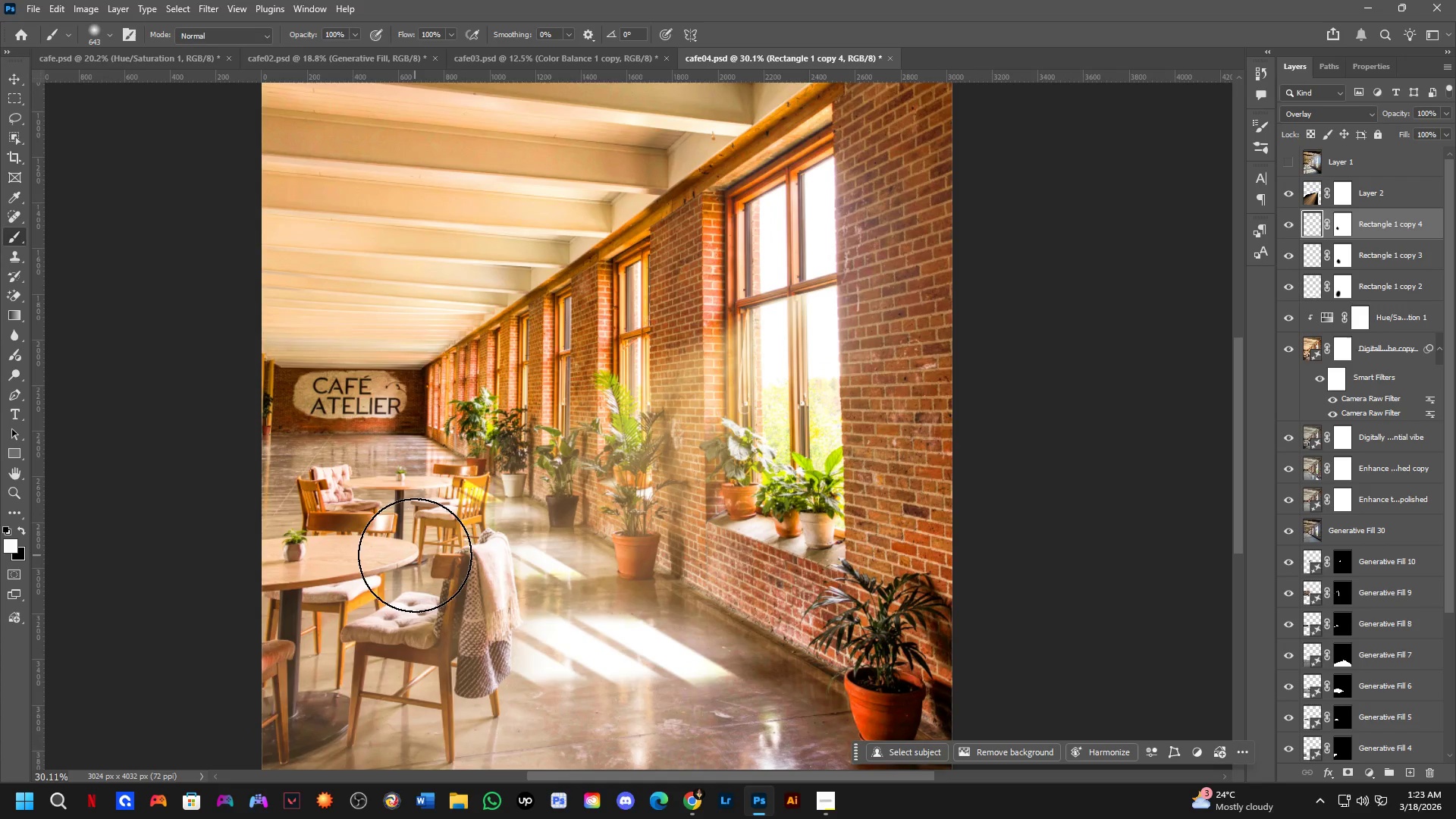 
left_click_drag(start_coordinate=[485, 465], to_coordinate=[457, 478])
 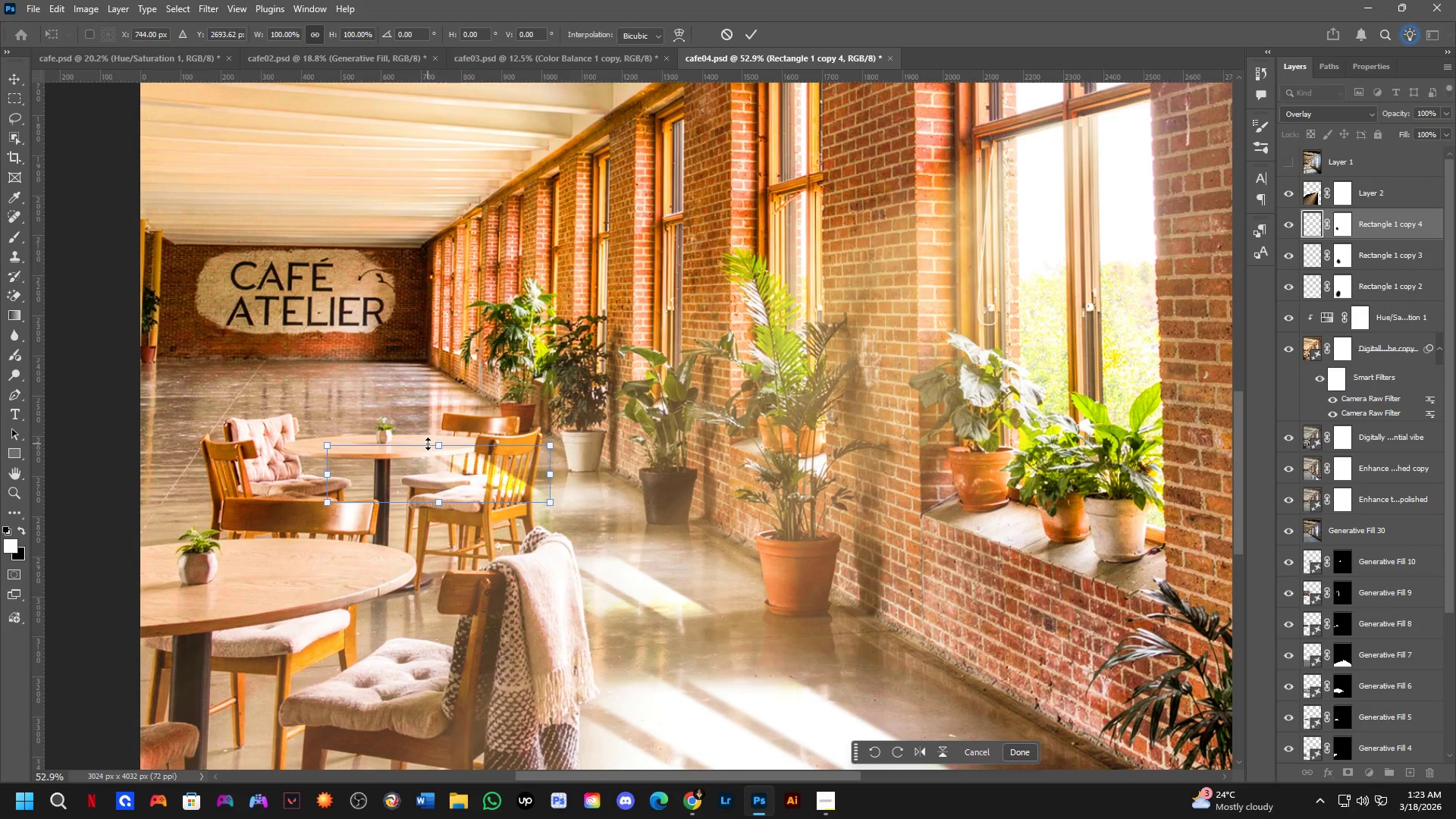 
scroll: coordinate [461, 494], scroll_direction: up, amount: 6.0
 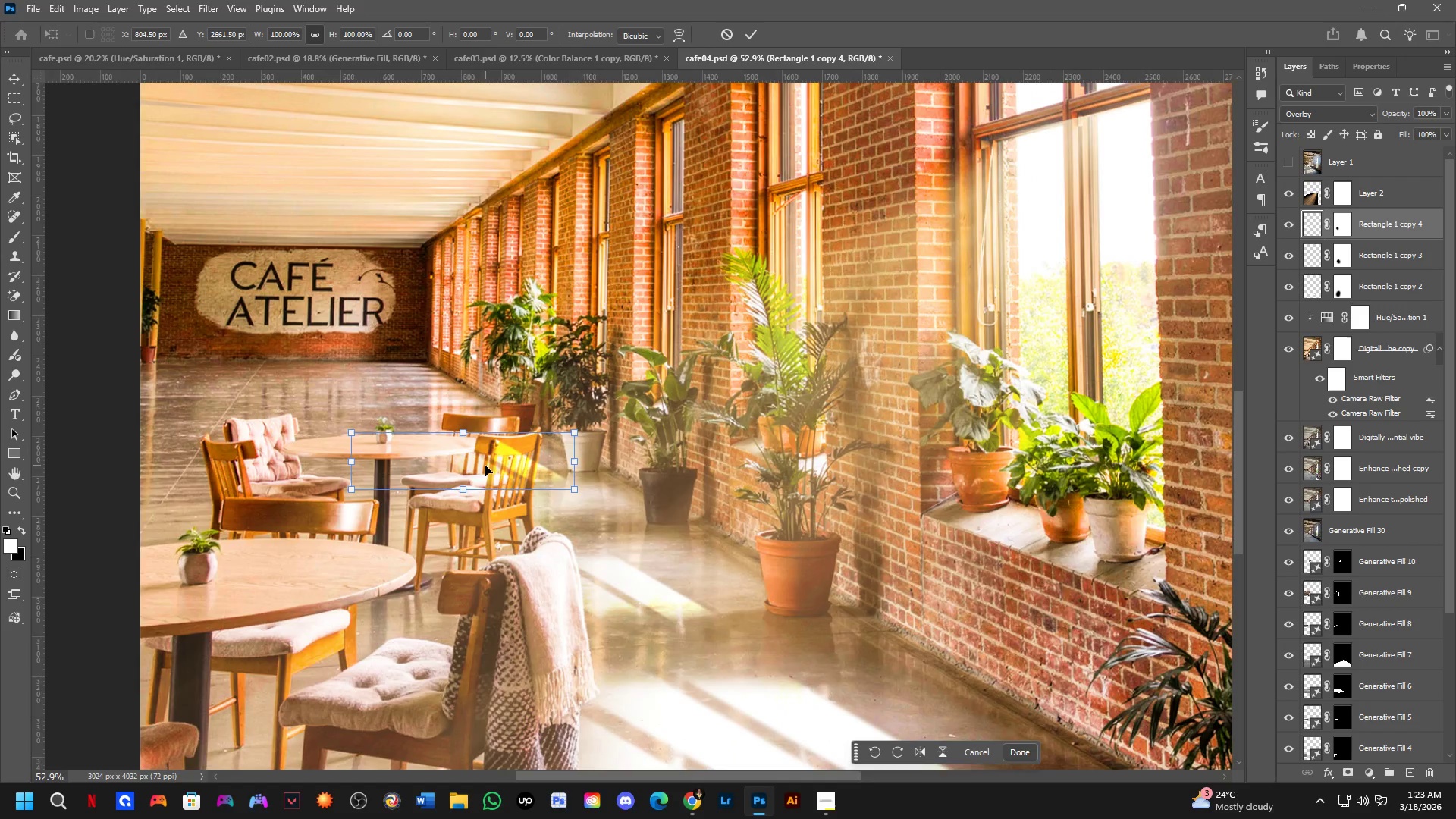 
hold_key(key=ShiftLeft, duration=0.69)
left_click_drag(start_coordinate=[431, 443], to_coordinate=[446, 466])
 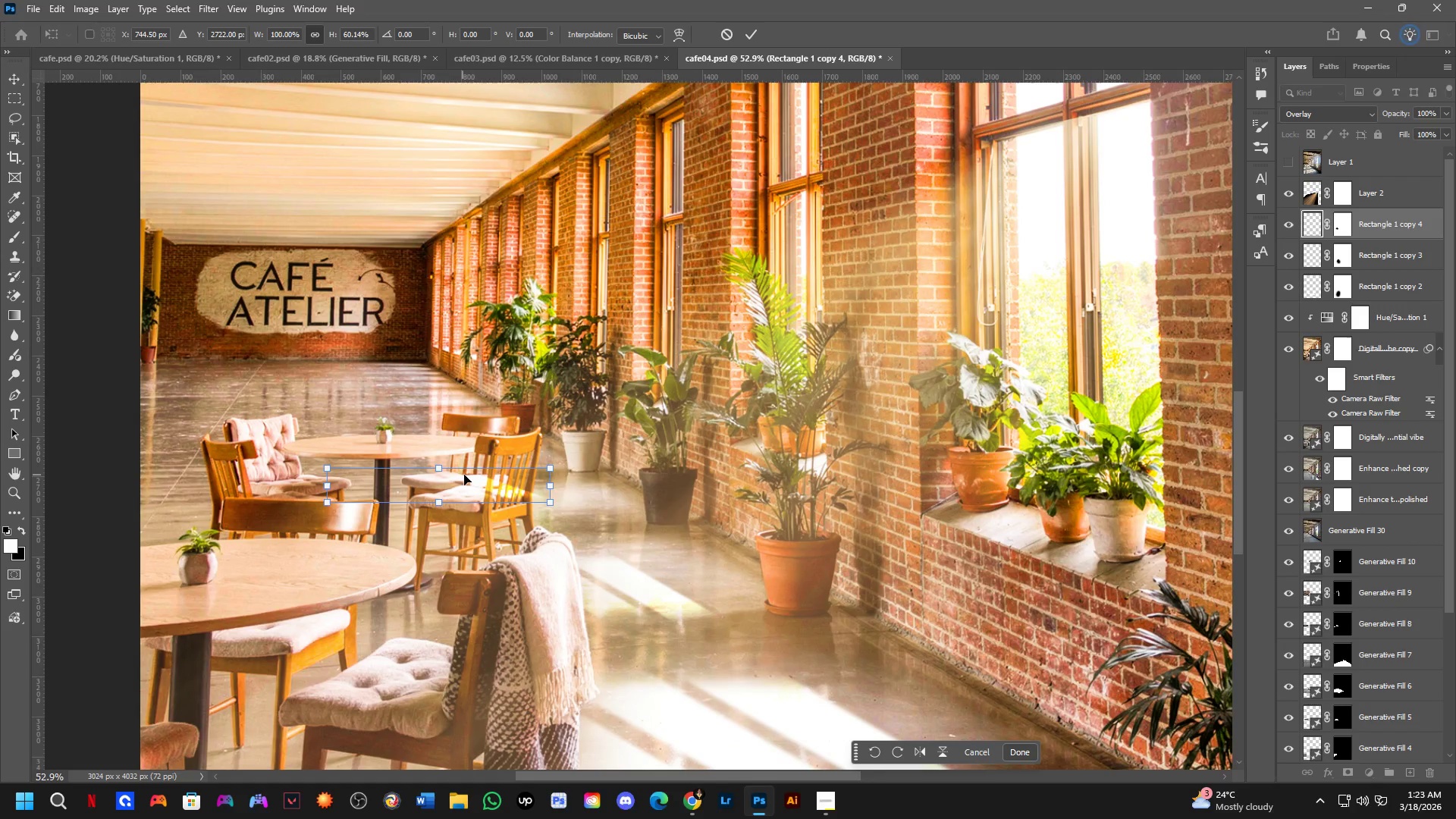 
hold_key(key=ControlLeft, duration=0.33)
 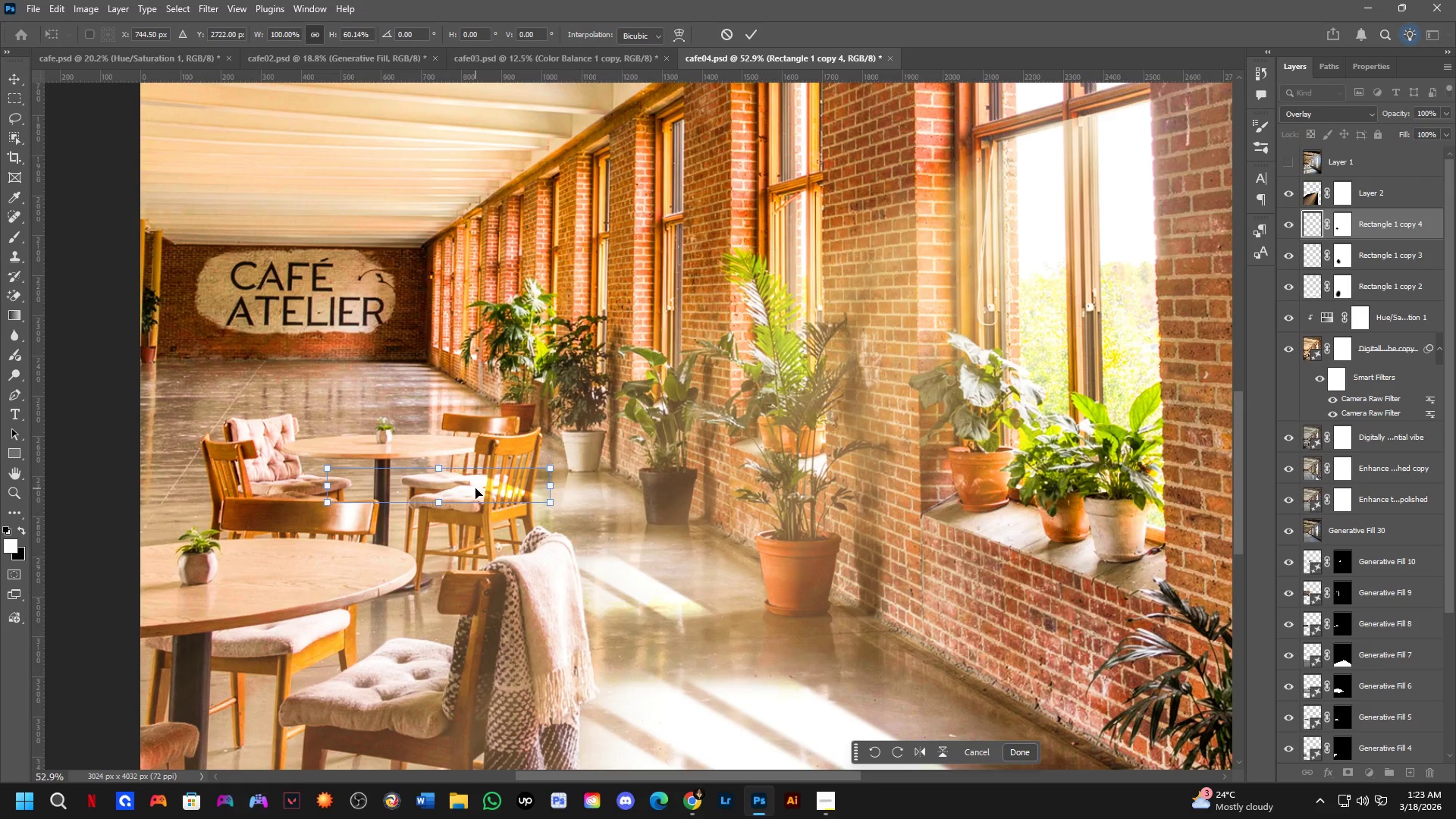 
left_click_drag(start_coordinate=[475, 488], to_coordinate=[528, 497])
 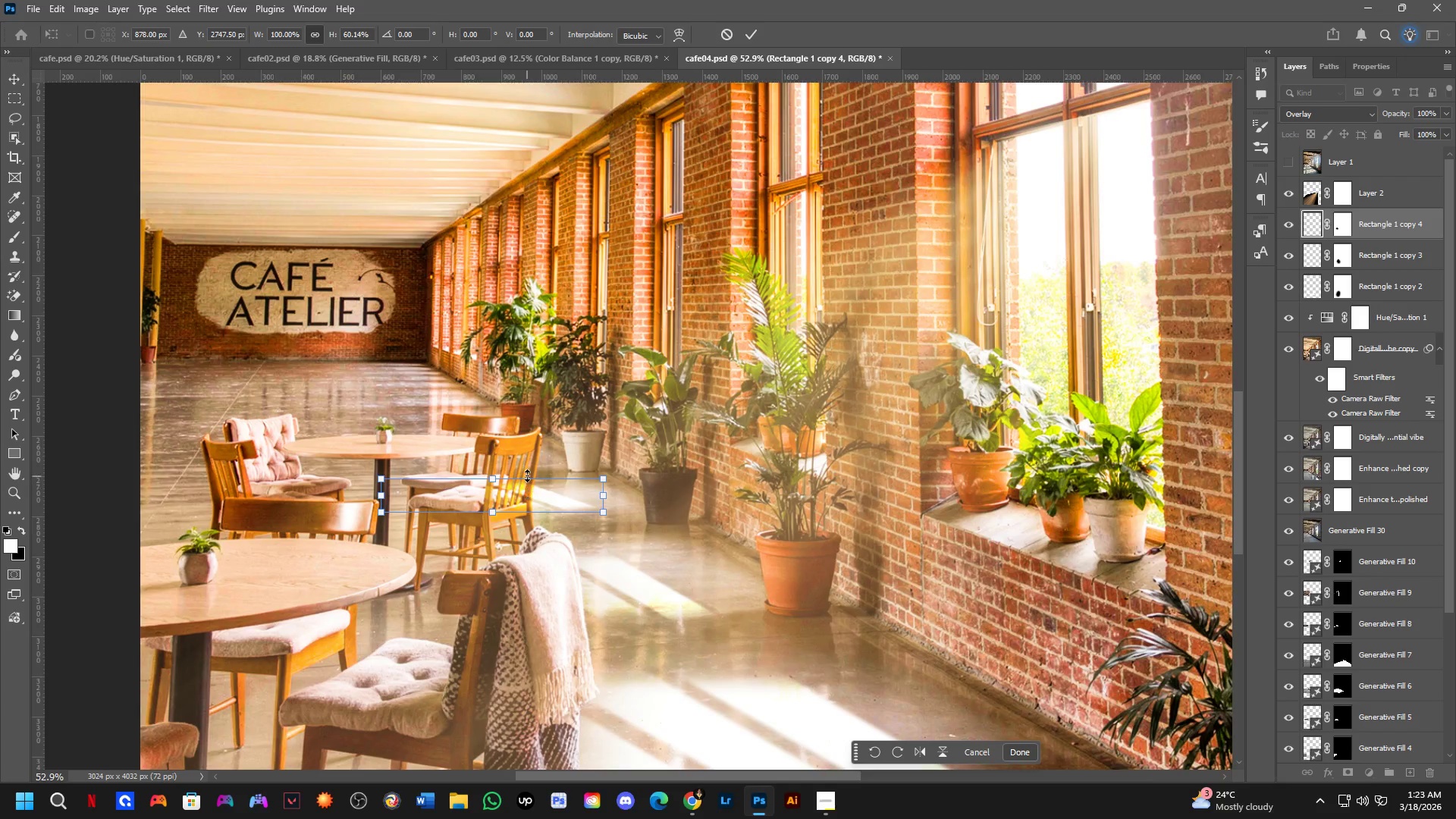 
scroll: coordinate [527, 471], scroll_direction: down, amount: 4.0
 